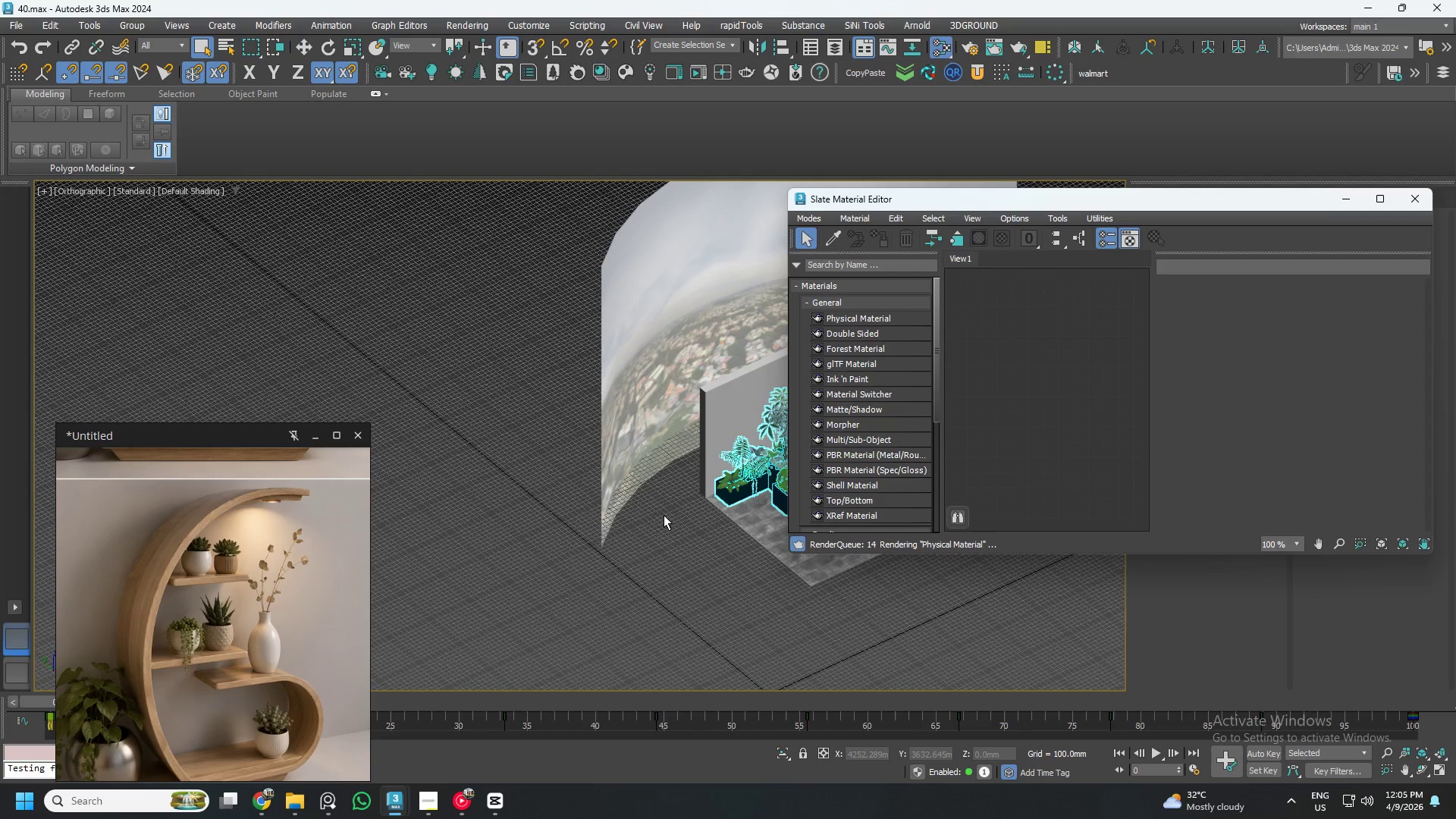 
scroll: coordinate [1031, 432], scroll_direction: down, amount: 3.0
 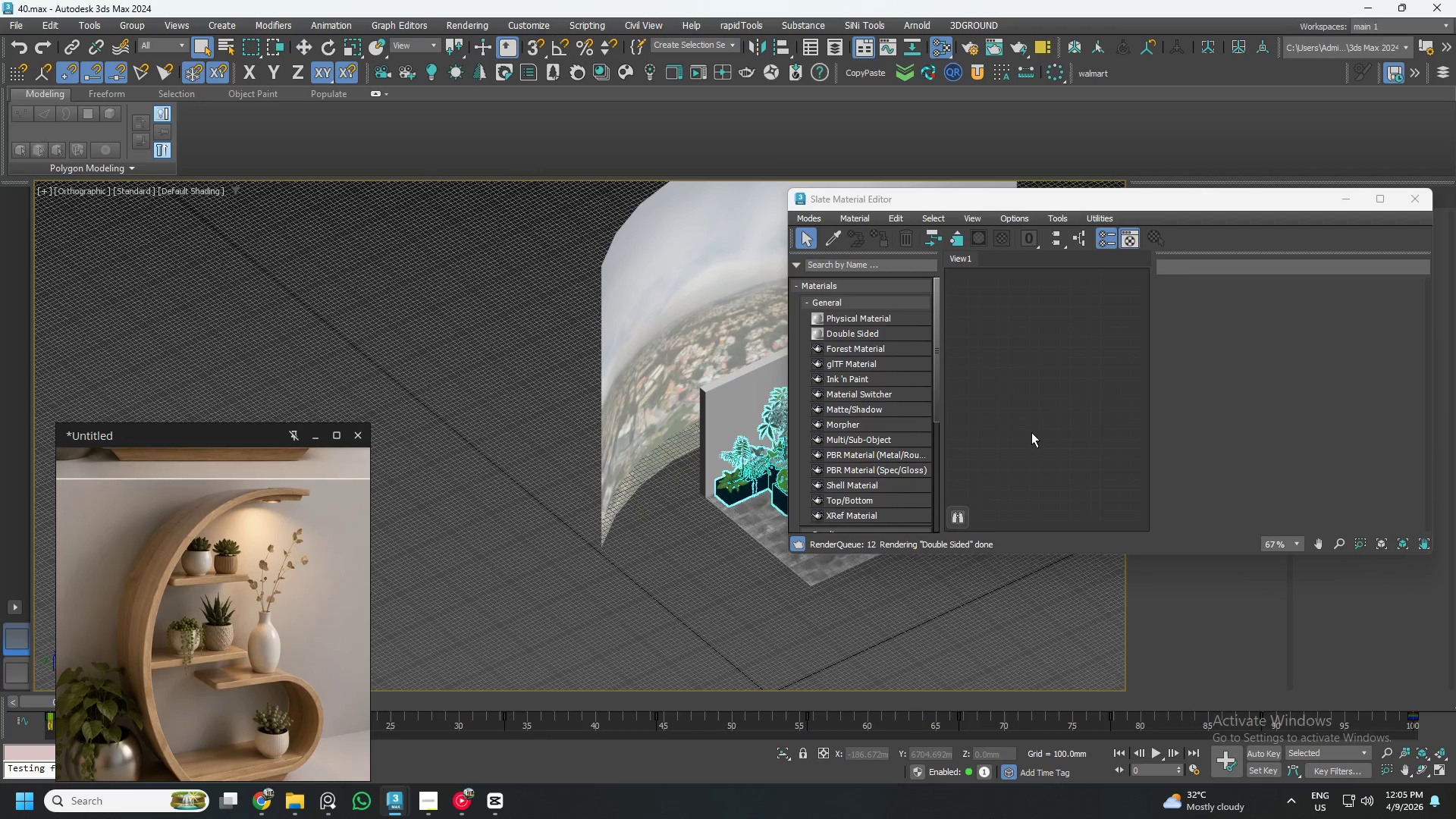 
scroll: coordinate [1031, 432], scroll_direction: up, amount: 3.0
 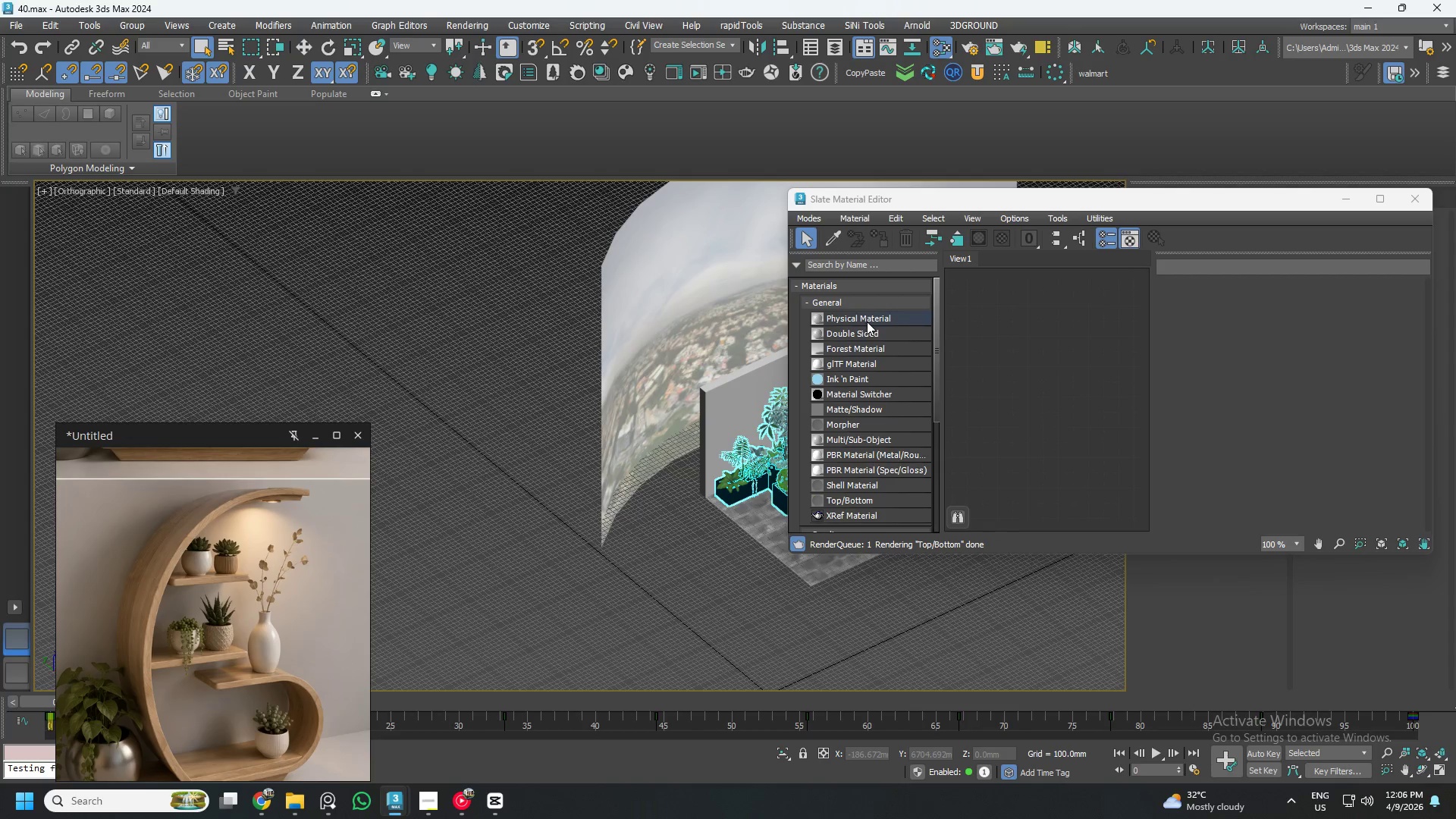 
left_click_drag(start_coordinate=[867, 322], to_coordinate=[1057, 384])
 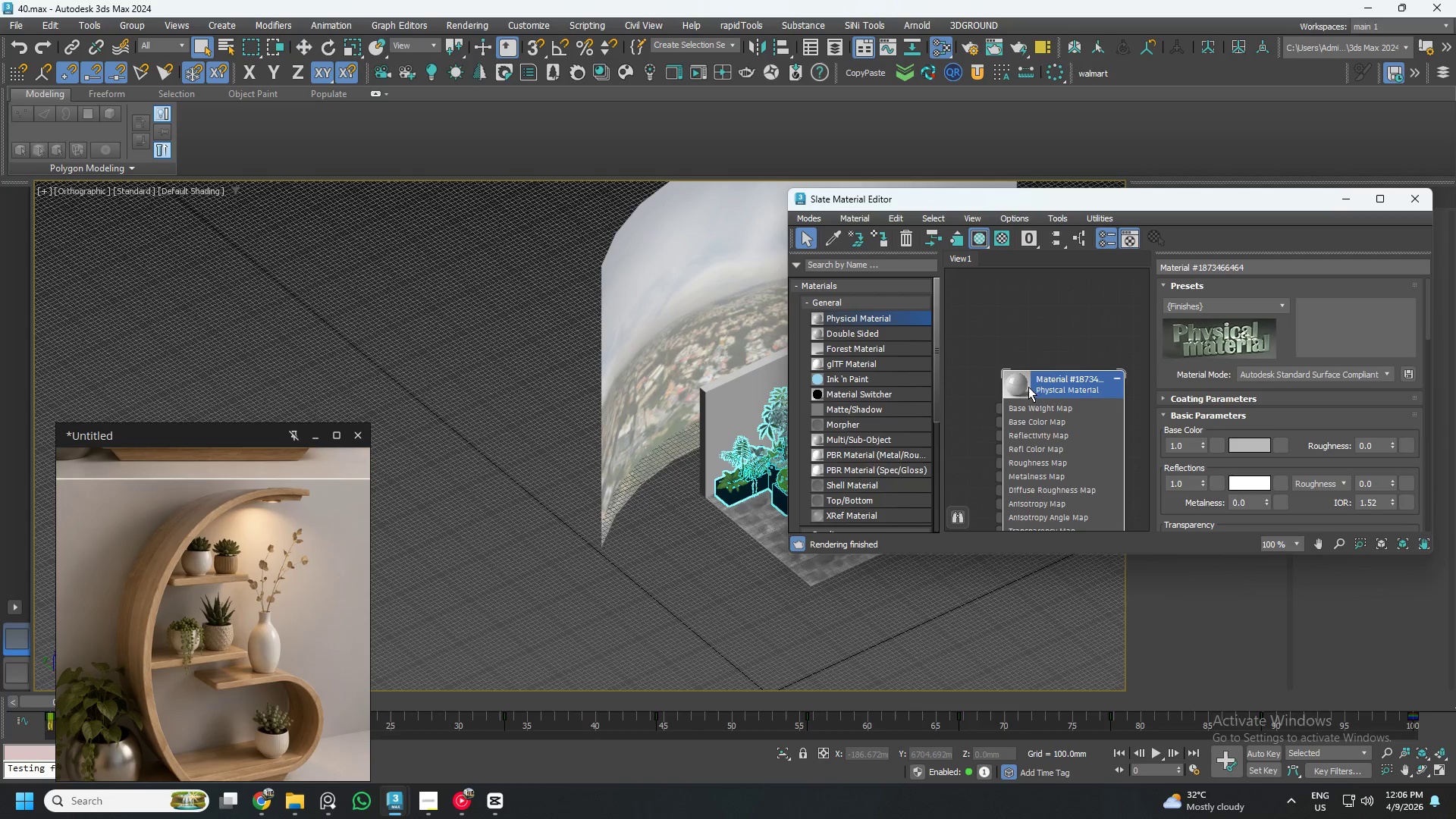 
left_click([1020, 385])
 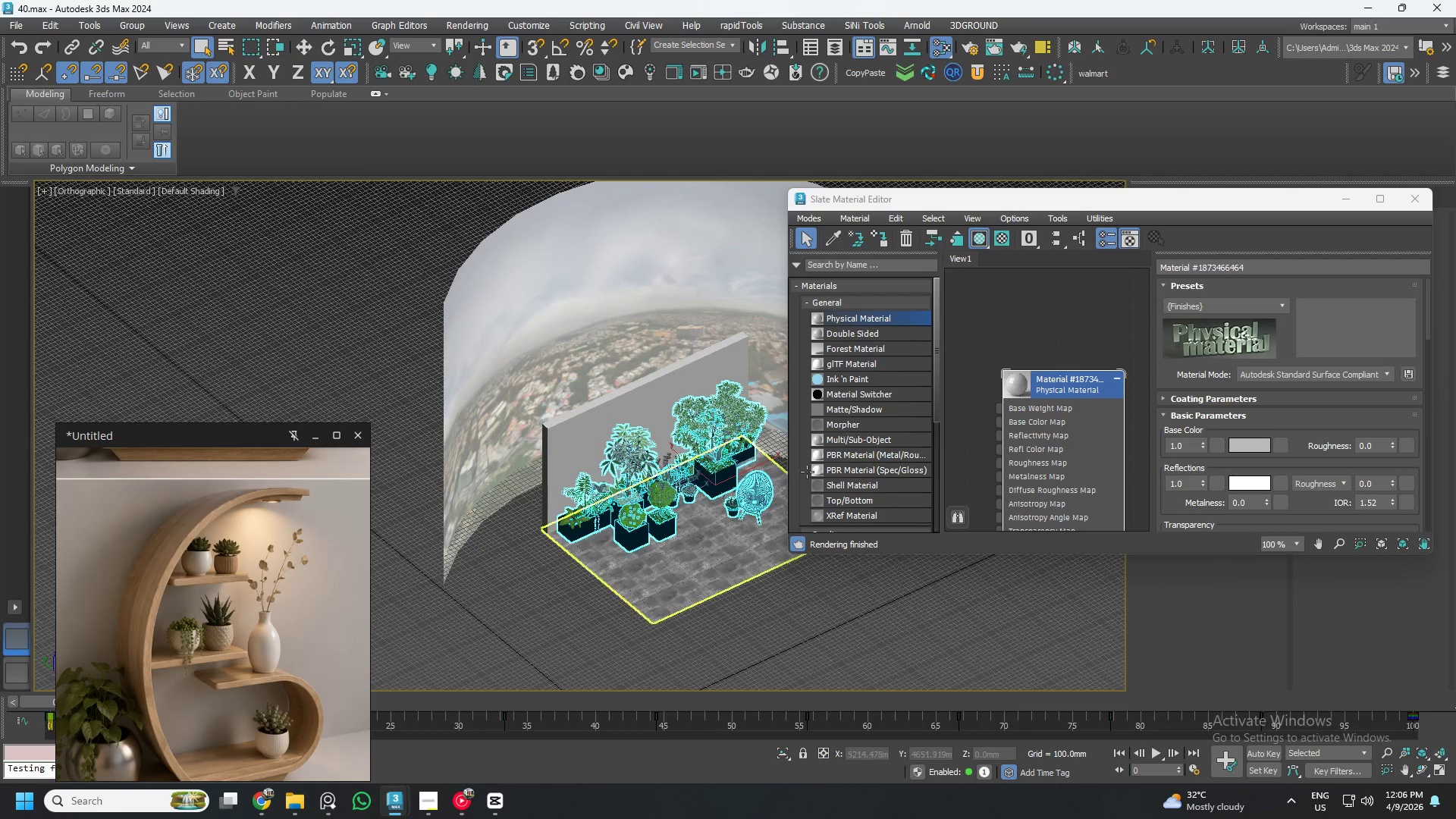 
double_click([1018, 385])
 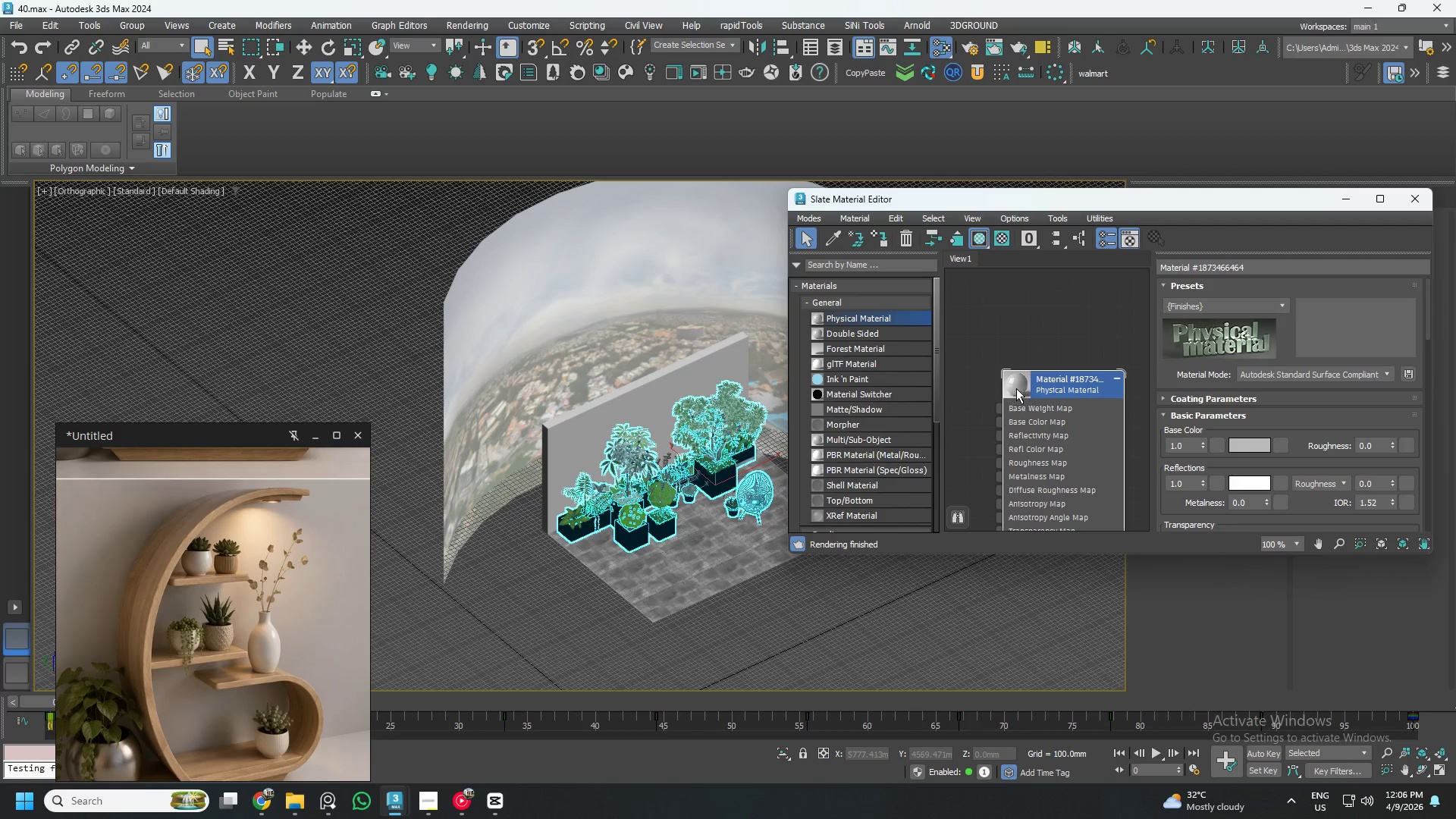 
double_click([1016, 386])
 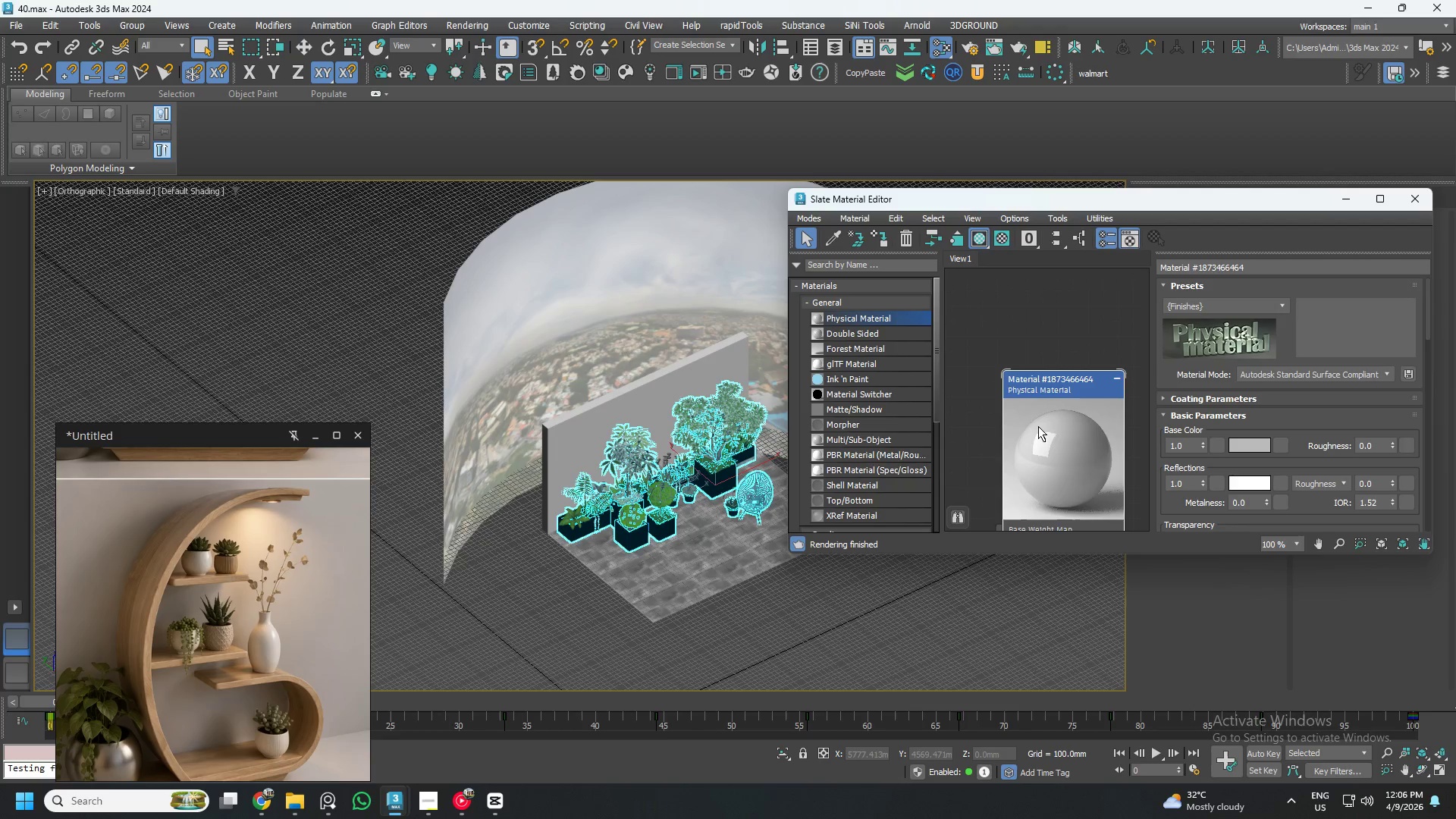 
left_click_drag(start_coordinate=[1038, 431], to_coordinate=[1000, 367])
 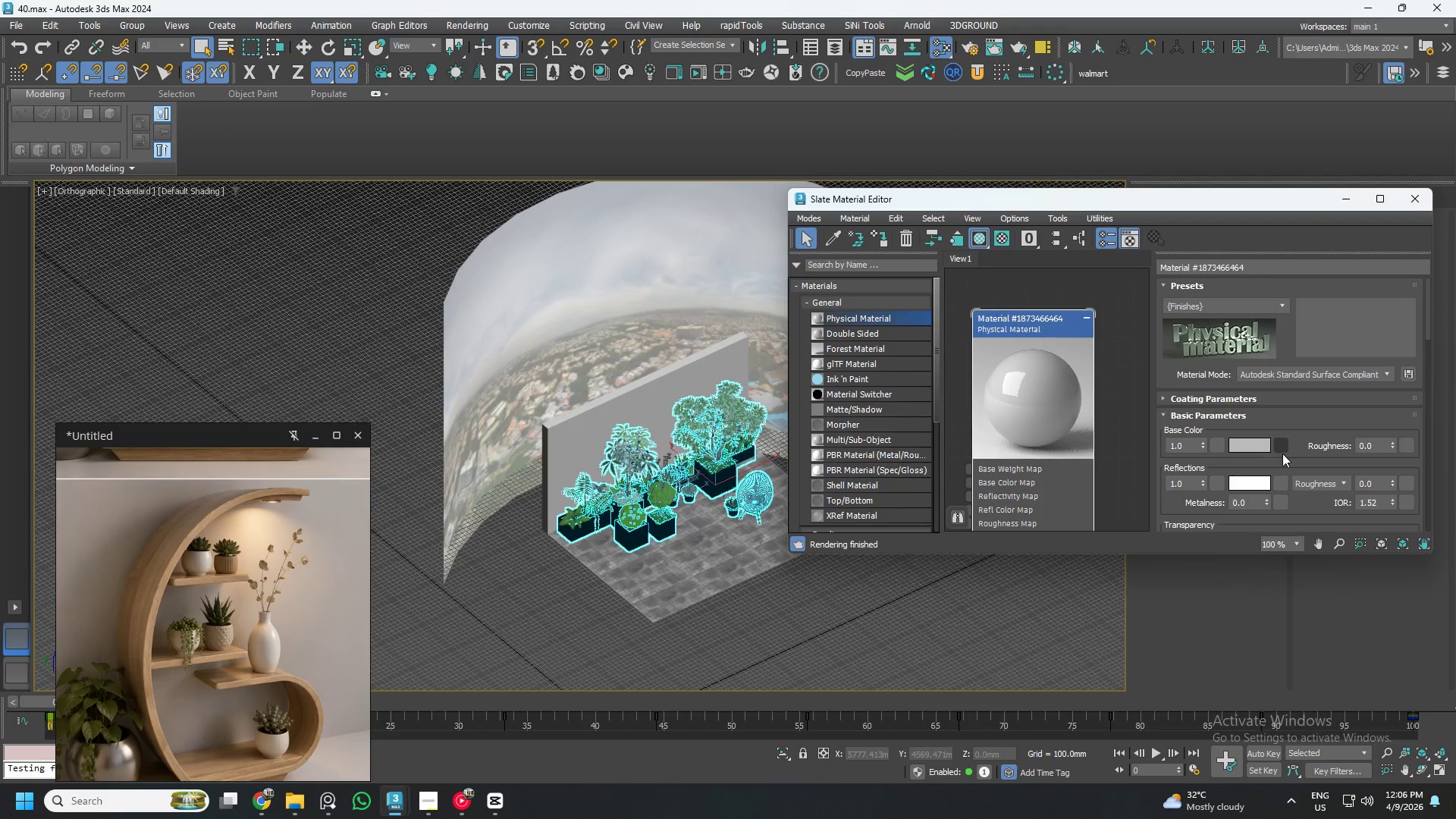 
double_click([1372, 482])
 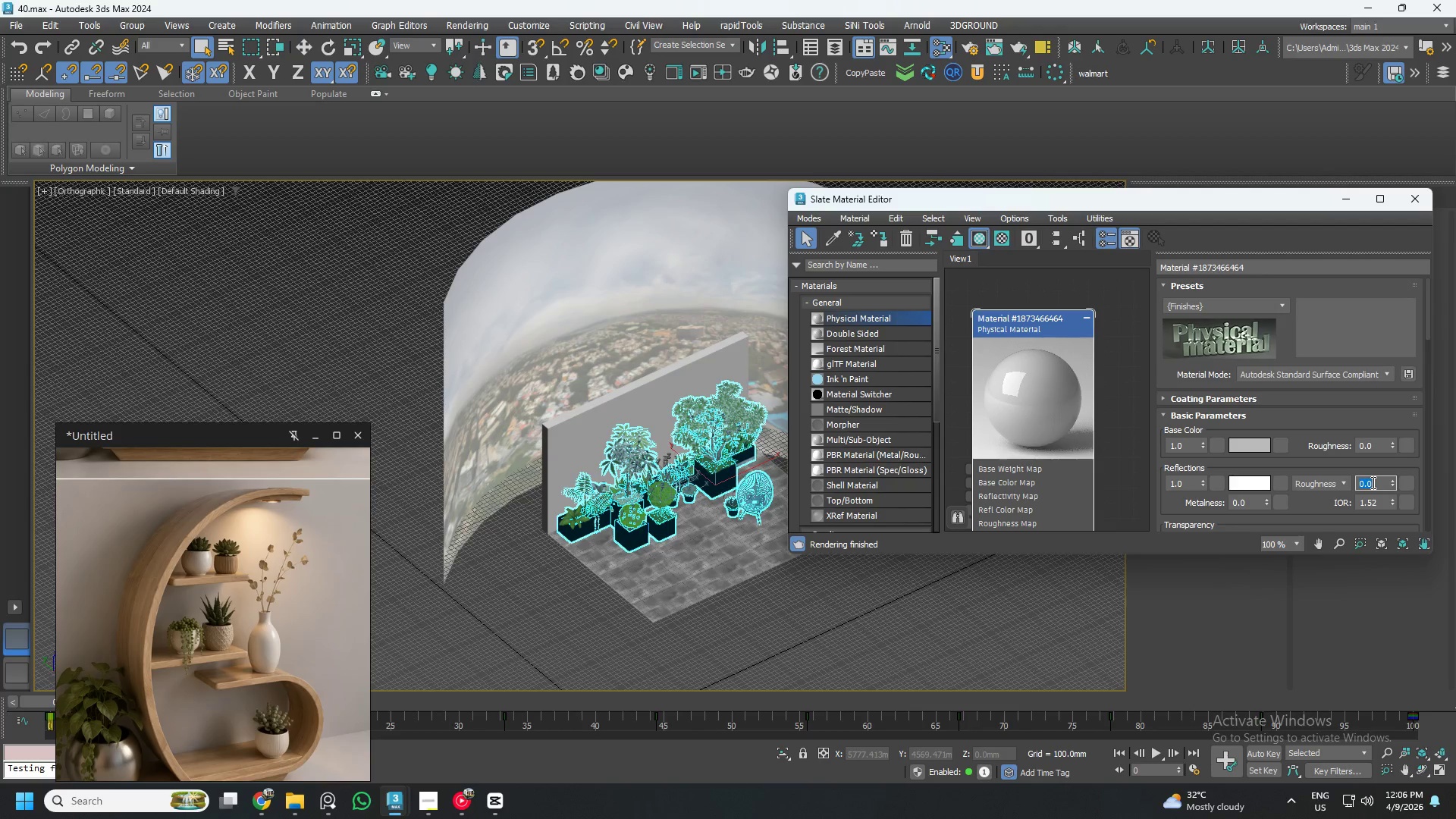 
key(NumpadDecimal)
 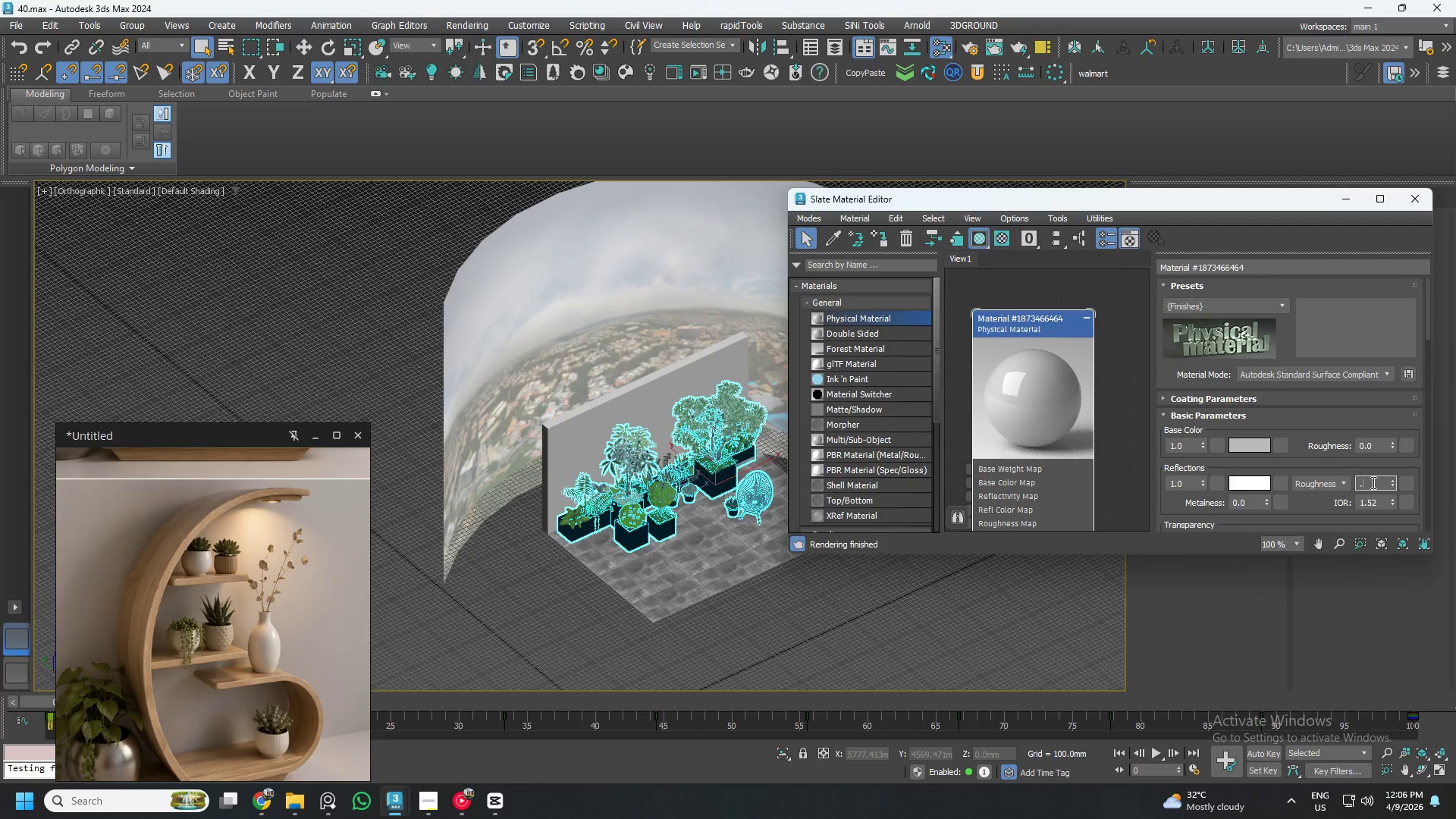 
key(Numpad5)
 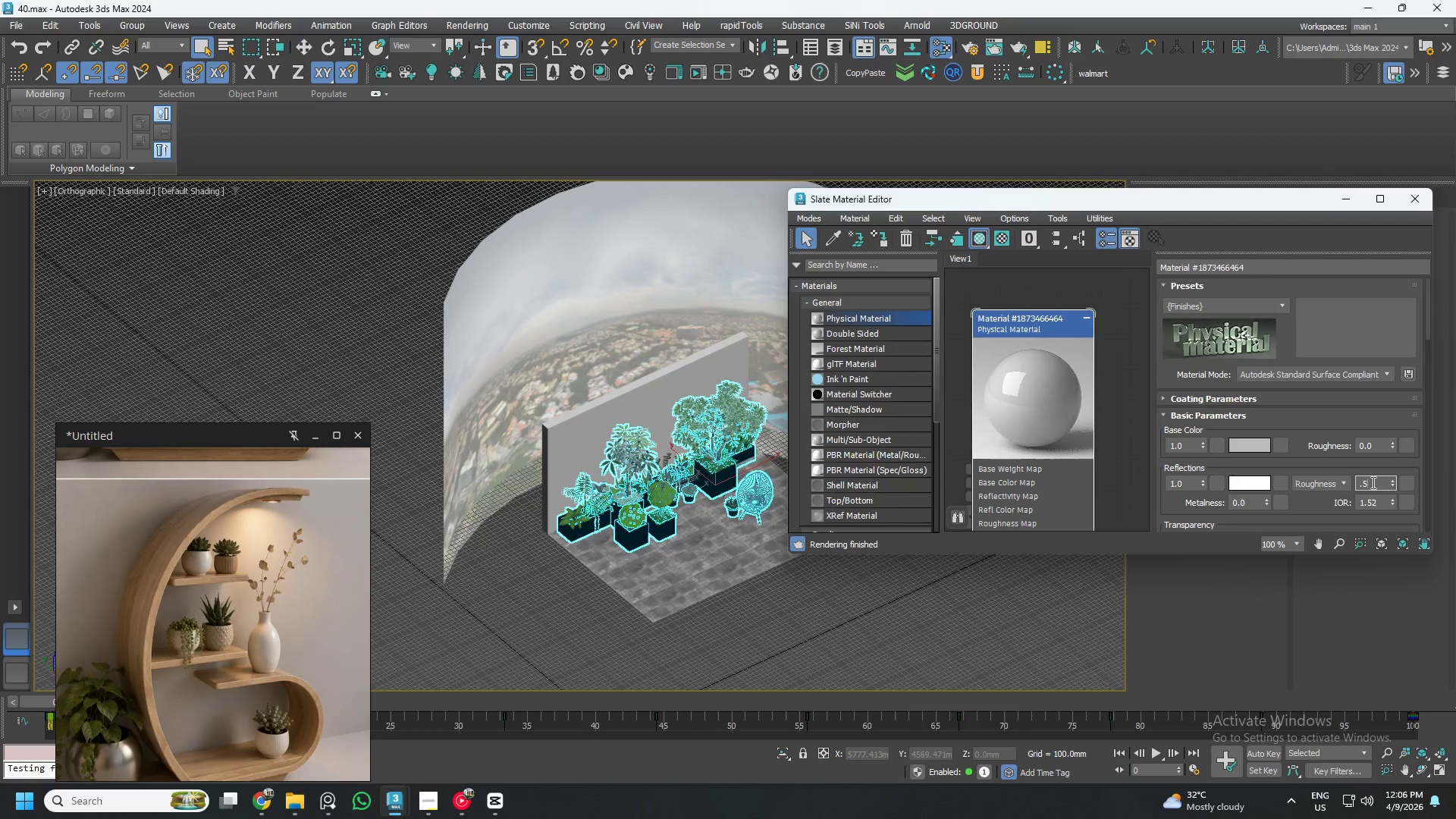 
key(NumpadEnter)
 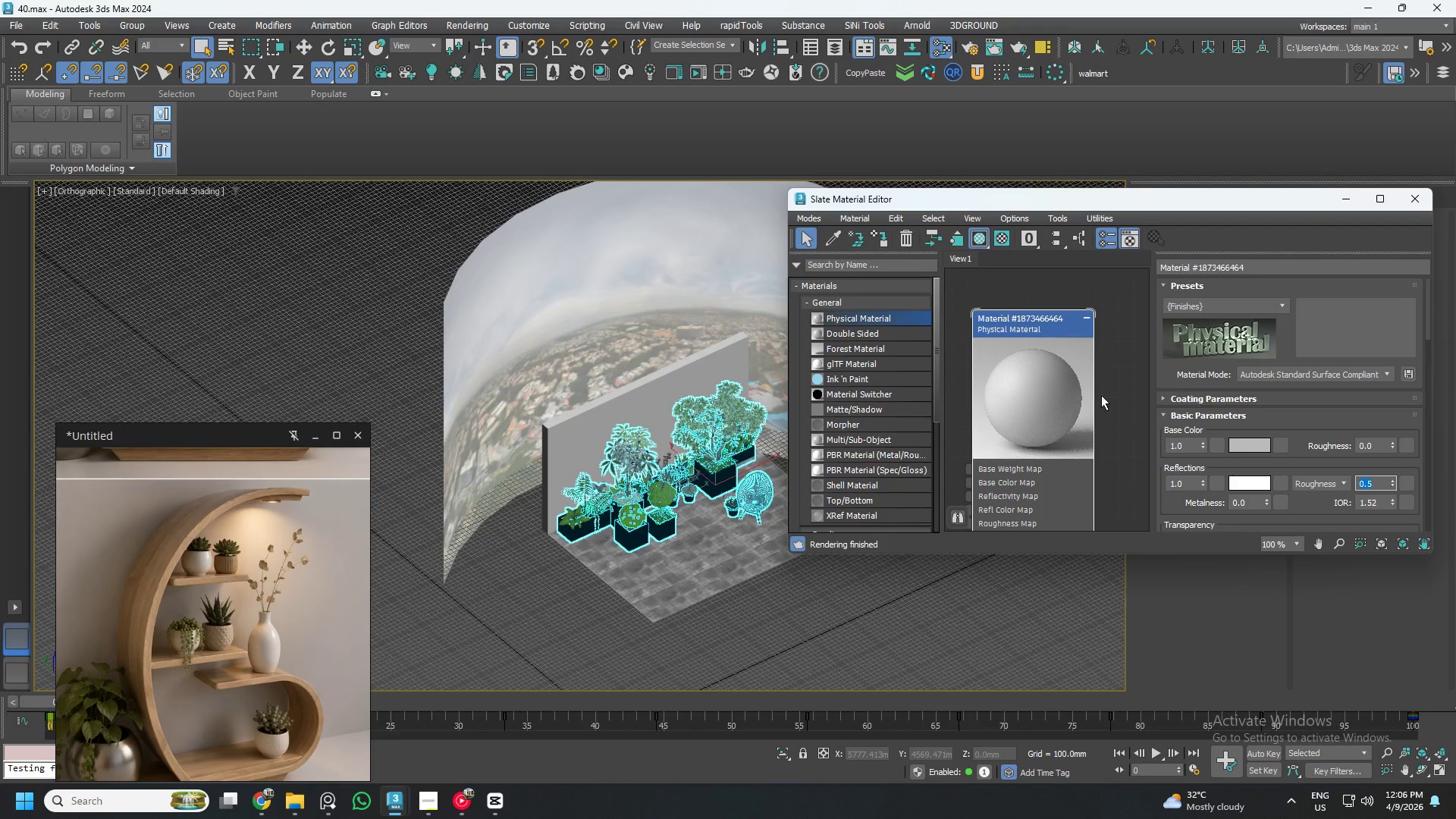 
left_click([1033, 398])
 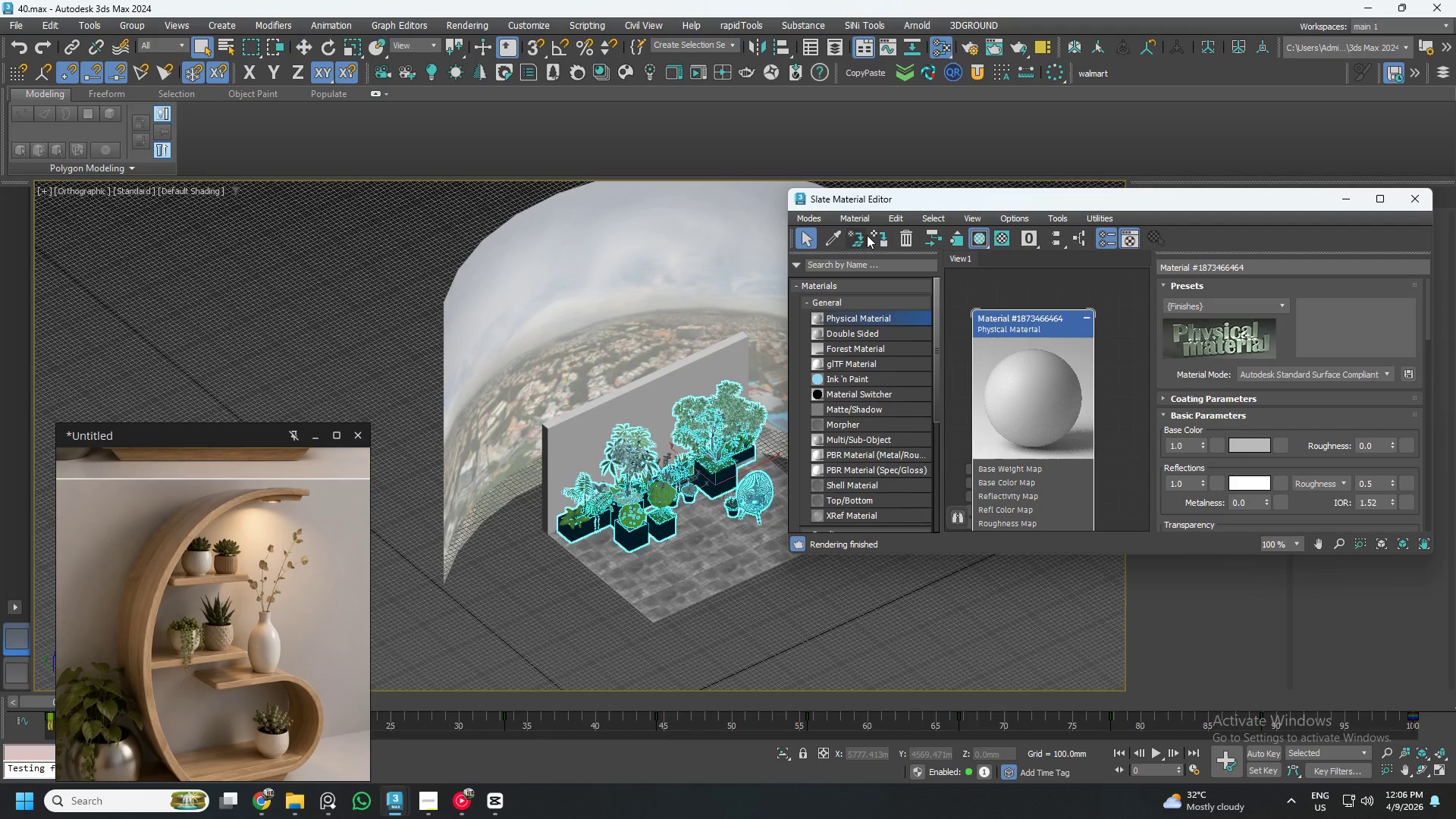 
left_click([877, 234])
 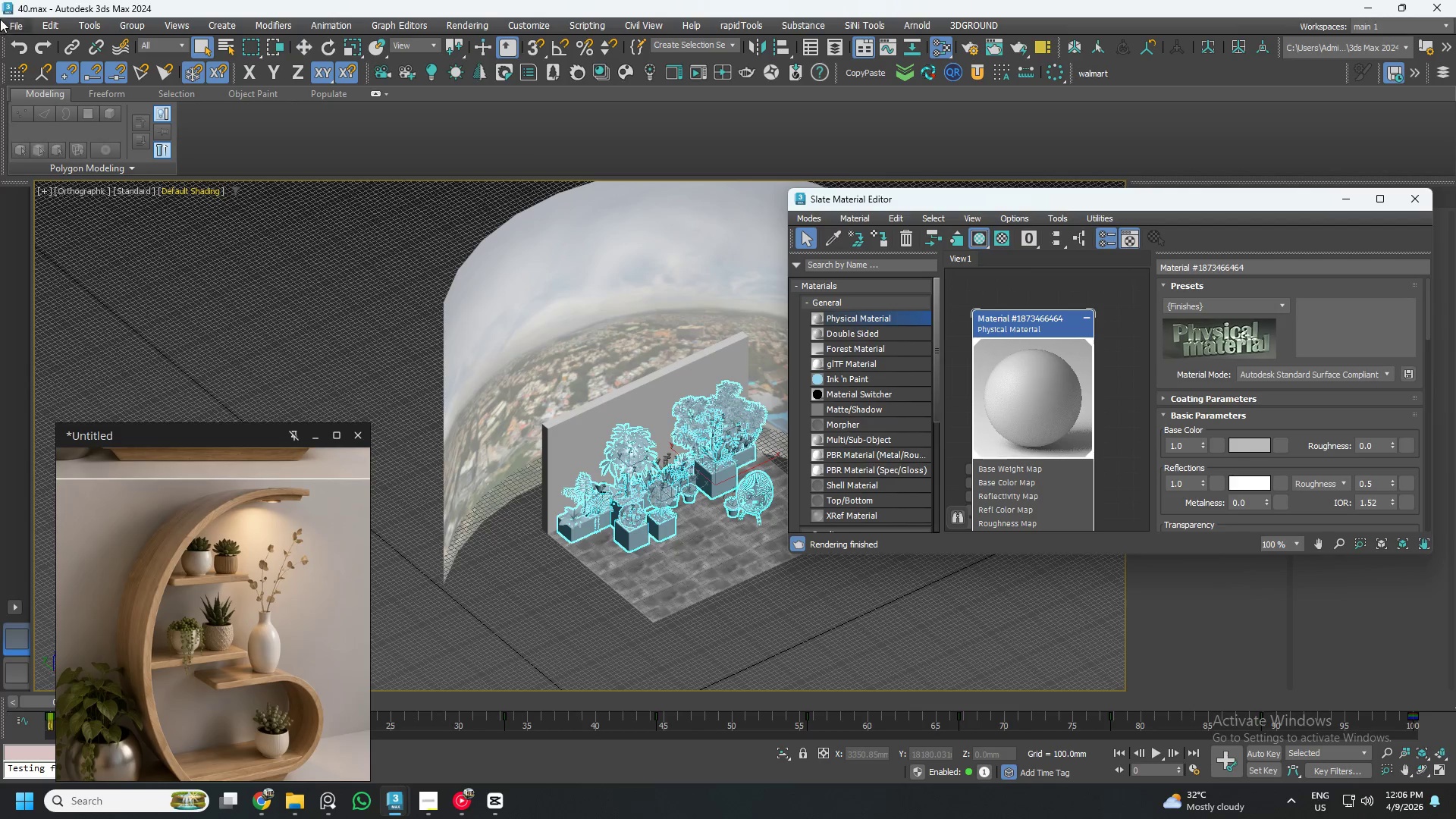 
left_click([17, 25])
 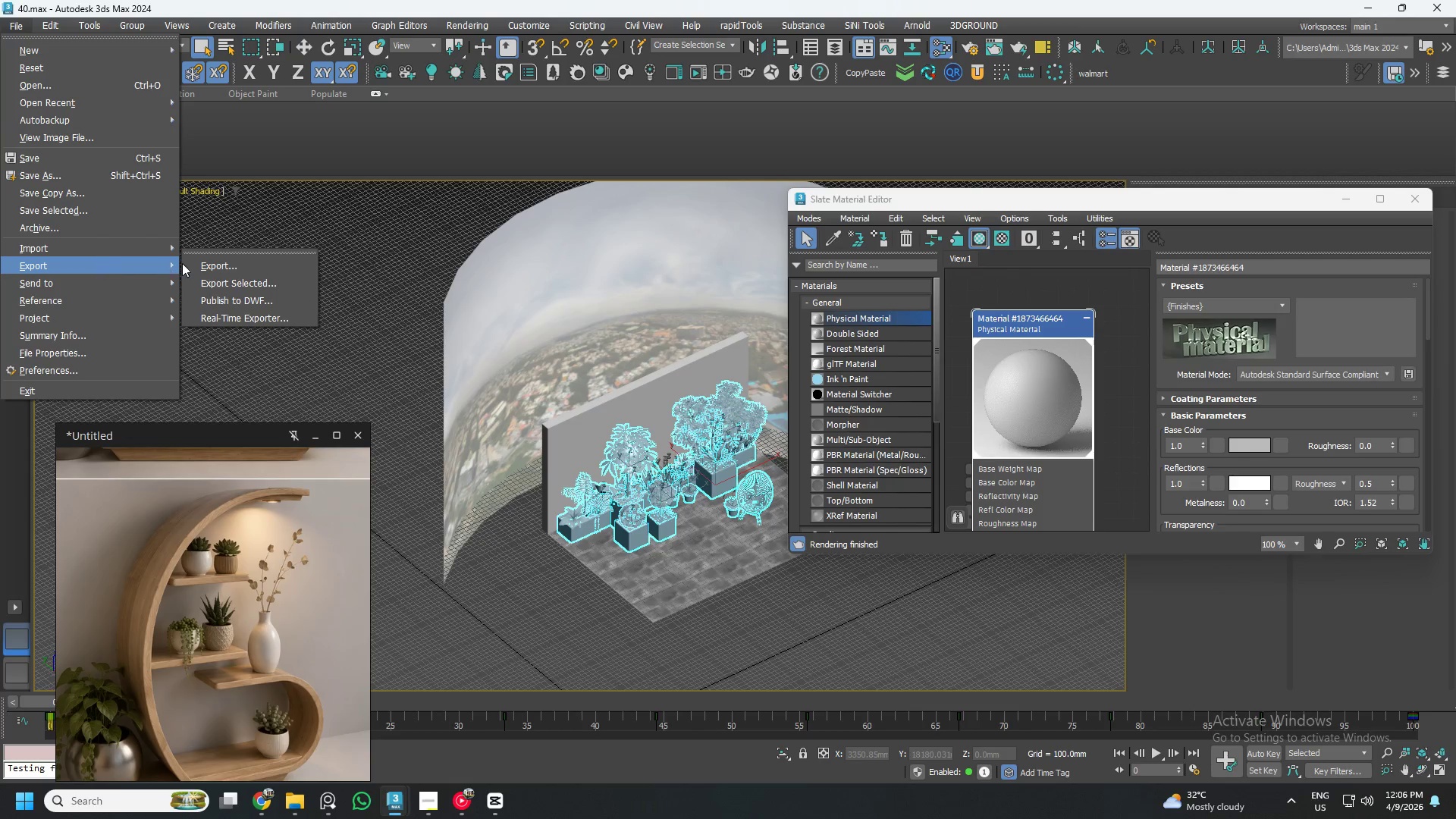 
left_click([221, 282])
 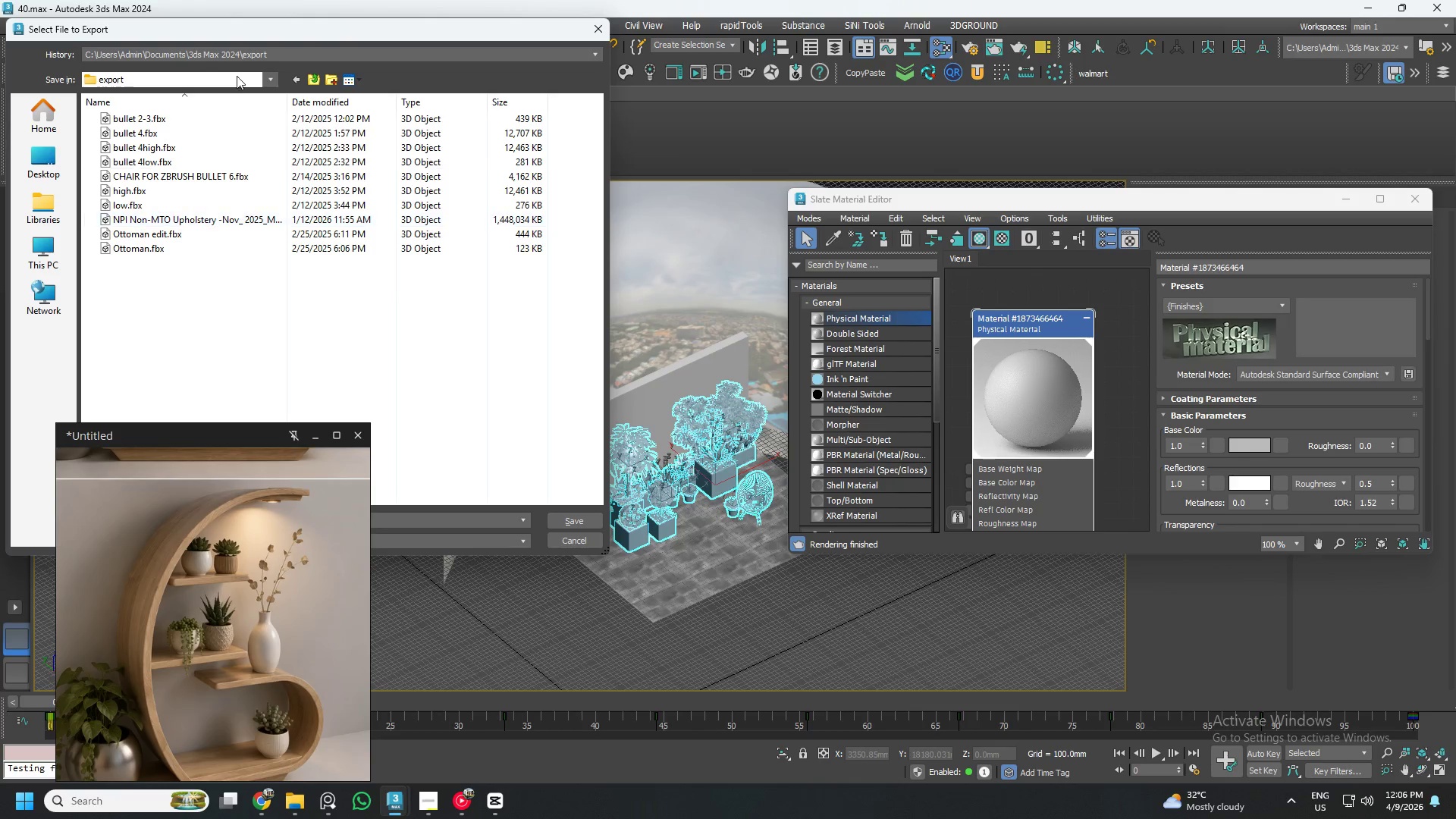 
left_click([253, 55])
 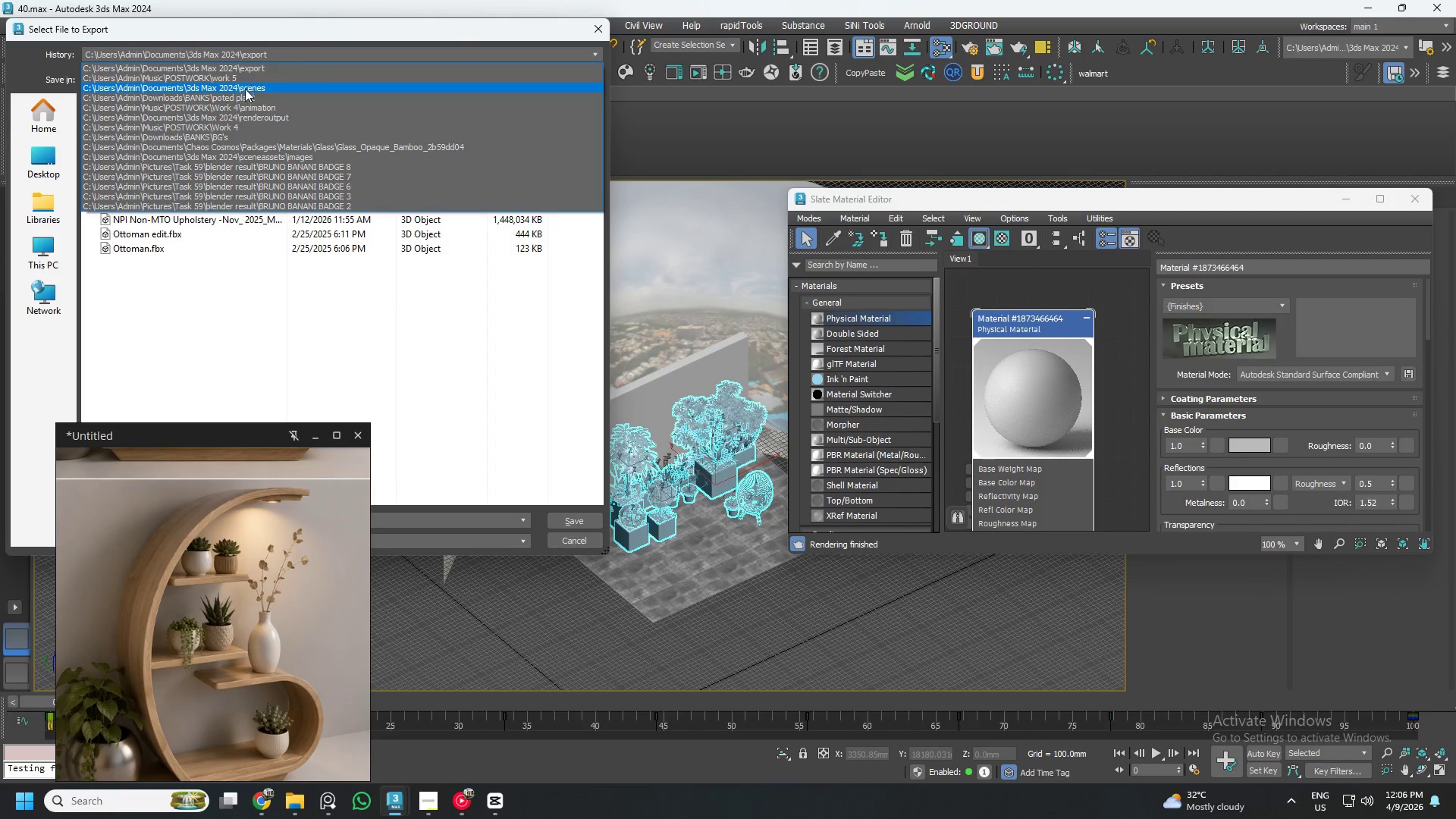 
left_click([245, 98])
 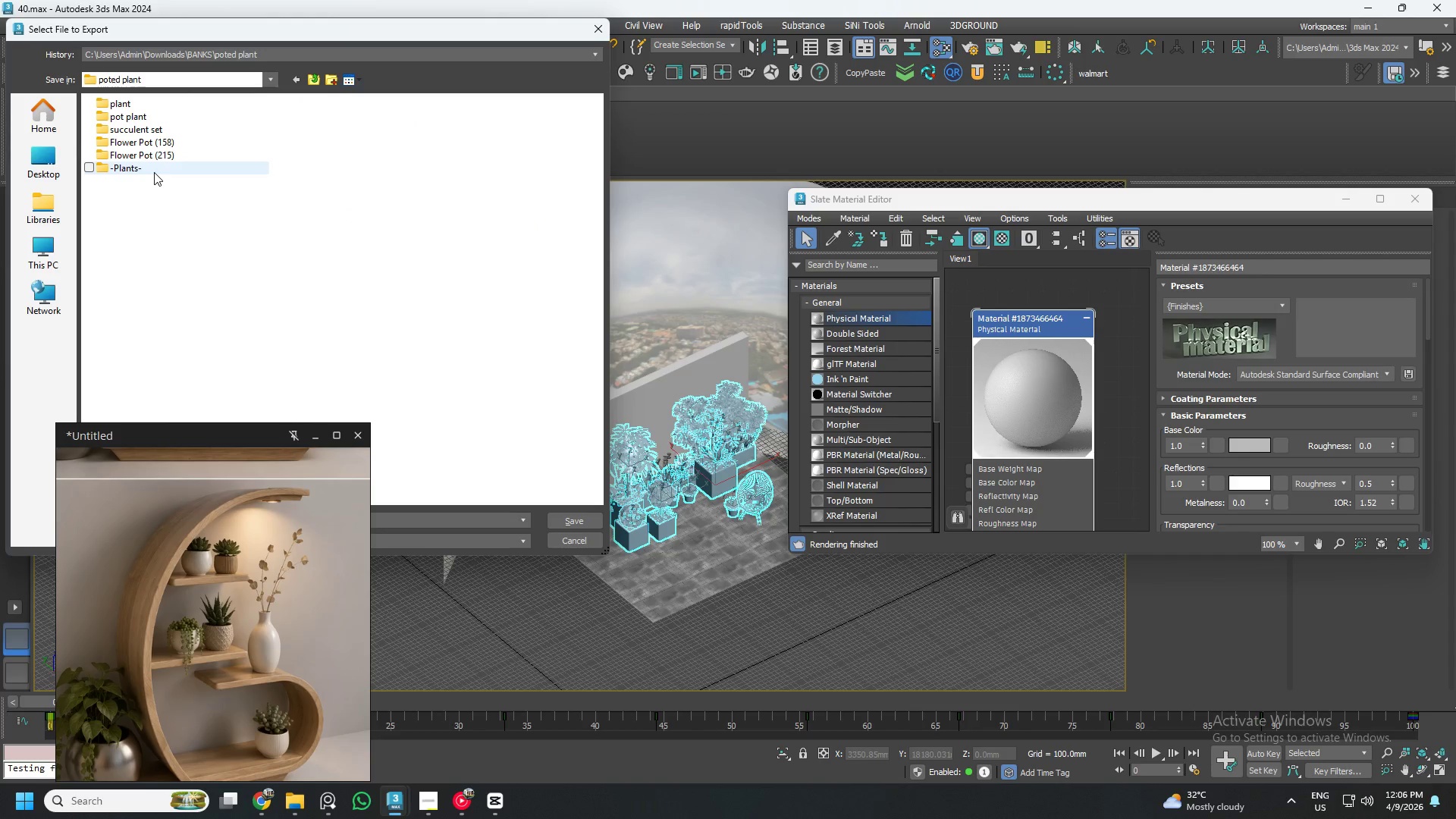 
wait(5.81)
 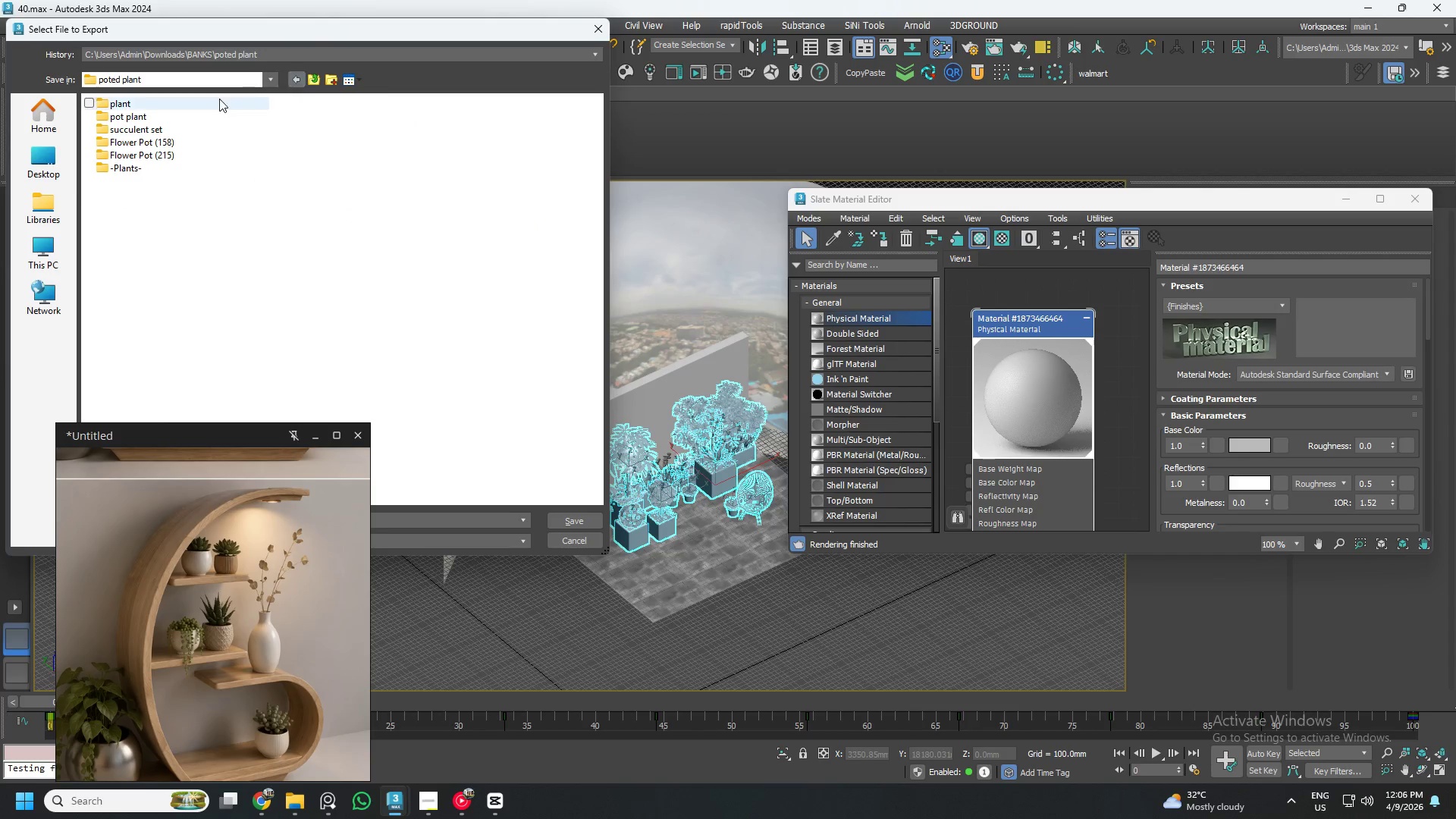 
double_click([136, 101])
 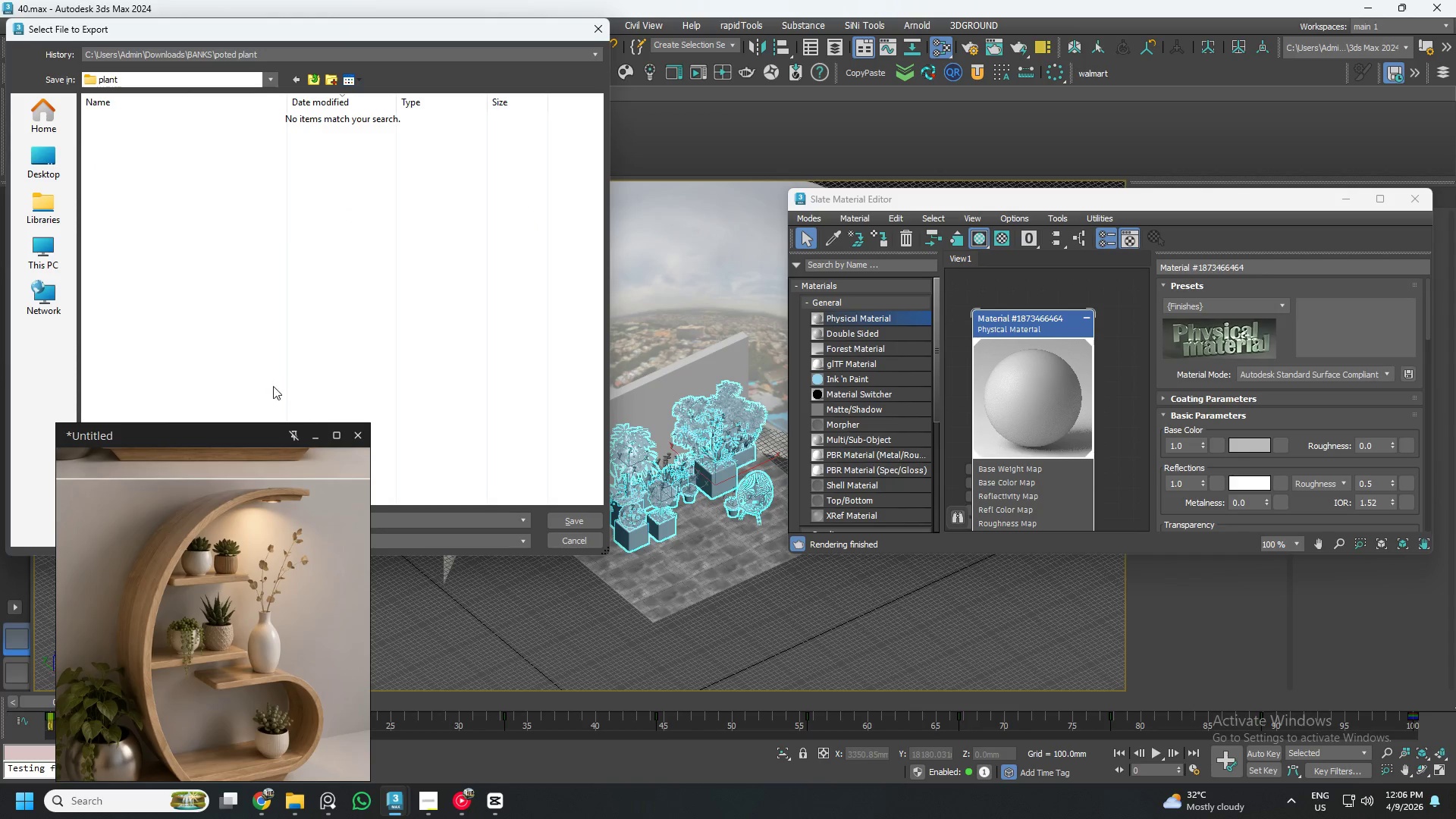 
left_click([313, 433])
 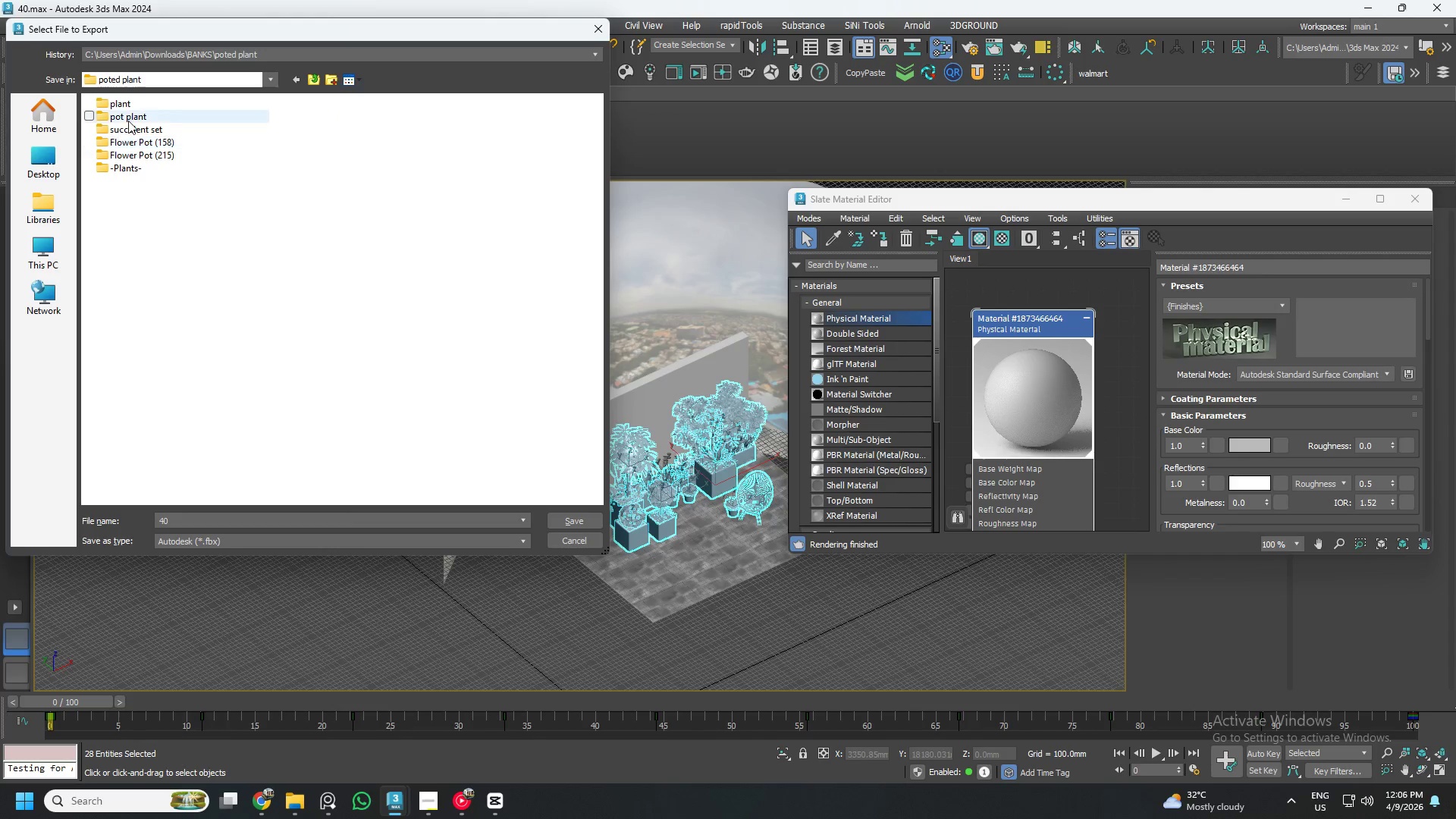 
double_click([129, 121])
 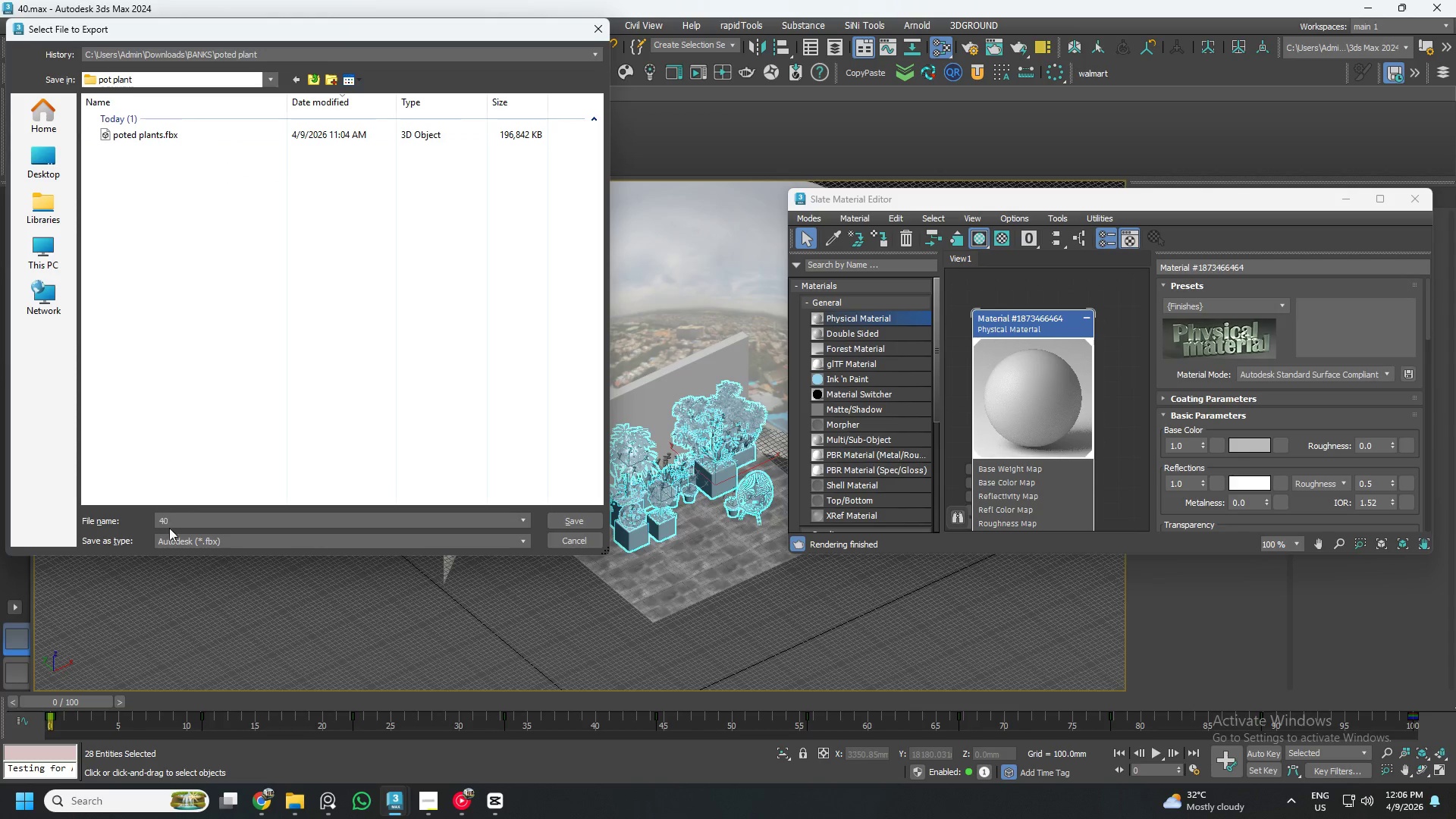 
left_click([234, 544])
 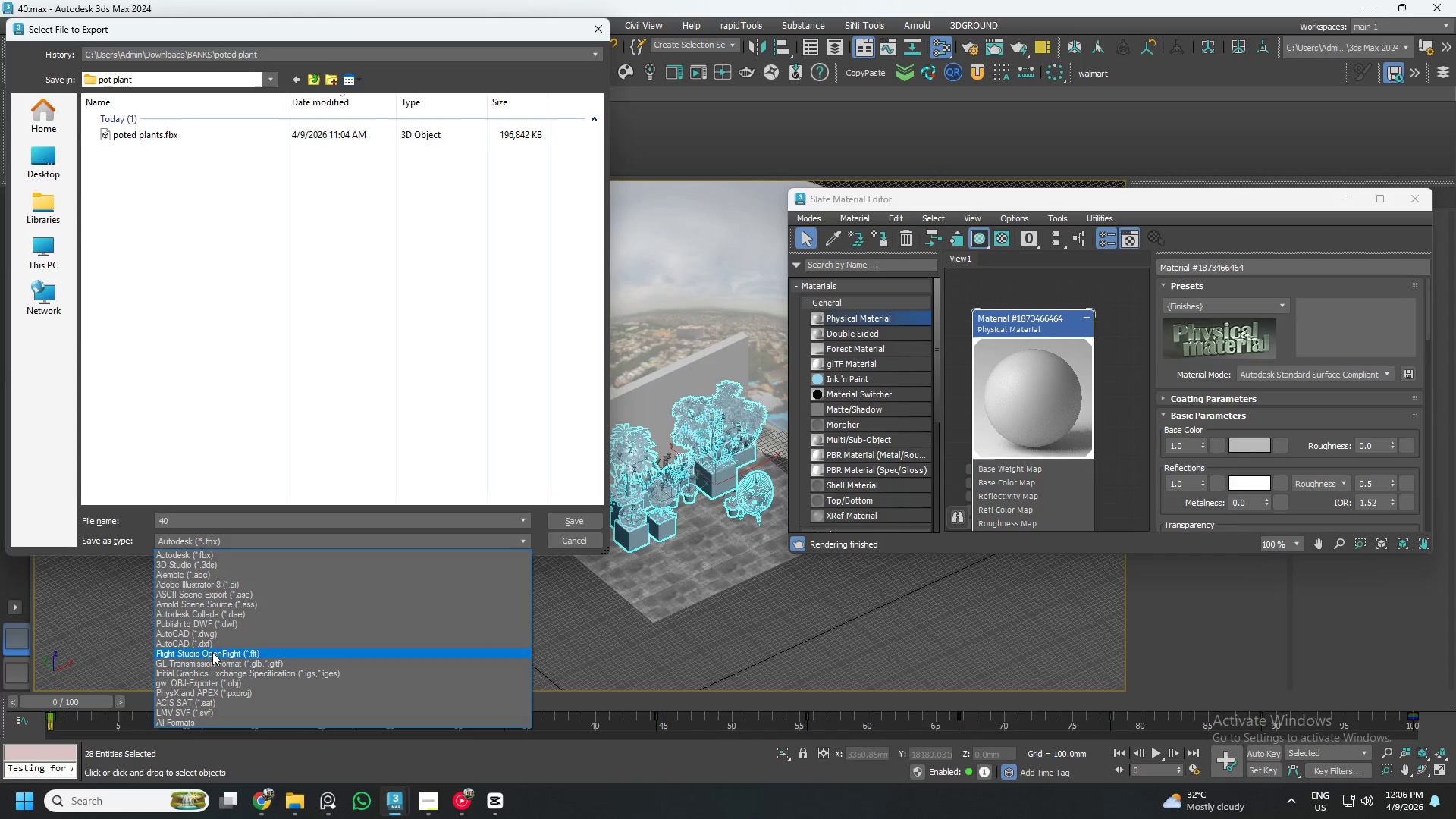 
left_click([217, 662])
 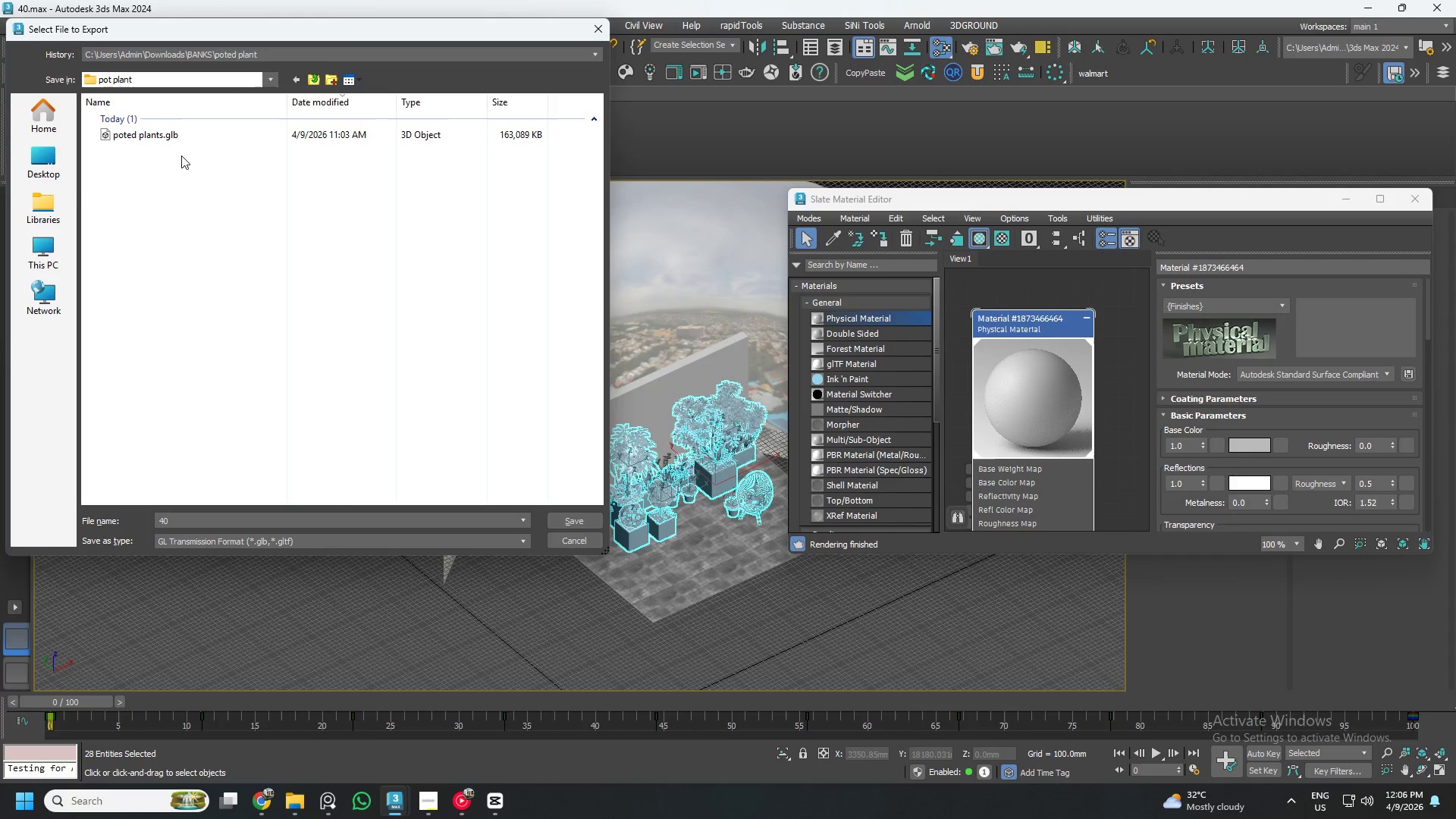 
left_click([182, 142])
 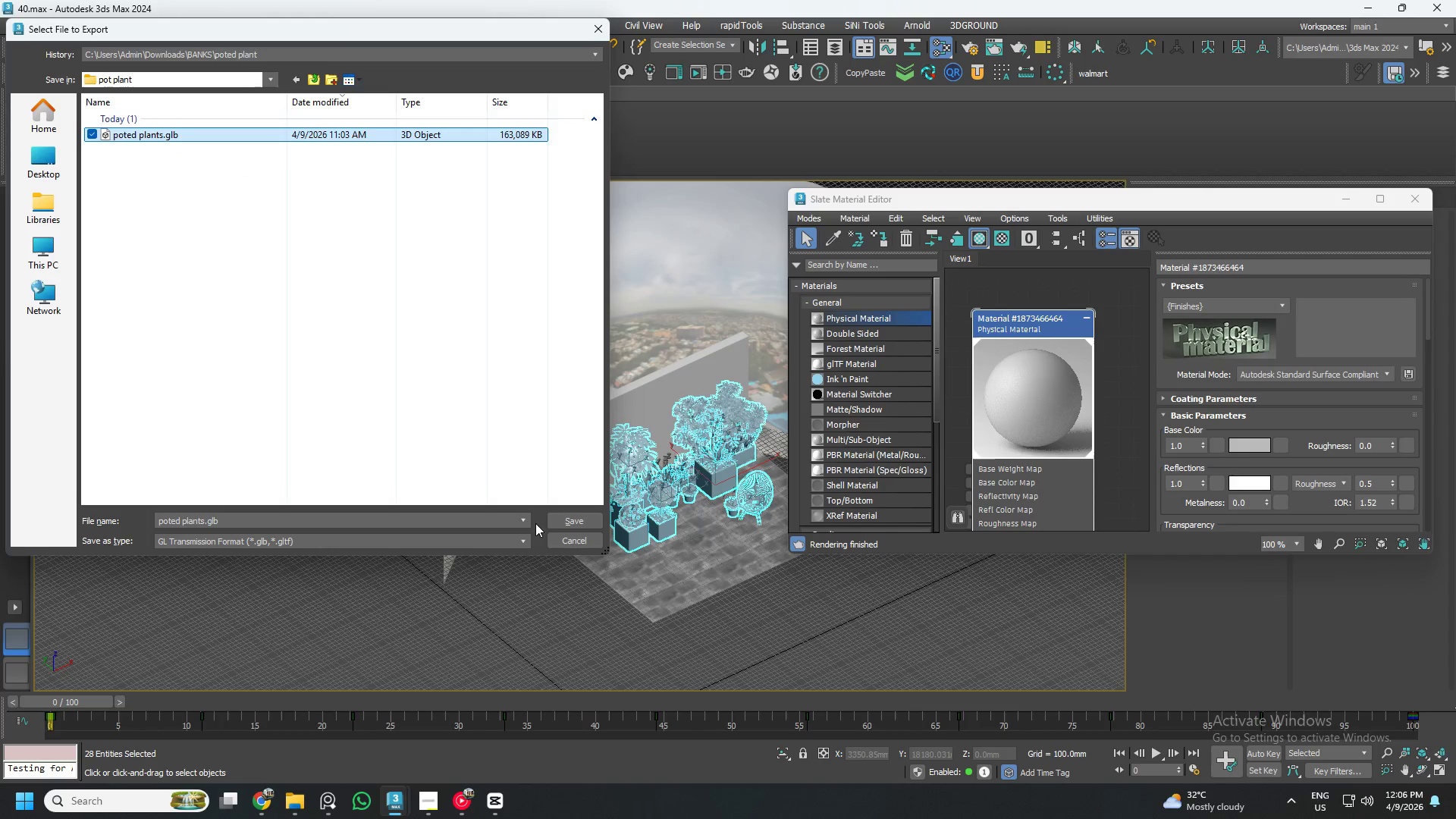 
left_click([556, 519])
 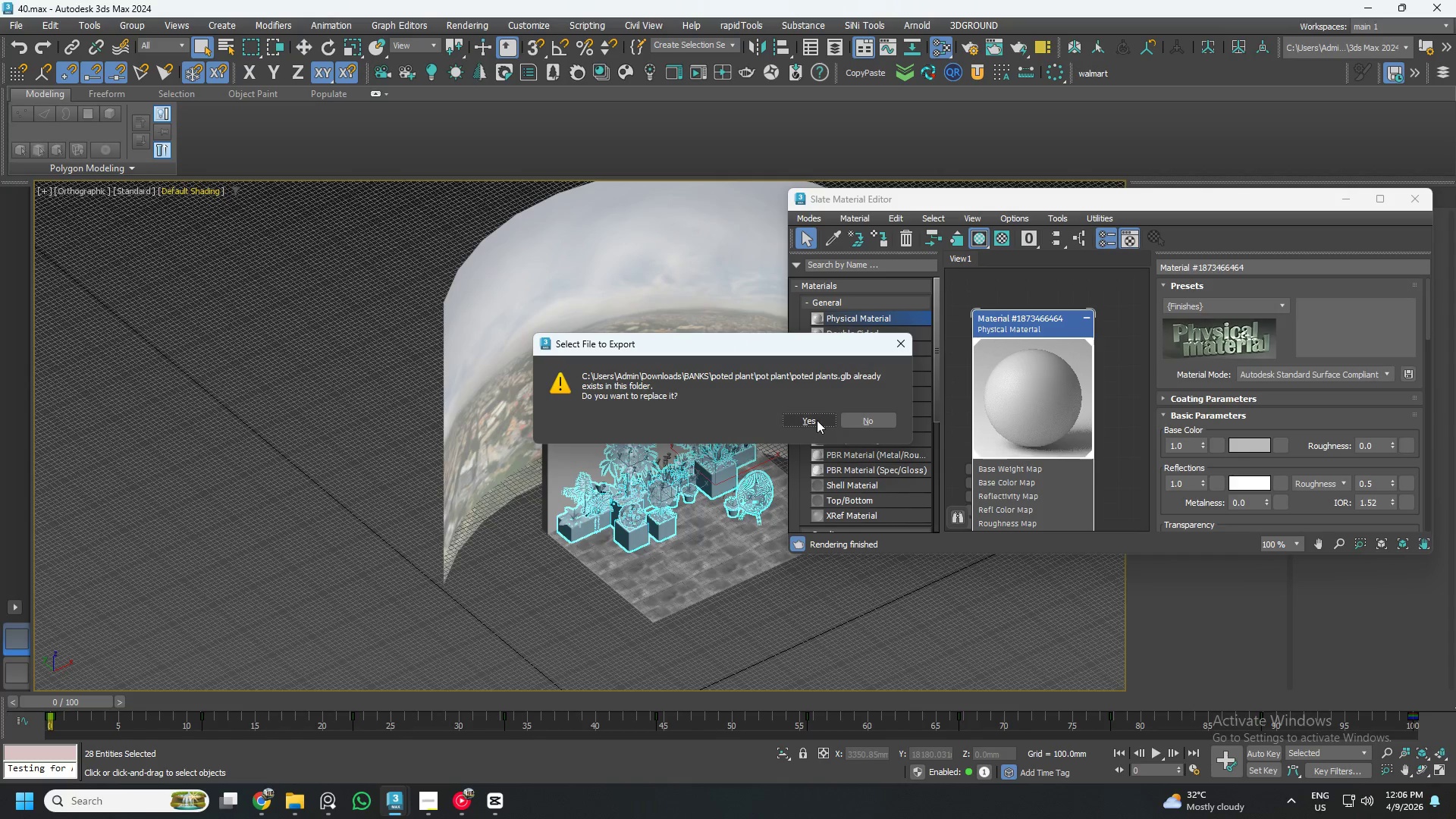 
left_click([814, 423])
 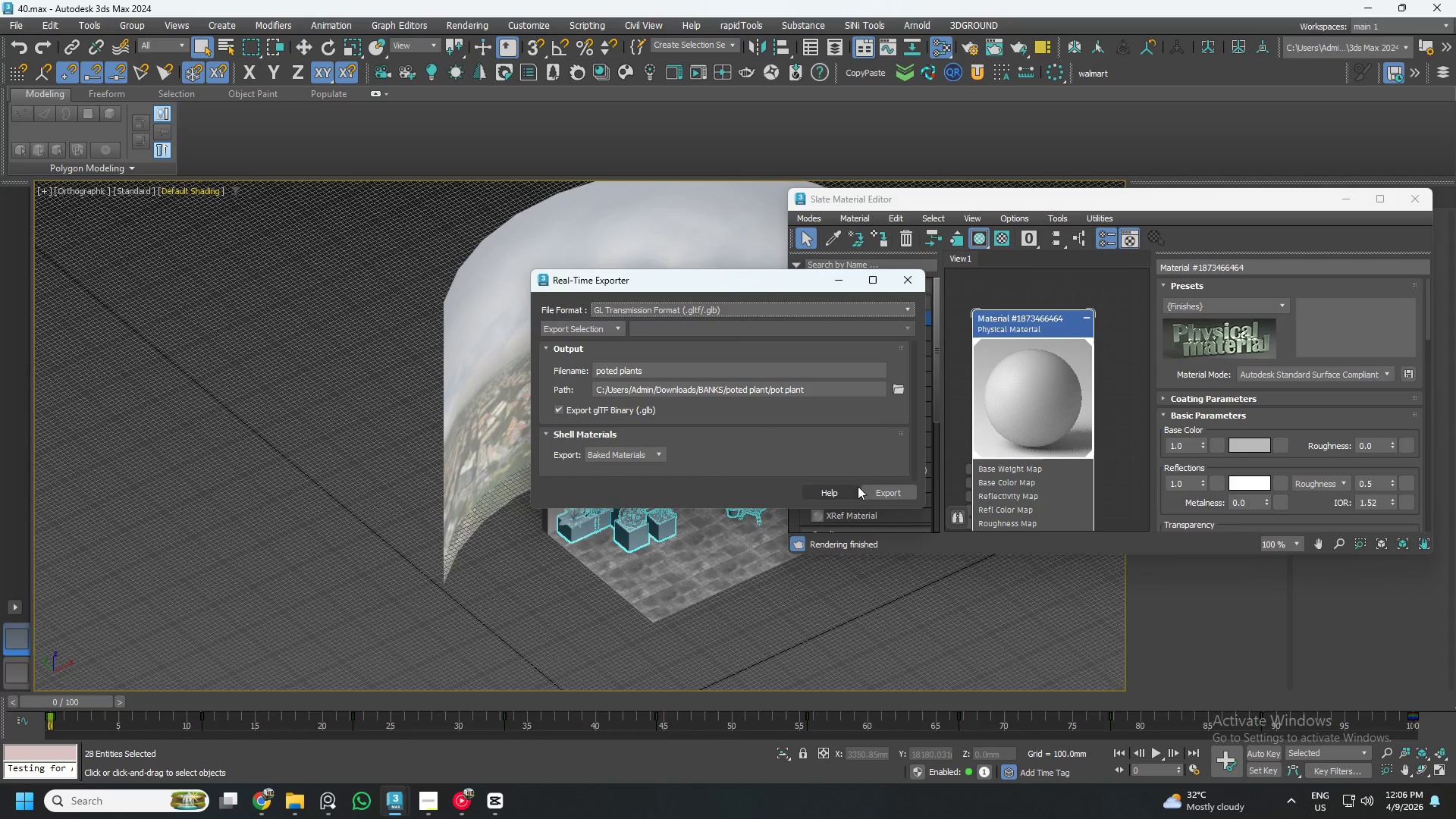 
left_click([878, 495])
 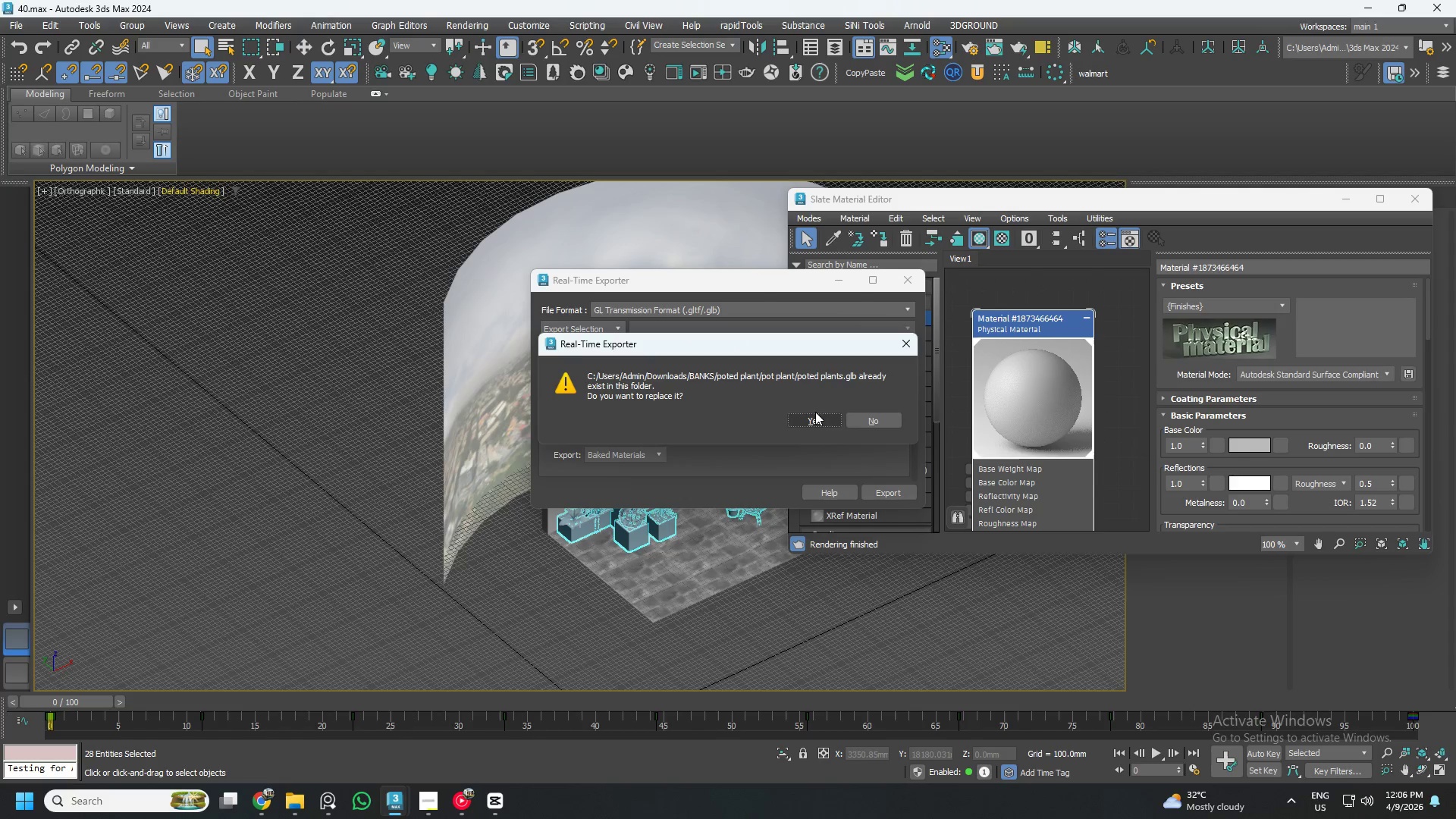 
left_click([814, 415])
 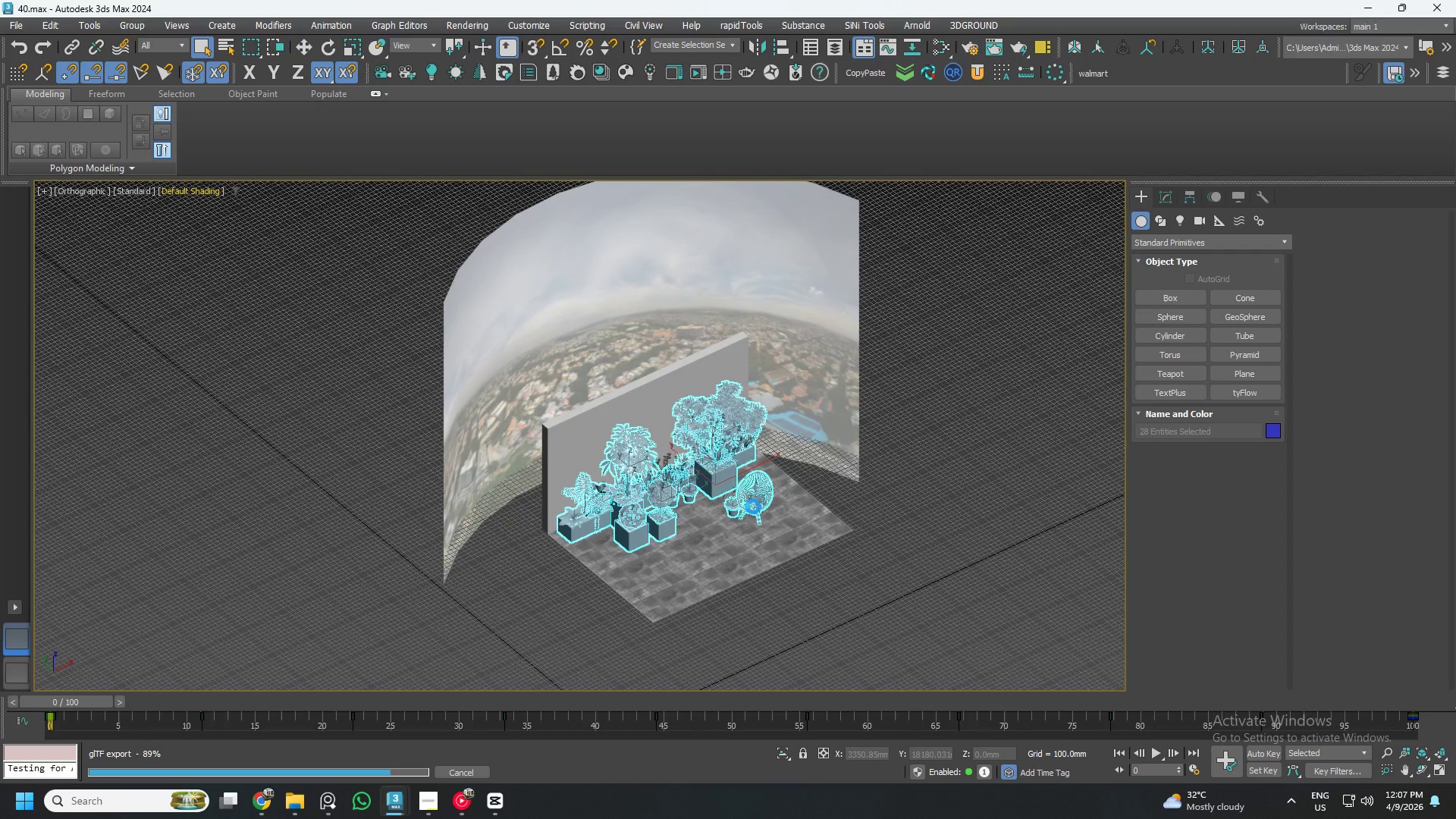 
wait(19.08)
 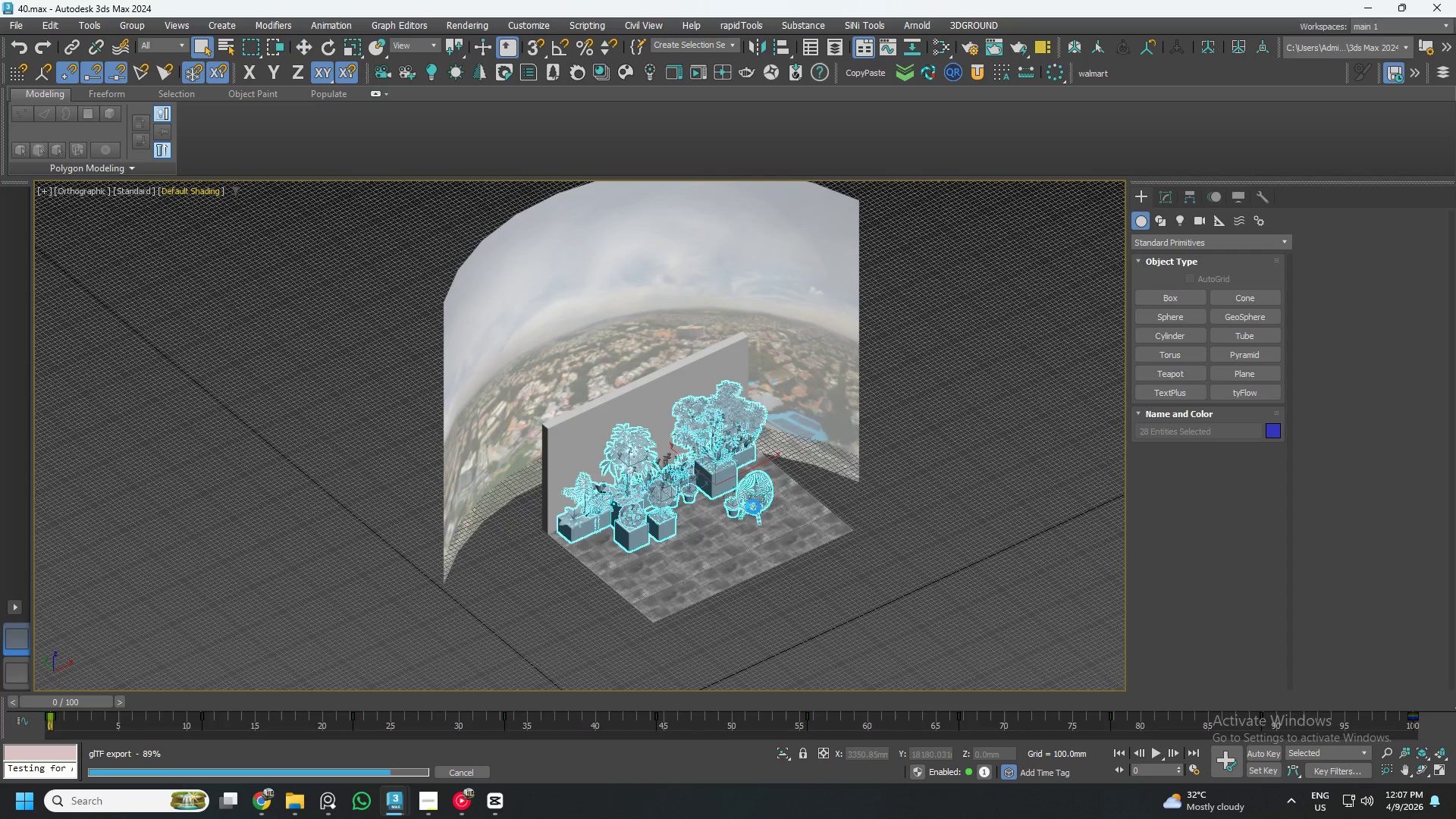 
left_click([755, 610])
 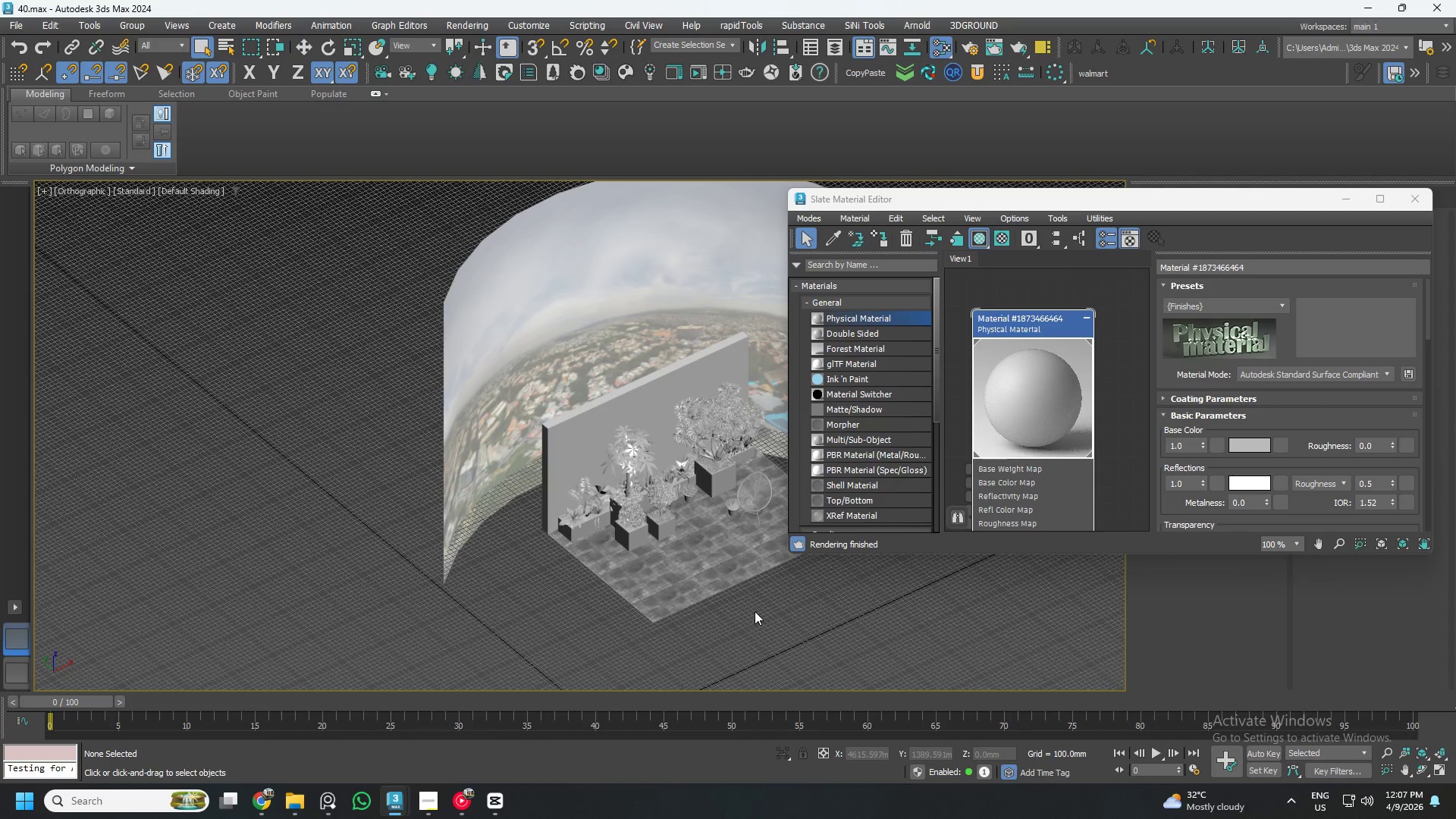 
key(Control+ControlLeft)
 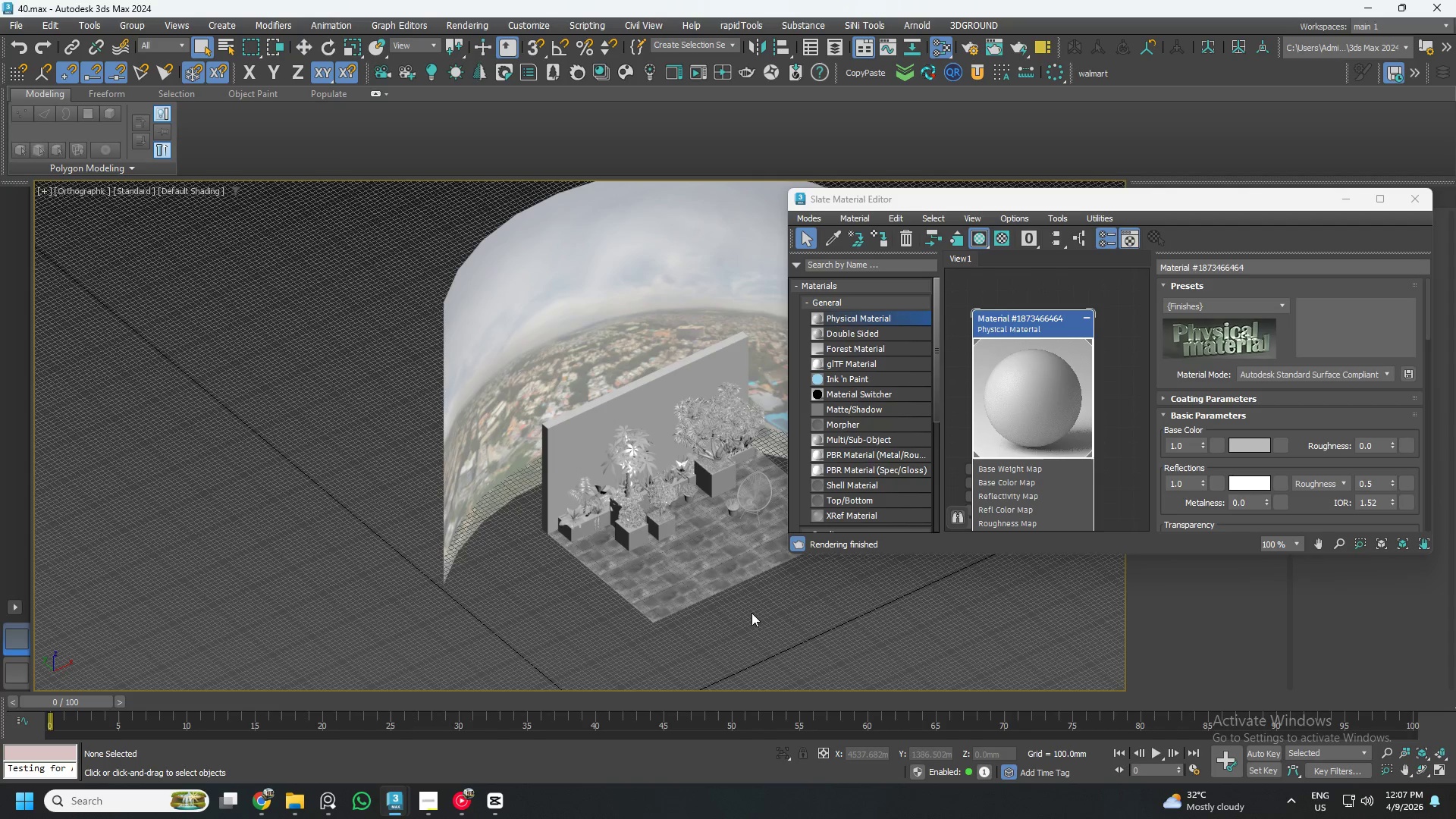 
key(Control+Z)
 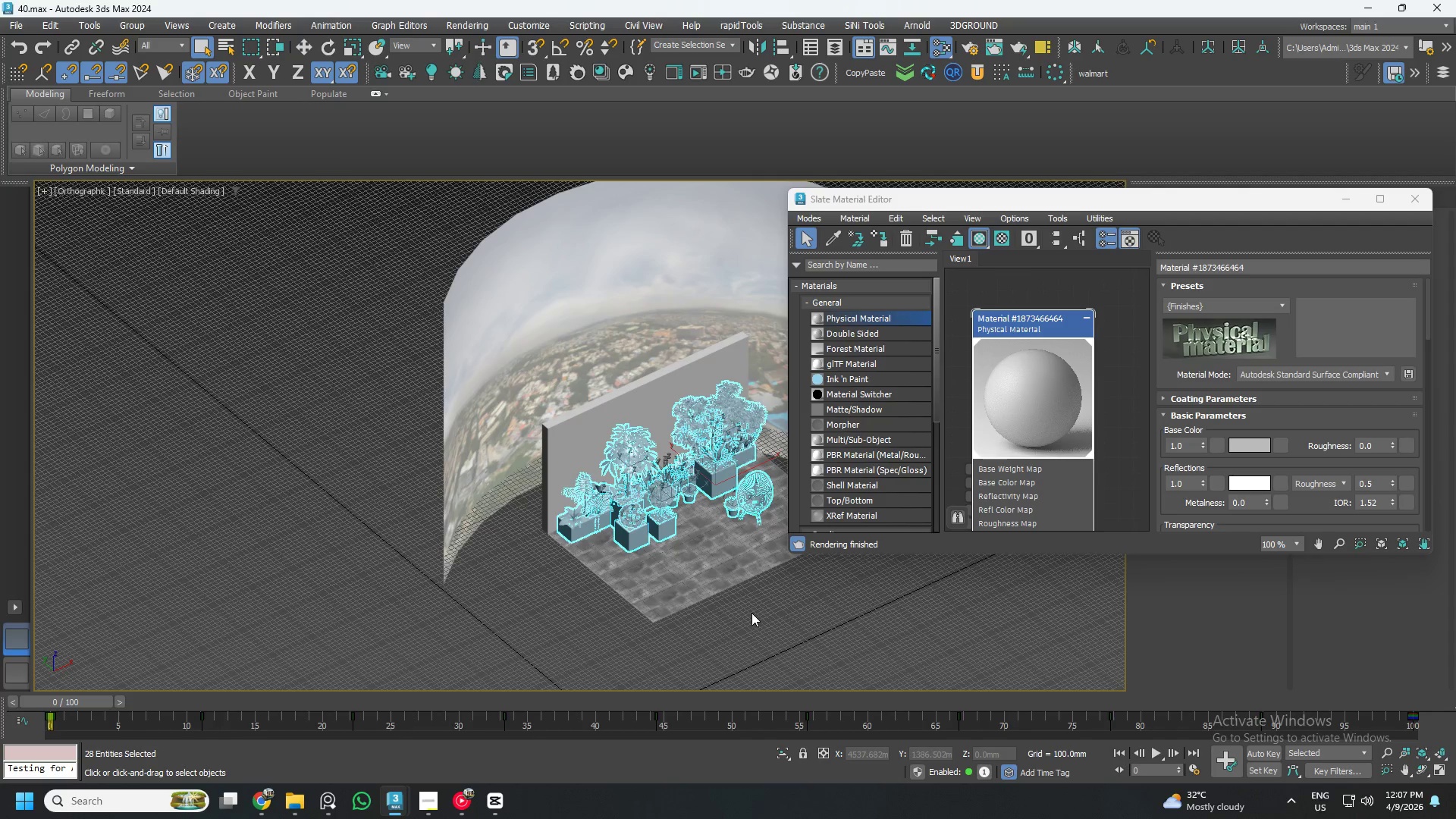 
key(Control+Z)
 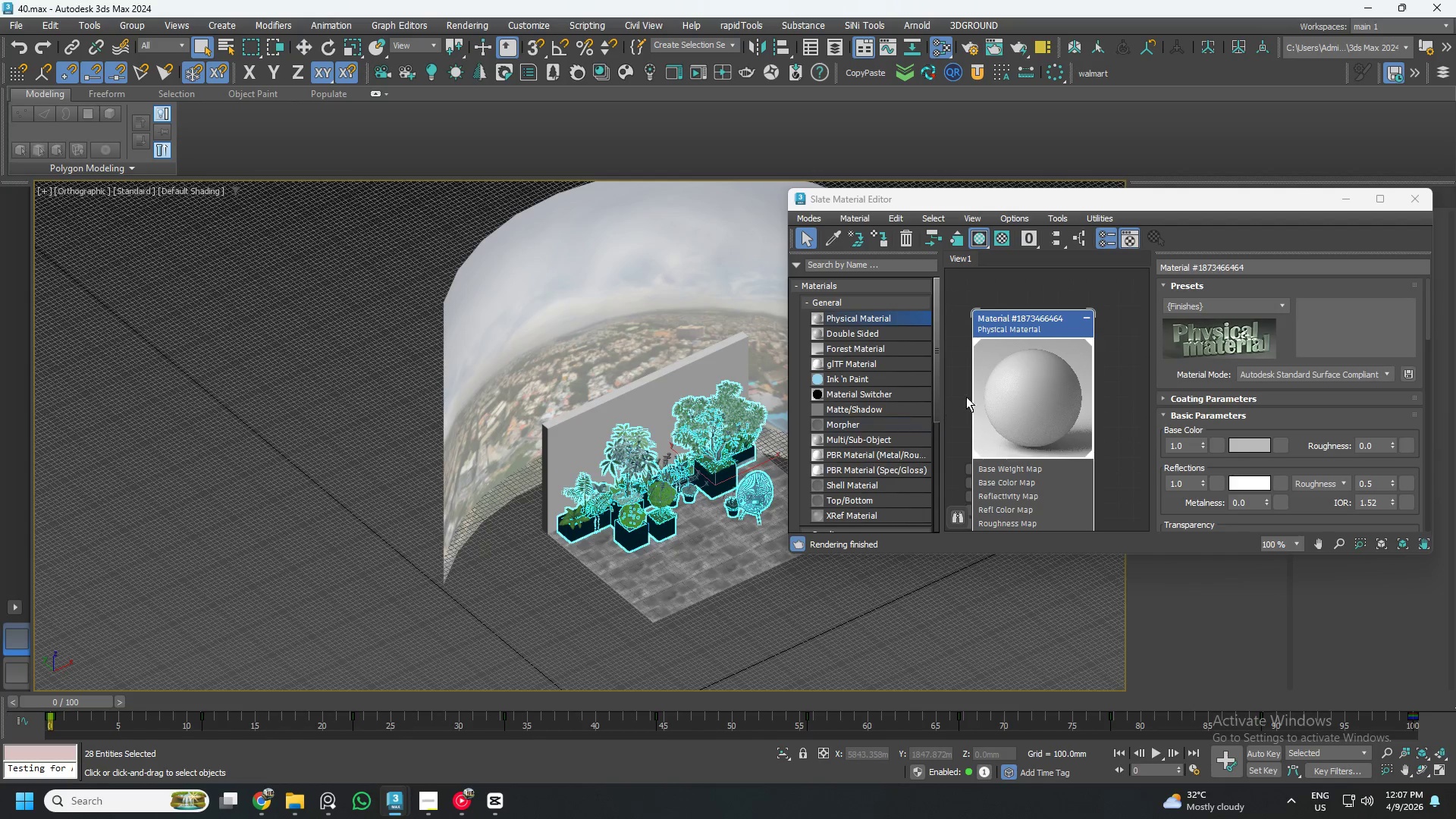 
left_click([1029, 369])
 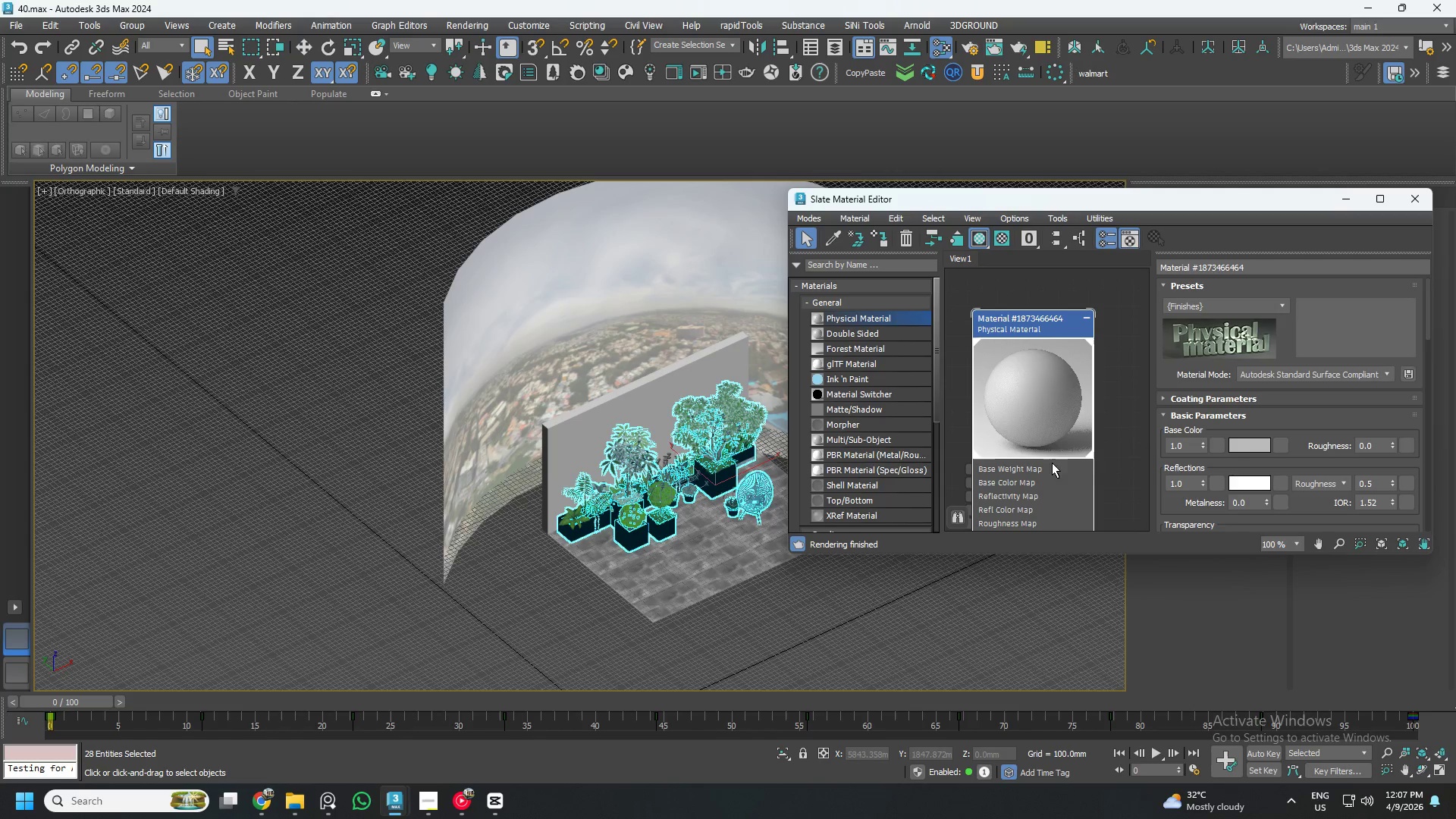 
left_click([1134, 415])
 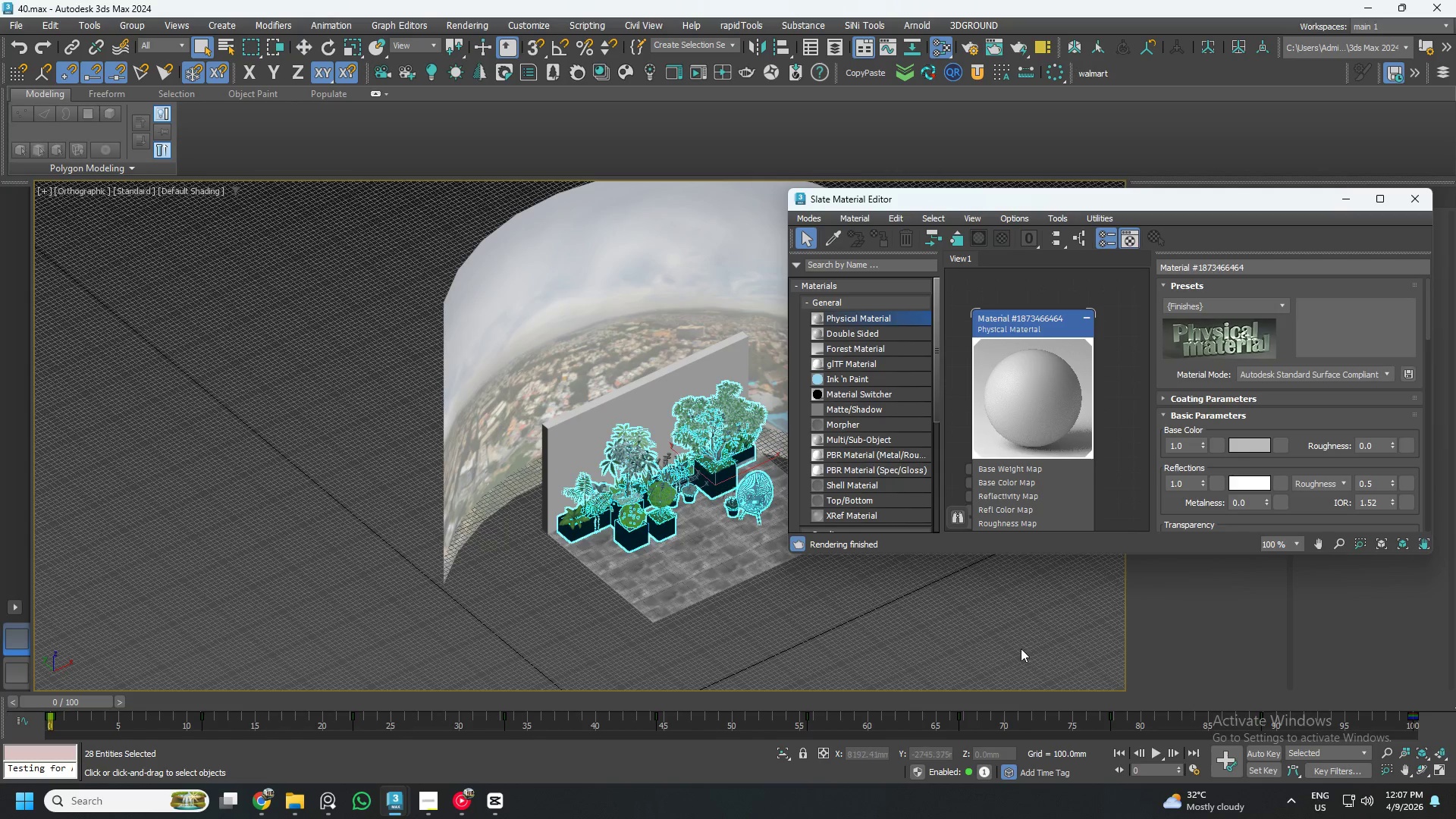 
left_click([1021, 648])
 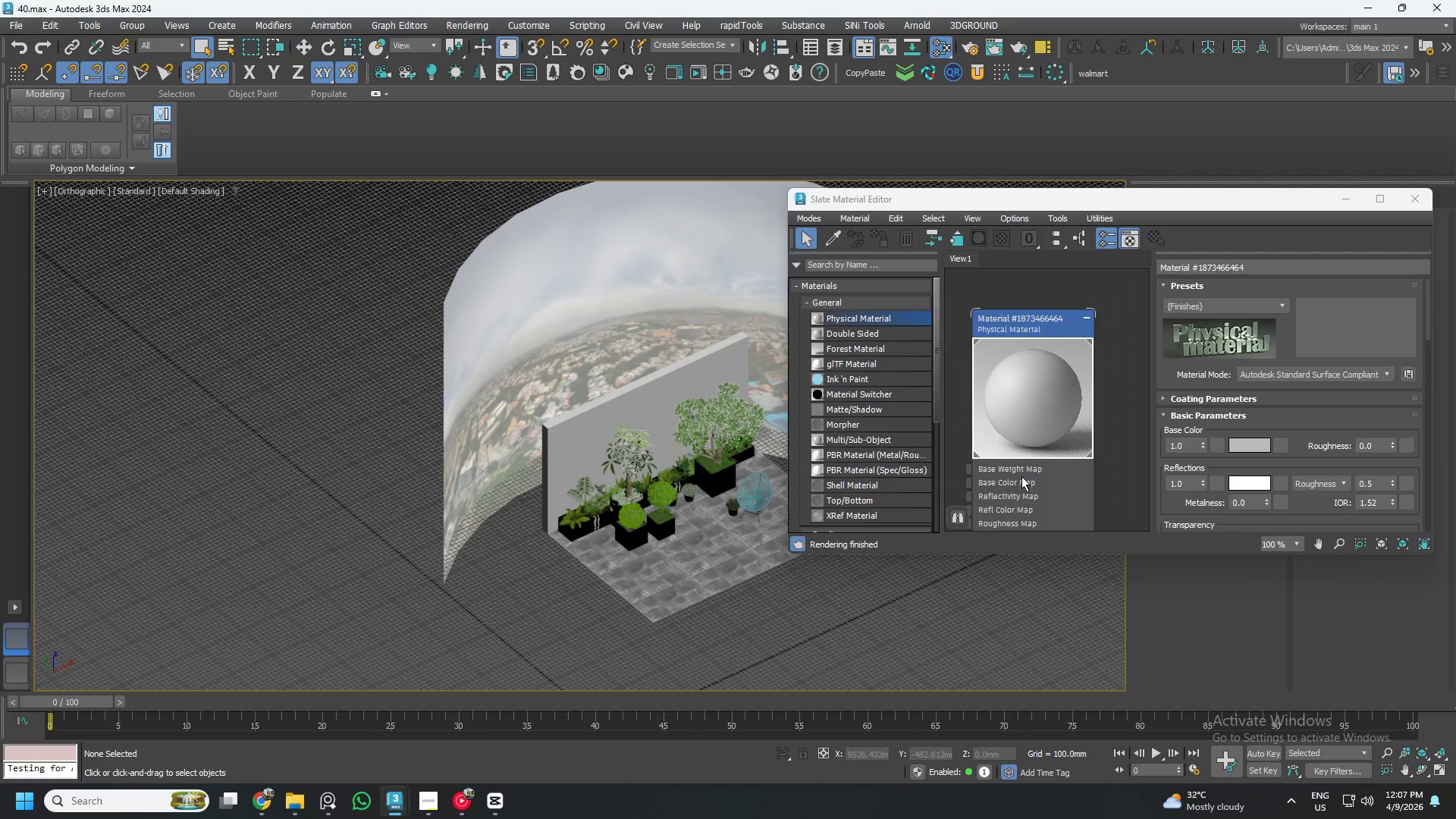 
left_click([1013, 438])
 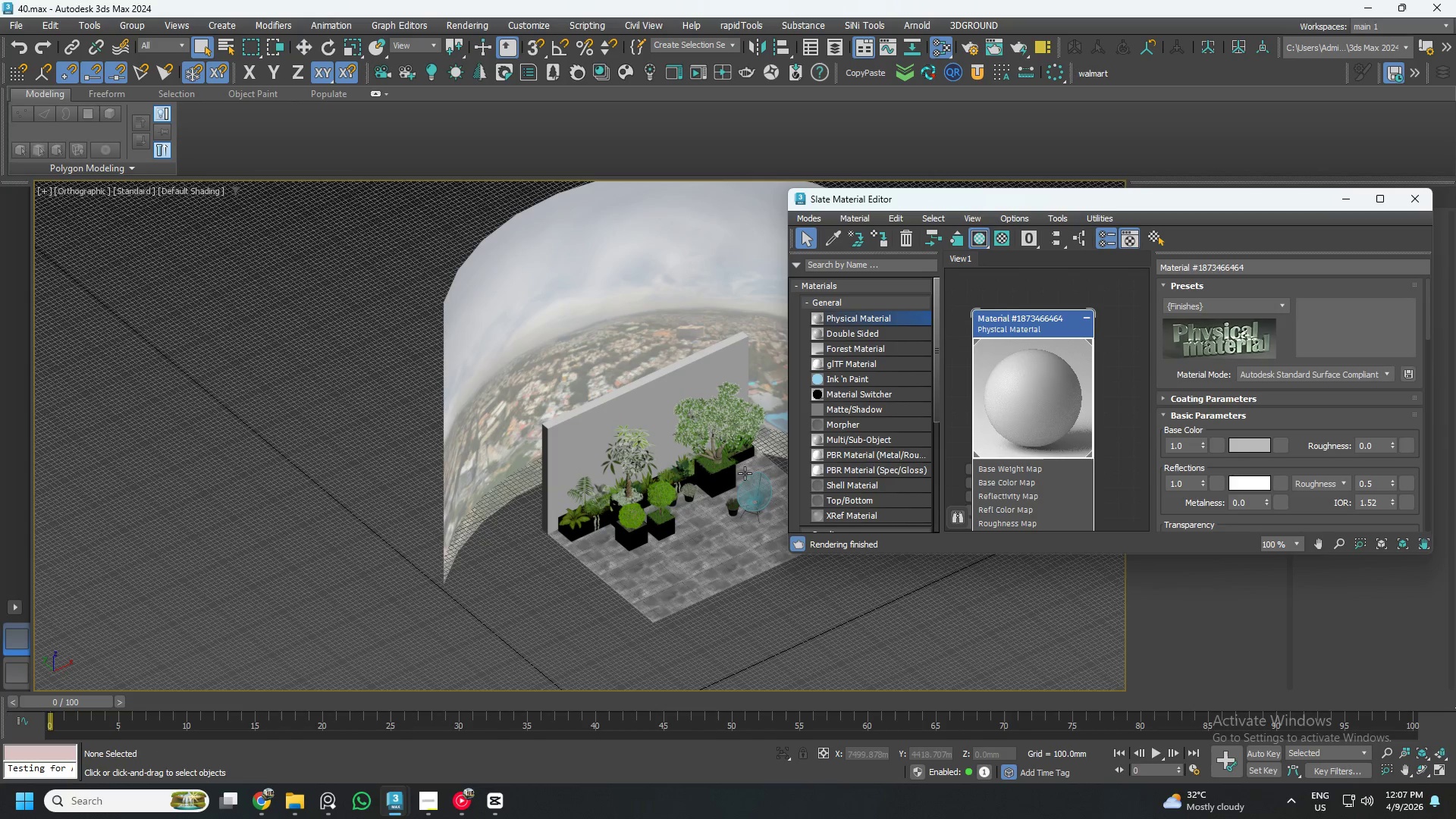 
left_click([679, 476])
 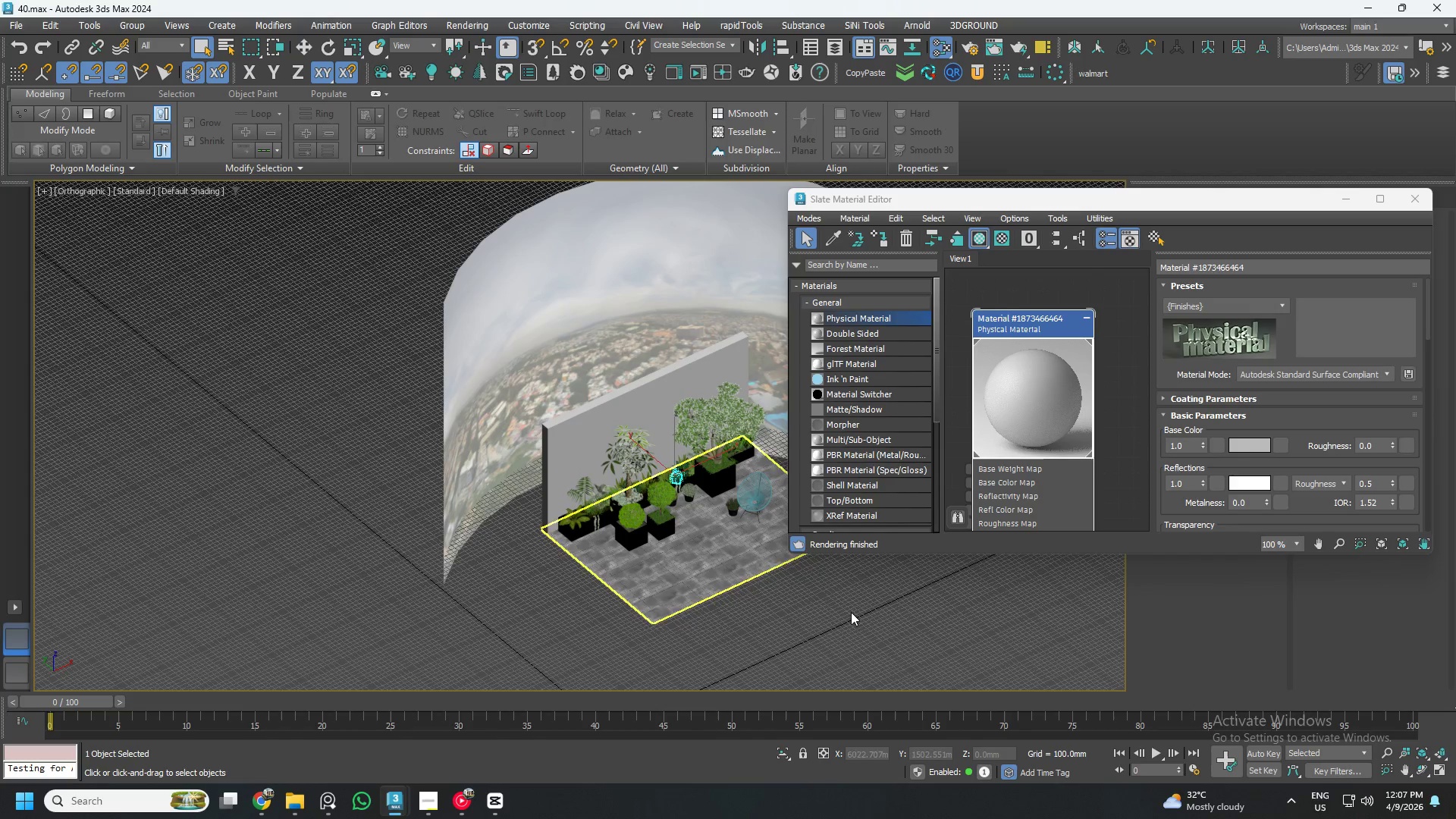 
left_click([962, 695])
 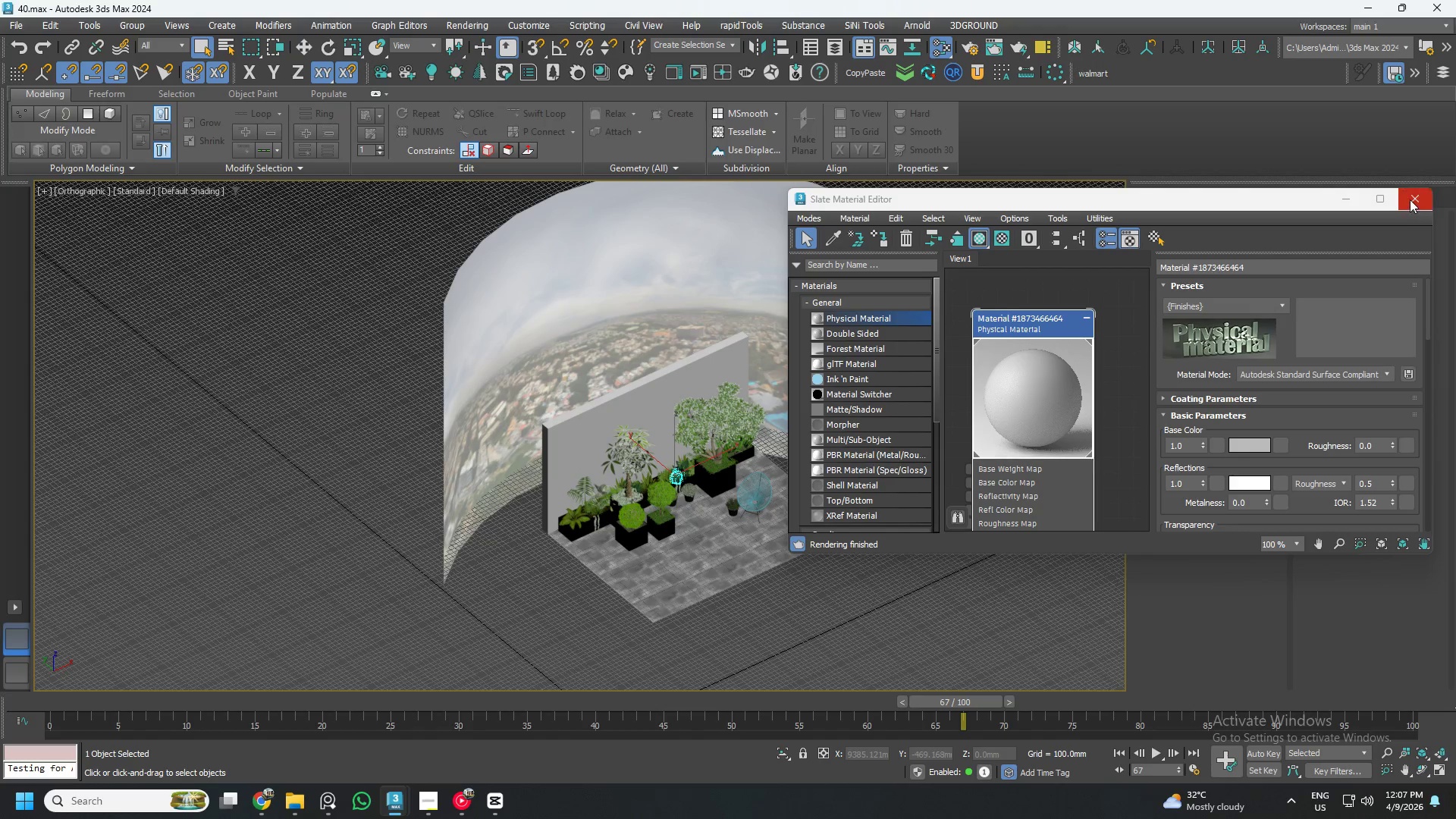 
left_click([1410, 199])
 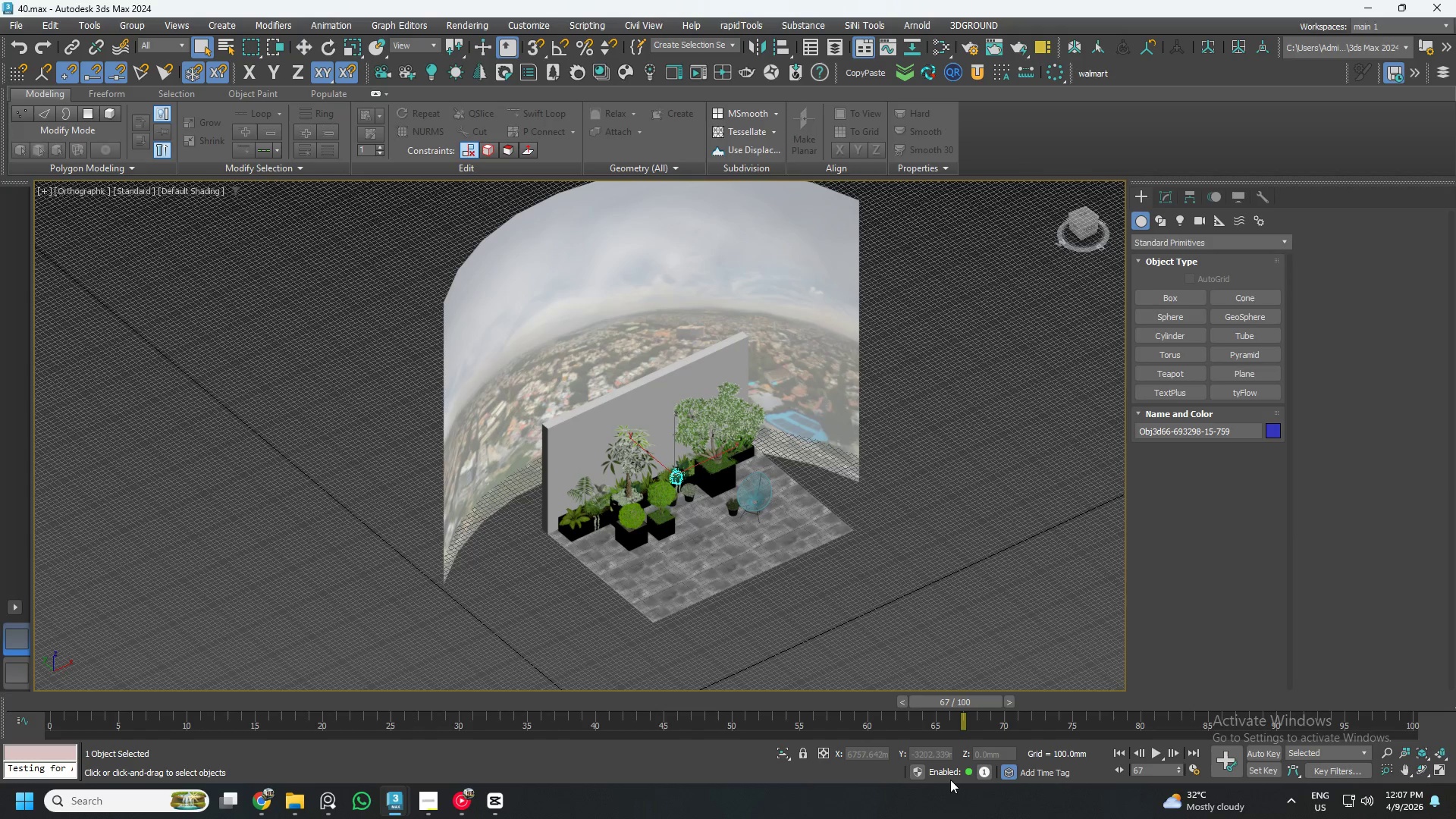 
left_click([956, 774])
 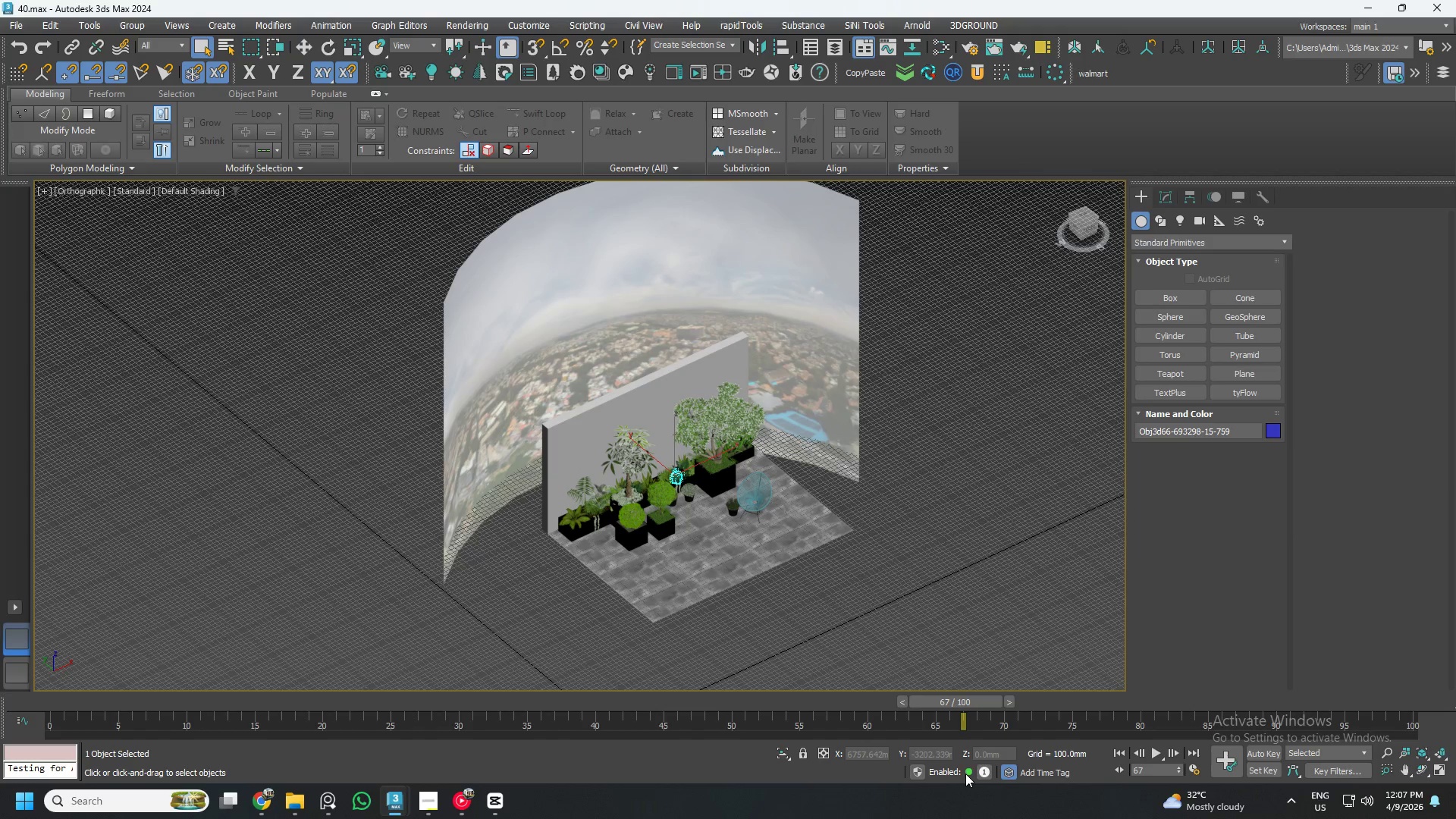 
left_click([965, 774])
 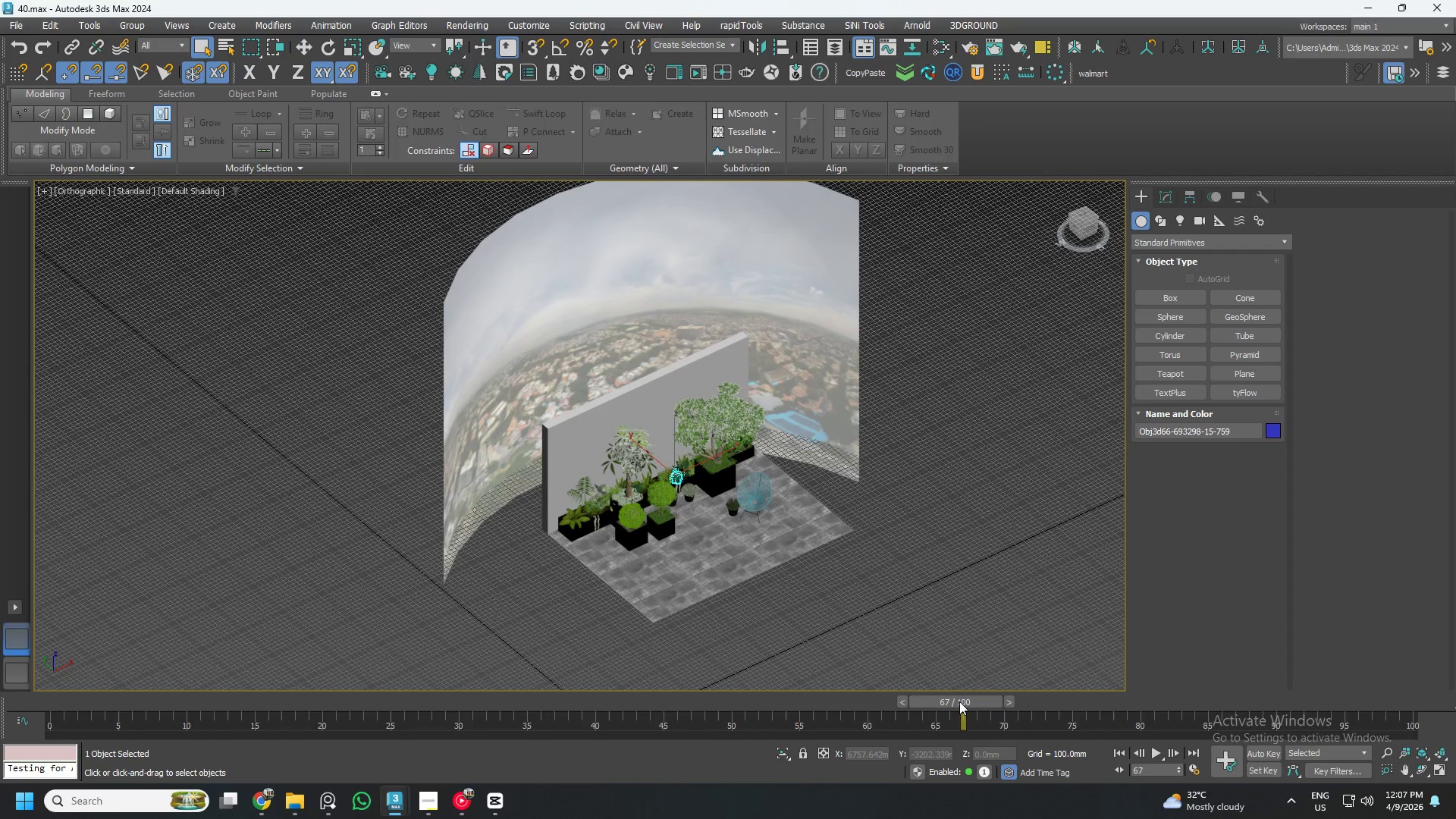 
left_click_drag(start_coordinate=[959, 701], to_coordinate=[0, 710])
 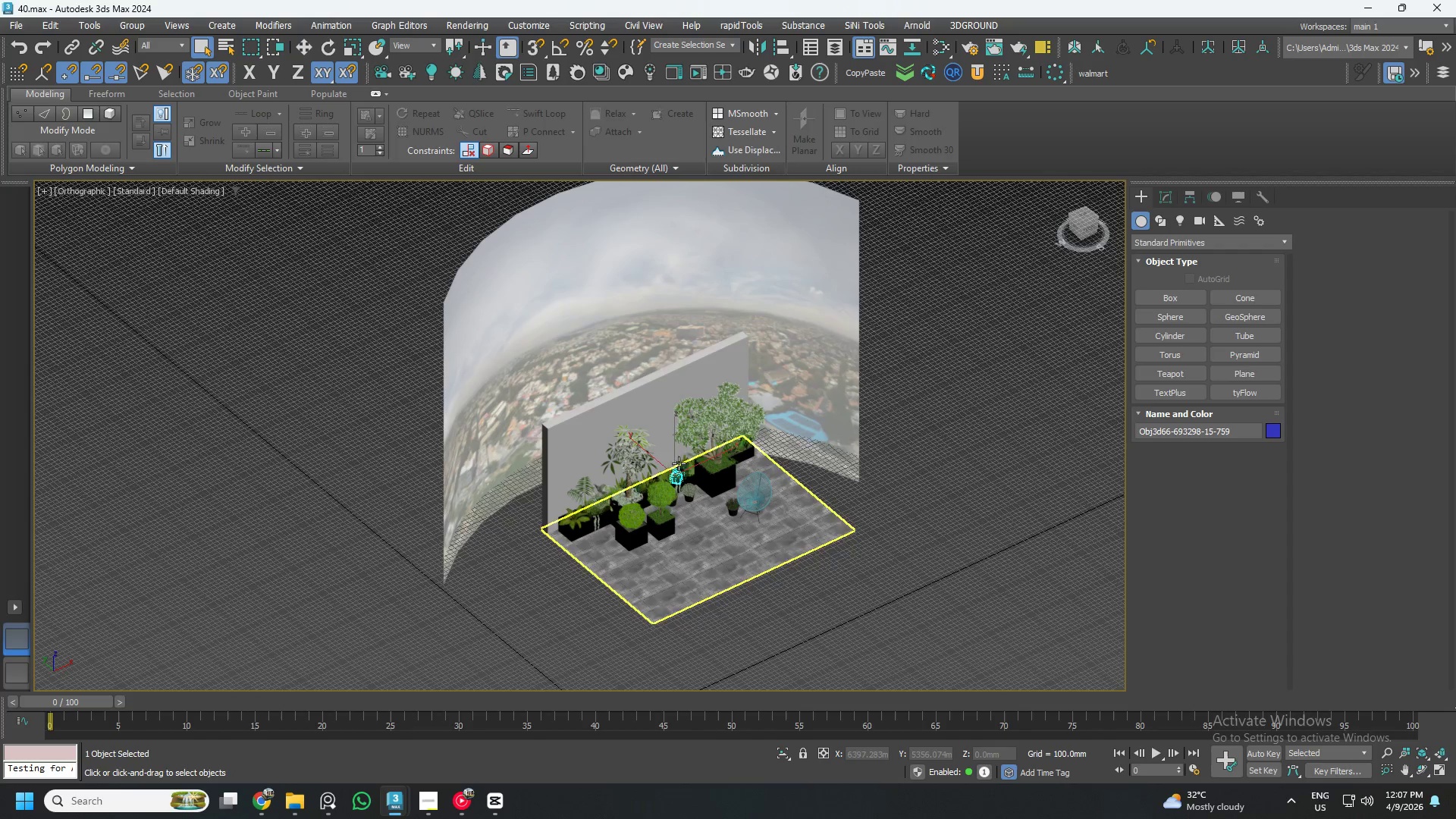 
scroll: coordinate [717, 535], scroll_direction: up, amount: 9.0
 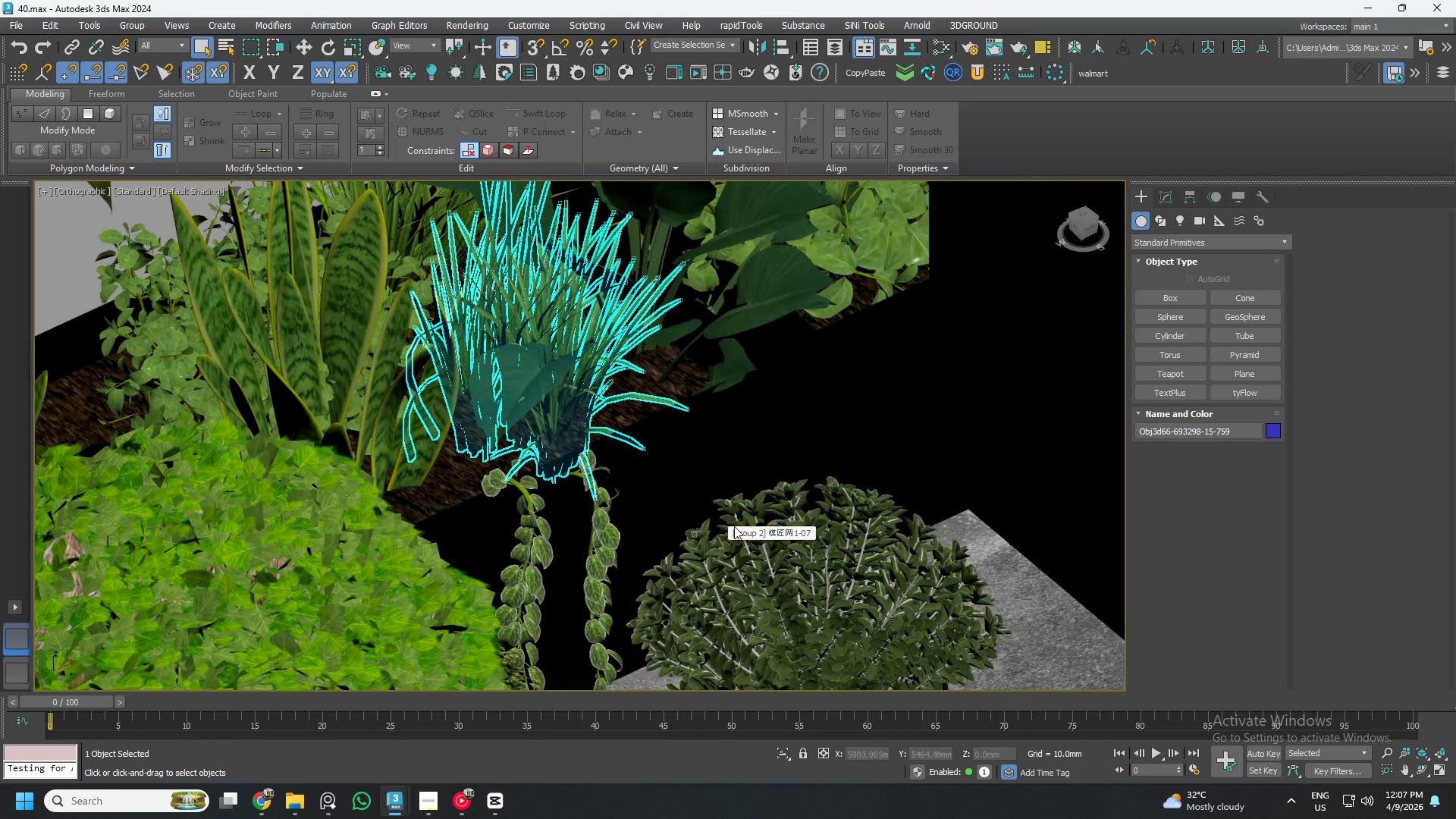 
left_click([734, 526])
 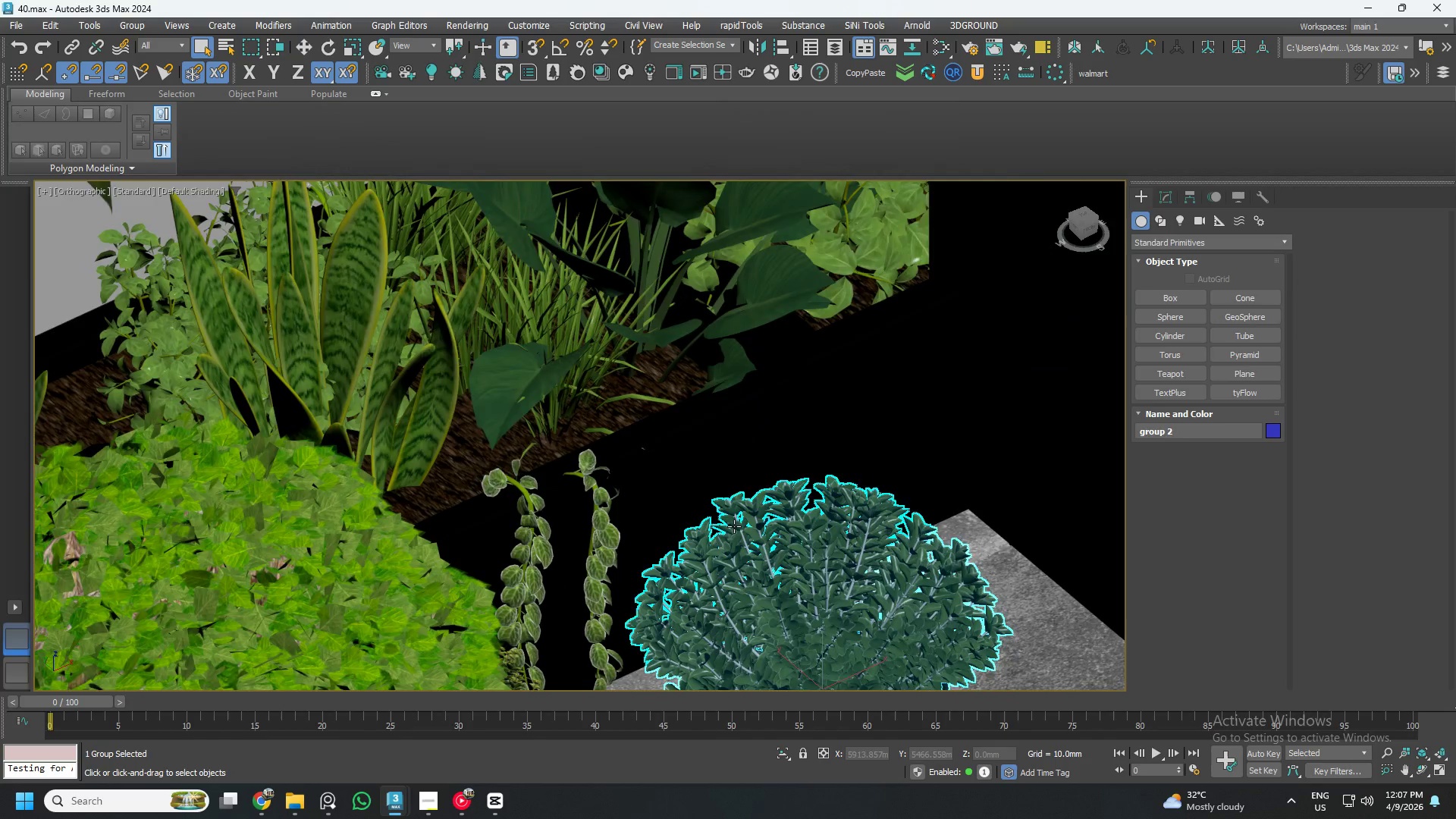 
hold_key(key=AltLeft, duration=0.53)
 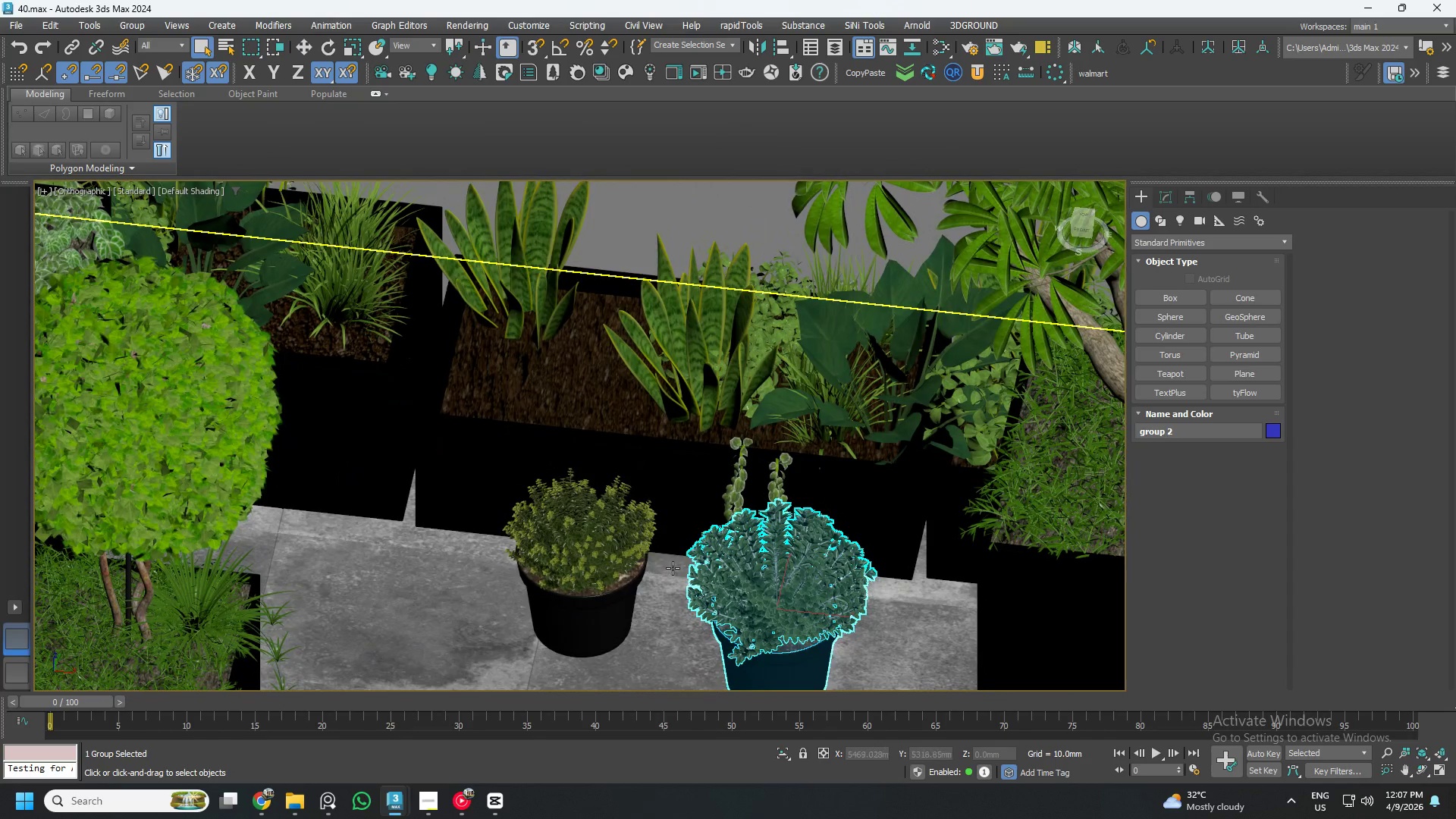 
scroll: coordinate [696, 613], scroll_direction: down, amount: 6.0
 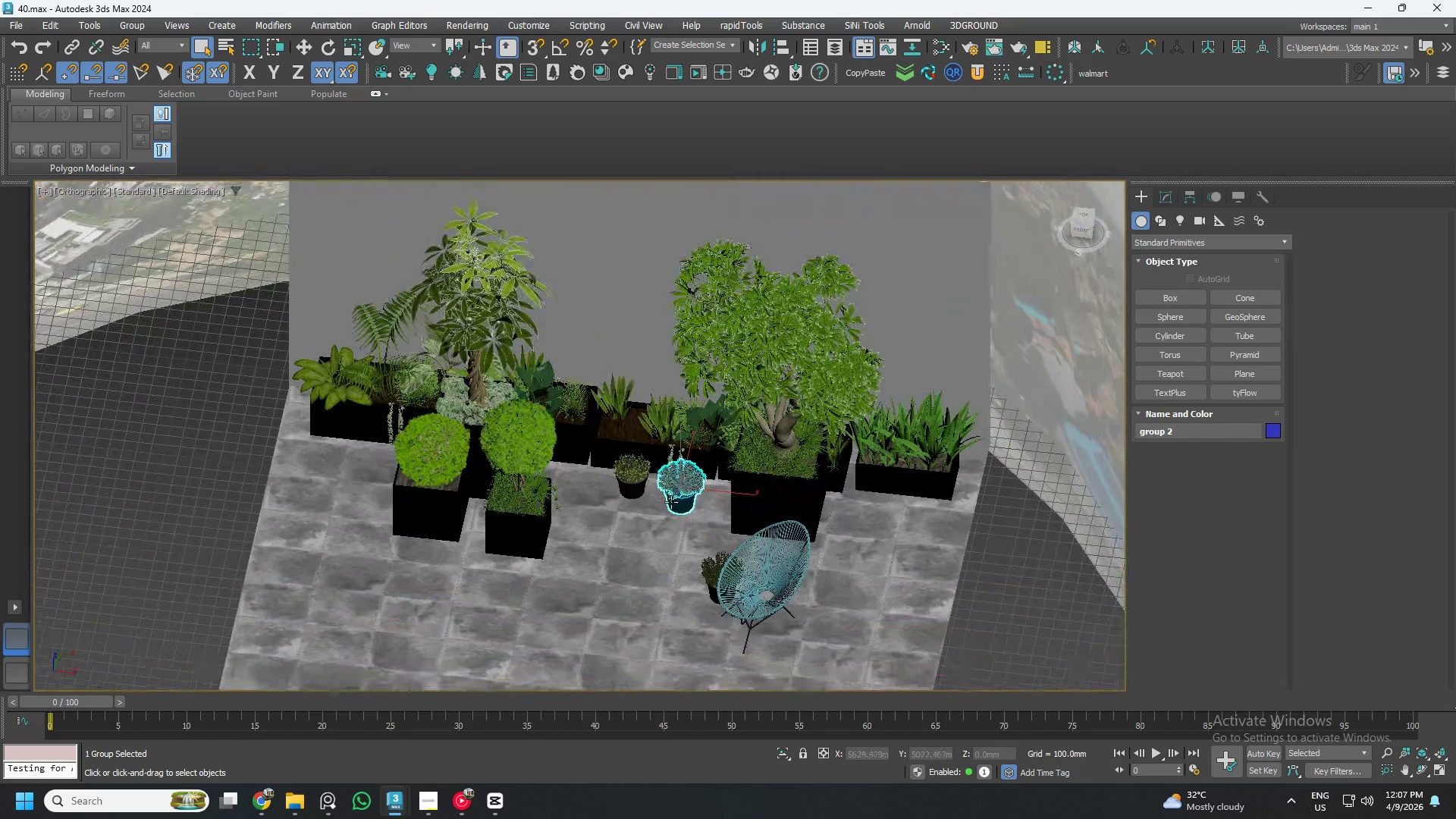 
hold_key(key=AltLeft, duration=0.66)
 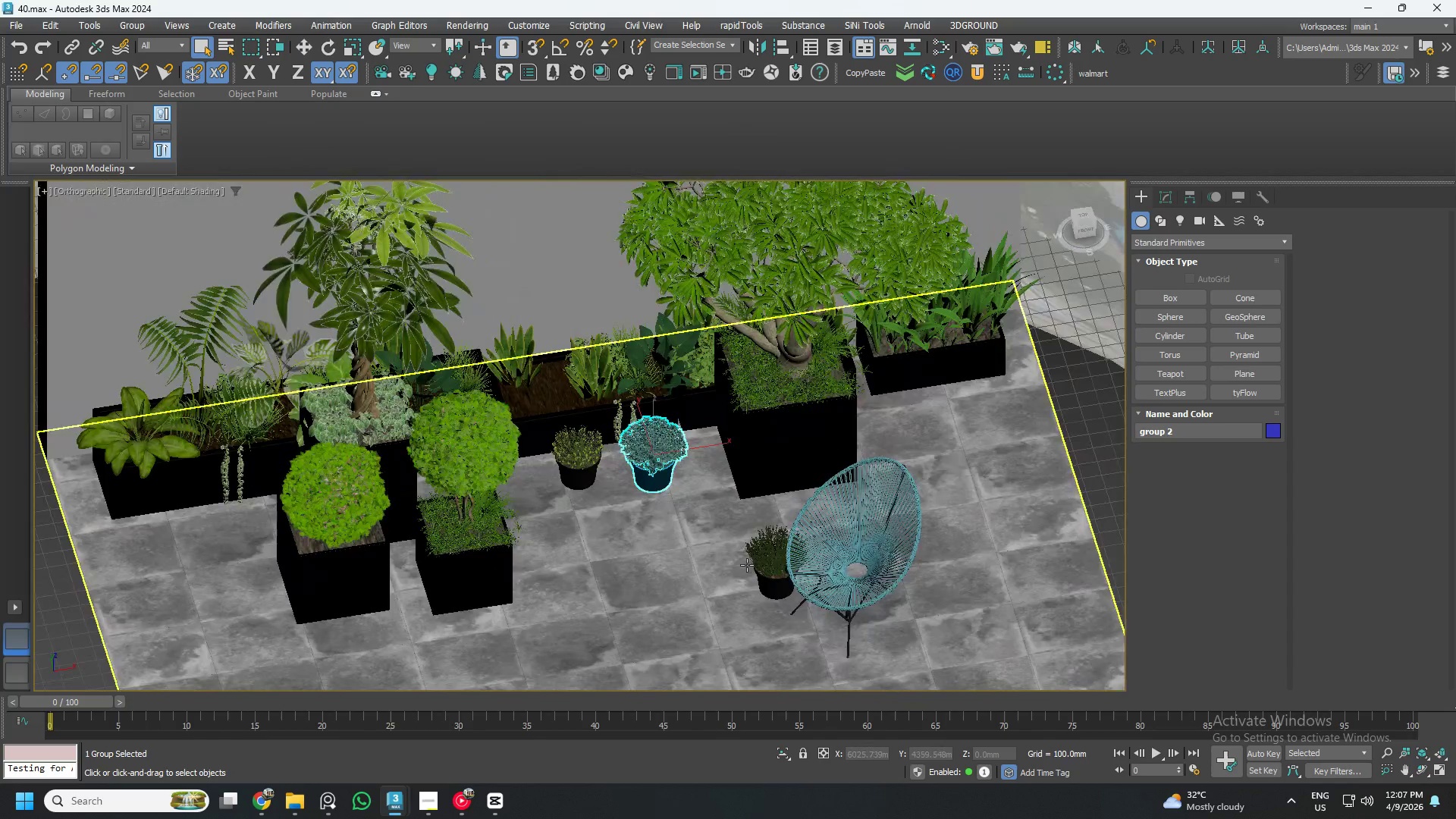 
scroll: coordinate [742, 560], scroll_direction: up, amount: 1.0
 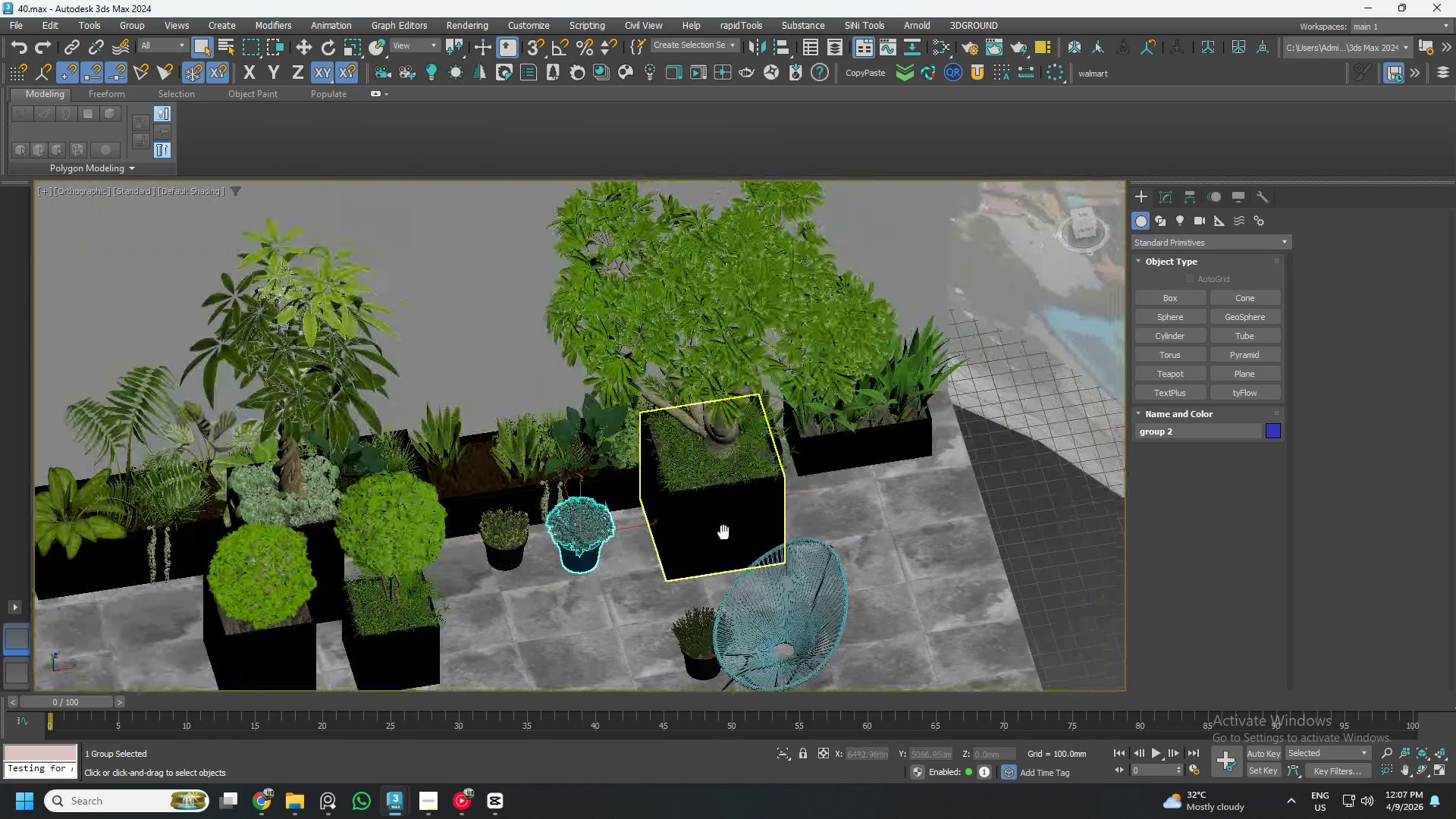 
hold_key(key=AltLeft, duration=1.5)
 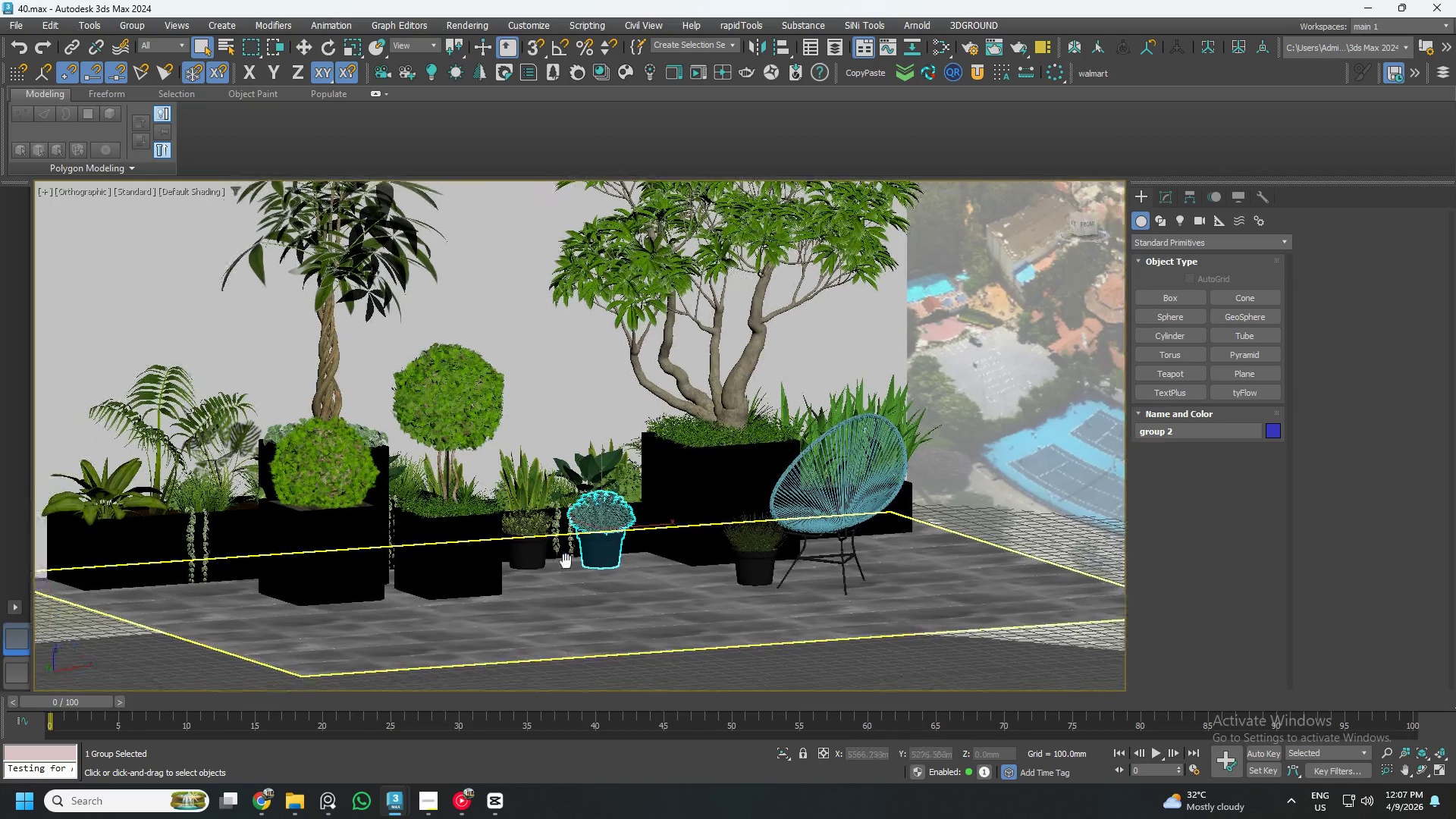 
key(Alt+AltLeft)
 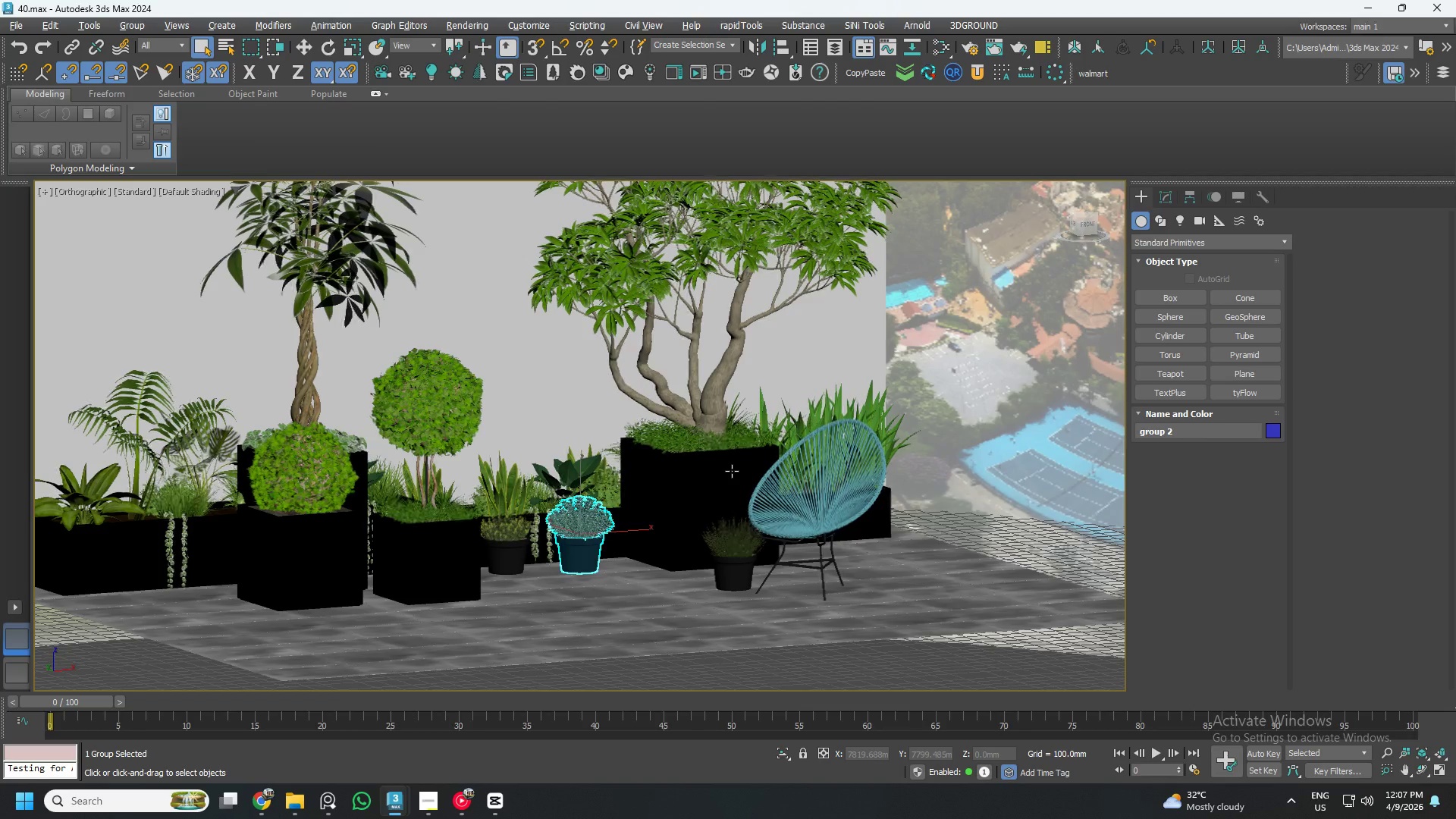 
key(Alt+AltLeft)
 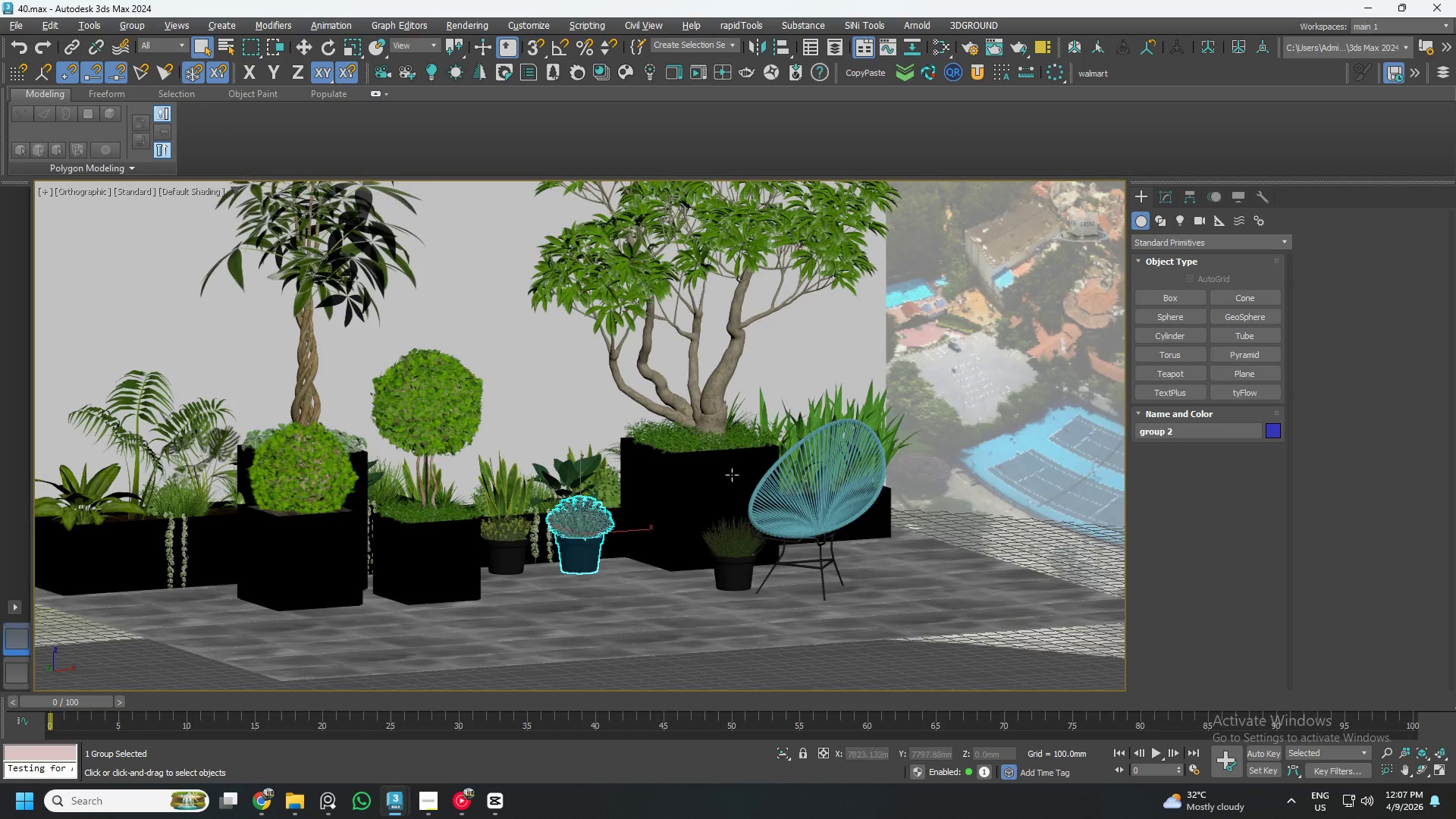 
key(Alt+AltLeft)
 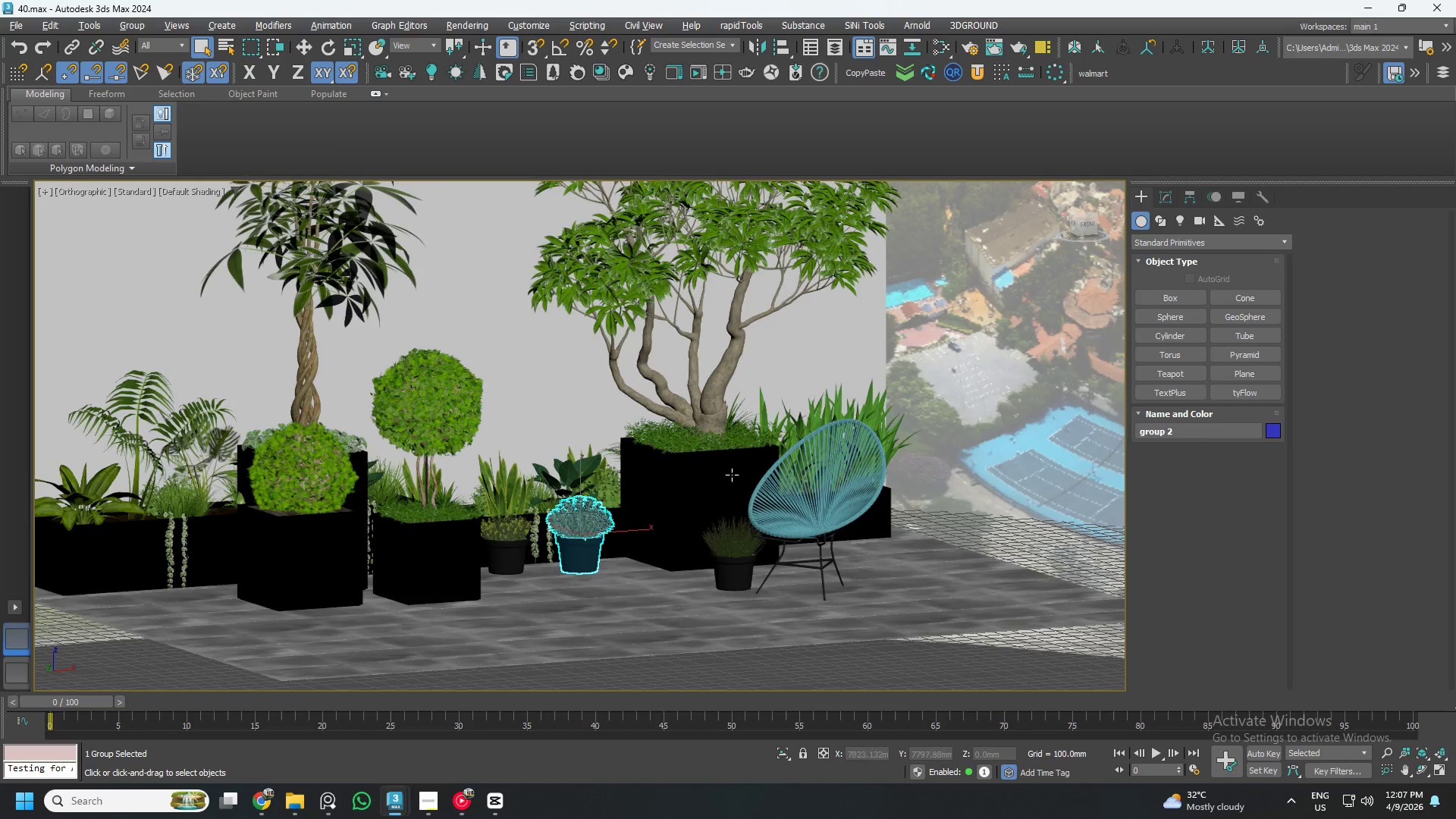 
key(Alt+AltLeft)
 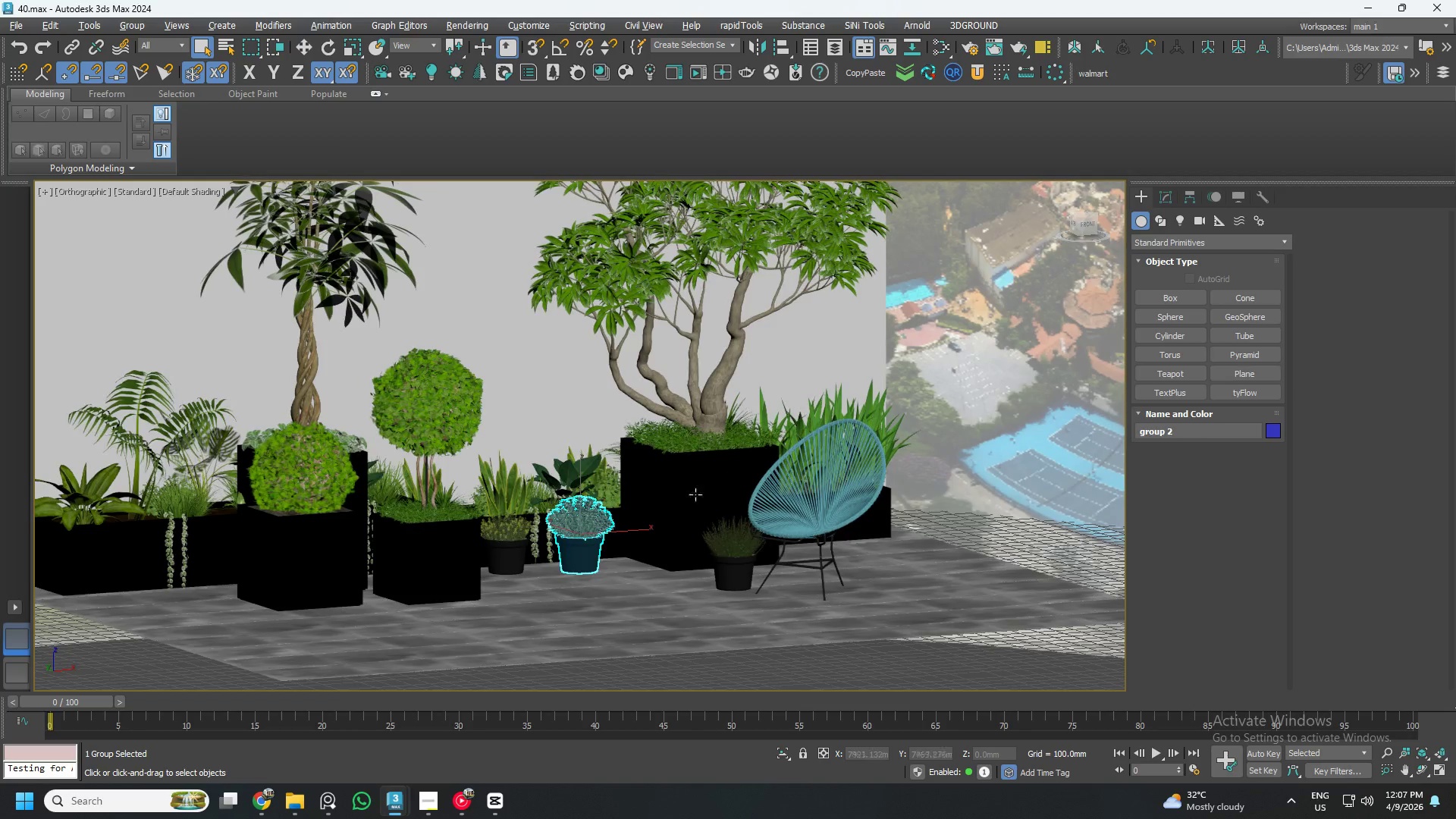 
key(Alt+AltLeft)
 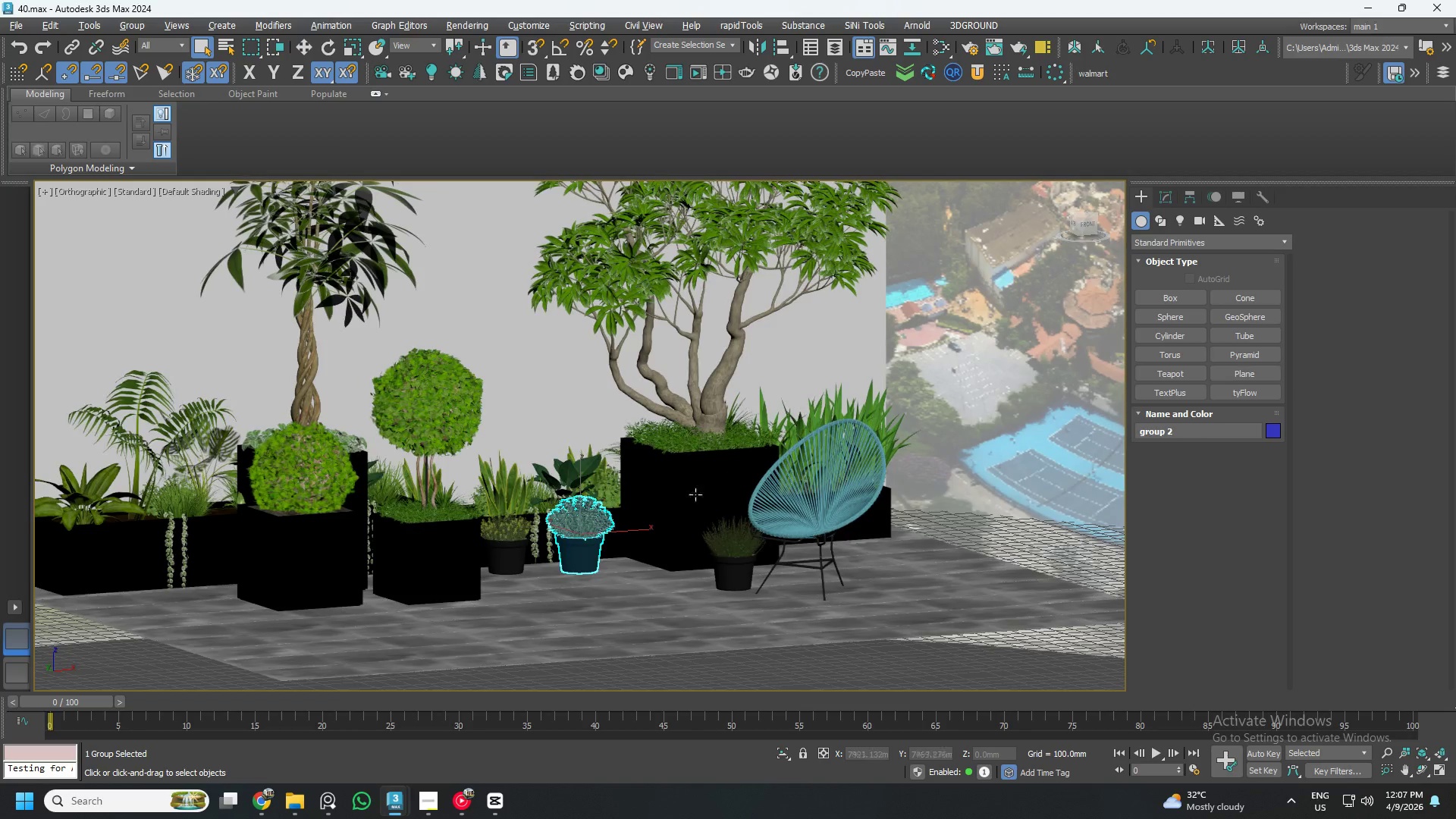 
key(Alt+AltLeft)
 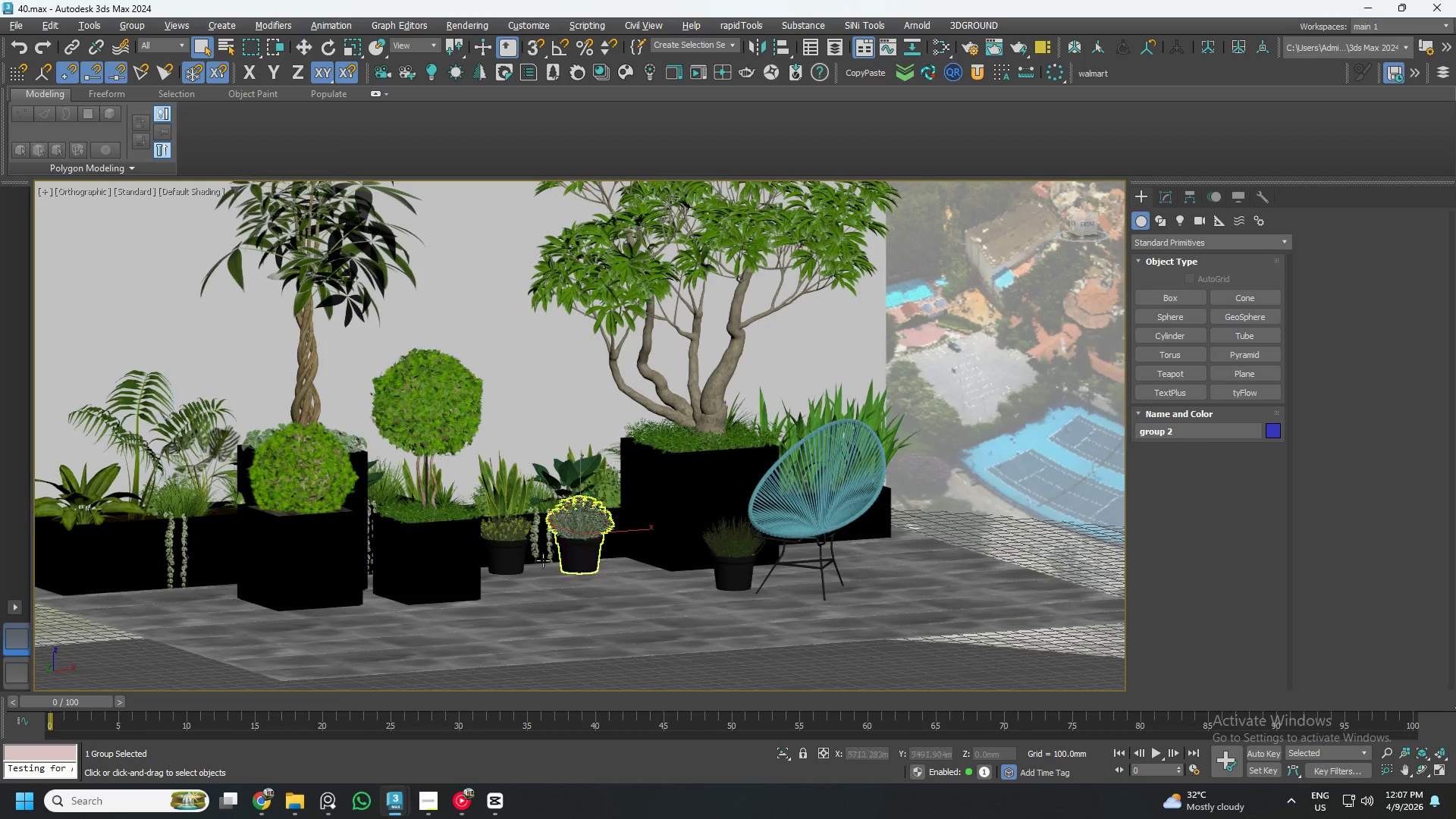 
key(Alt+AltLeft)
 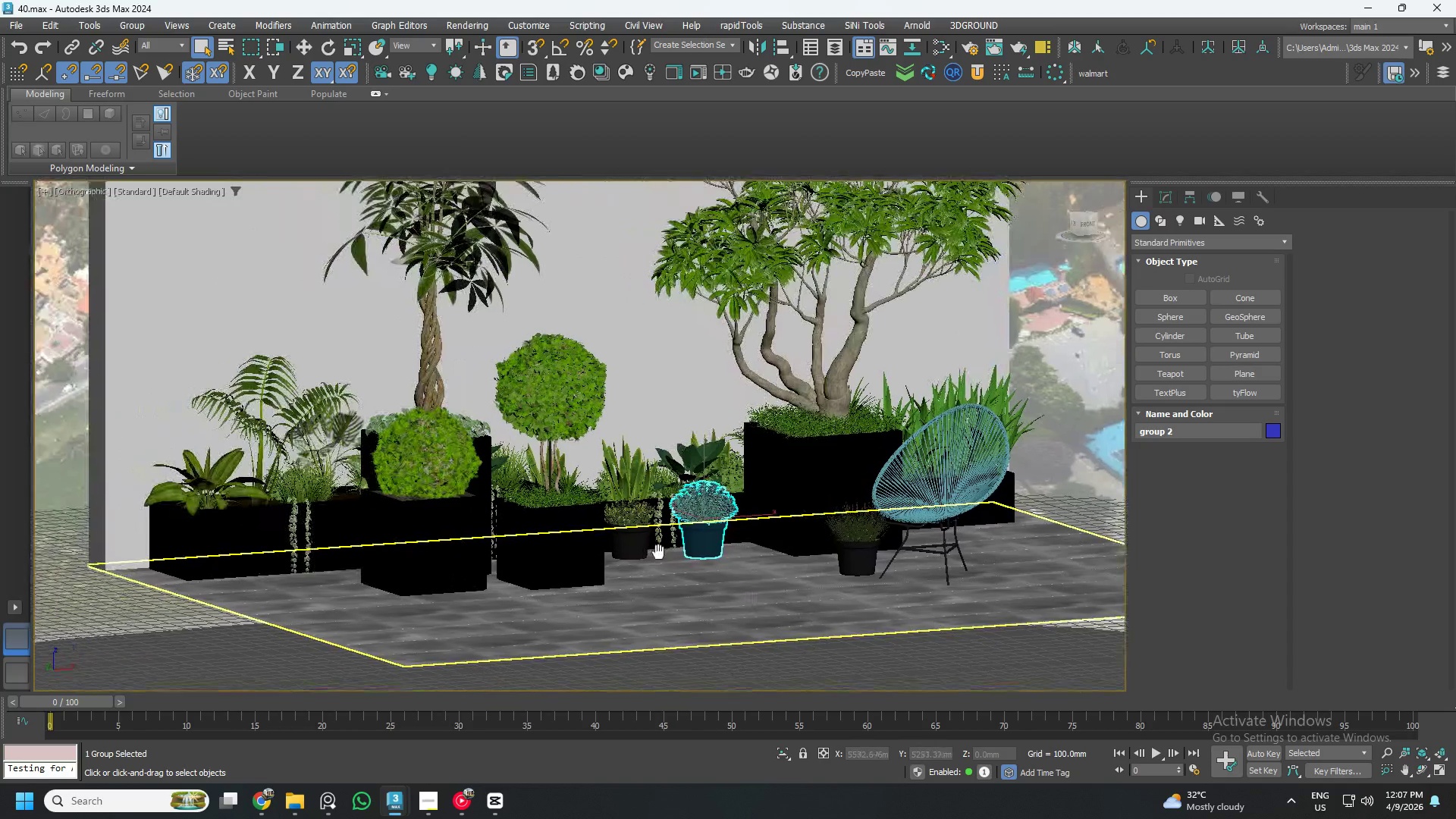 
hold_key(key=AltLeft, duration=0.53)
 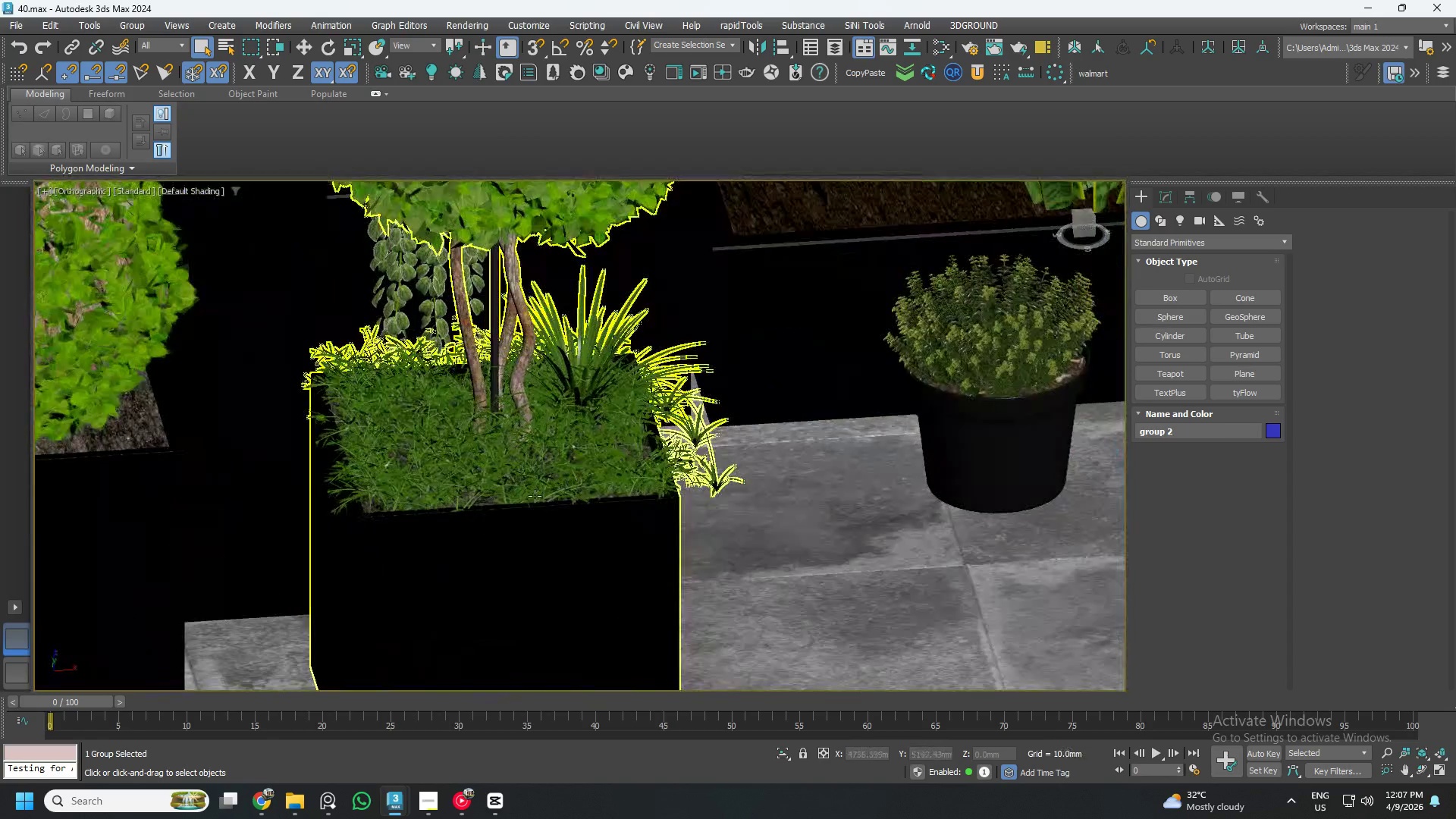 
hold_key(key=AltLeft, duration=1.97)
scroll: coordinate [485, 528], scroll_direction: up, amount: 4.0
 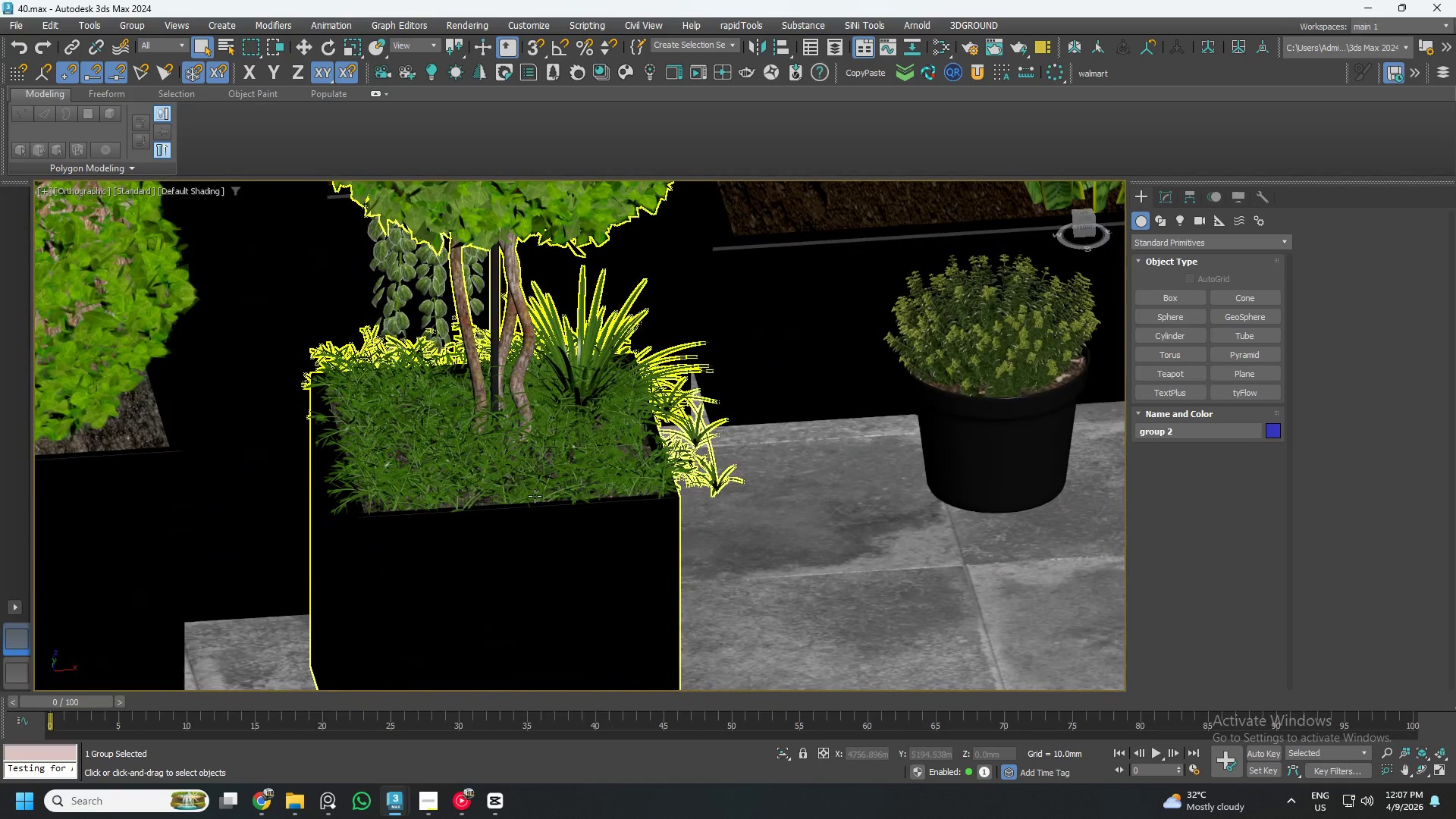 
scroll: coordinate [535, 497], scroll_direction: down, amount: 5.0
 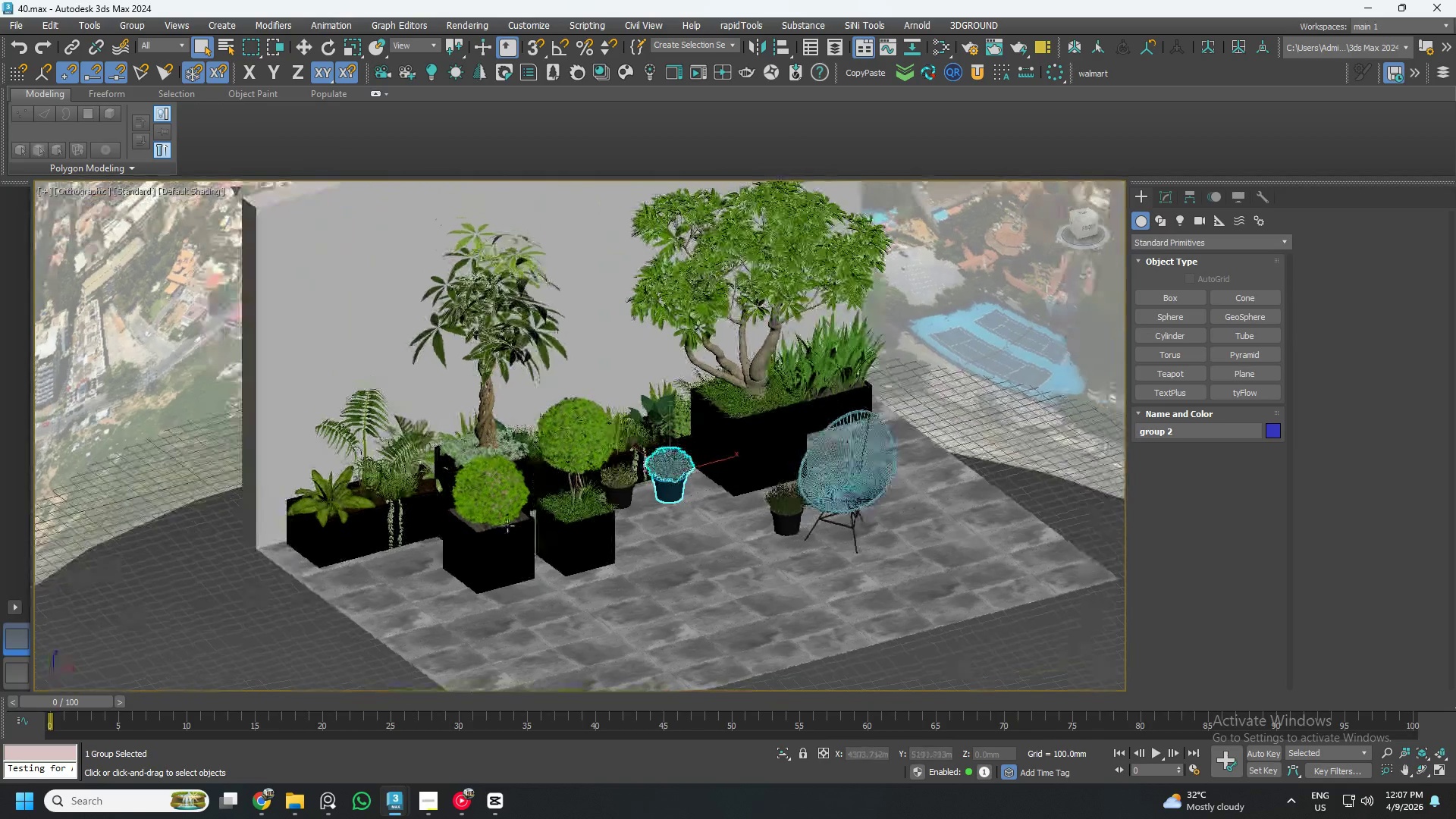 
key(Alt+AltLeft)
 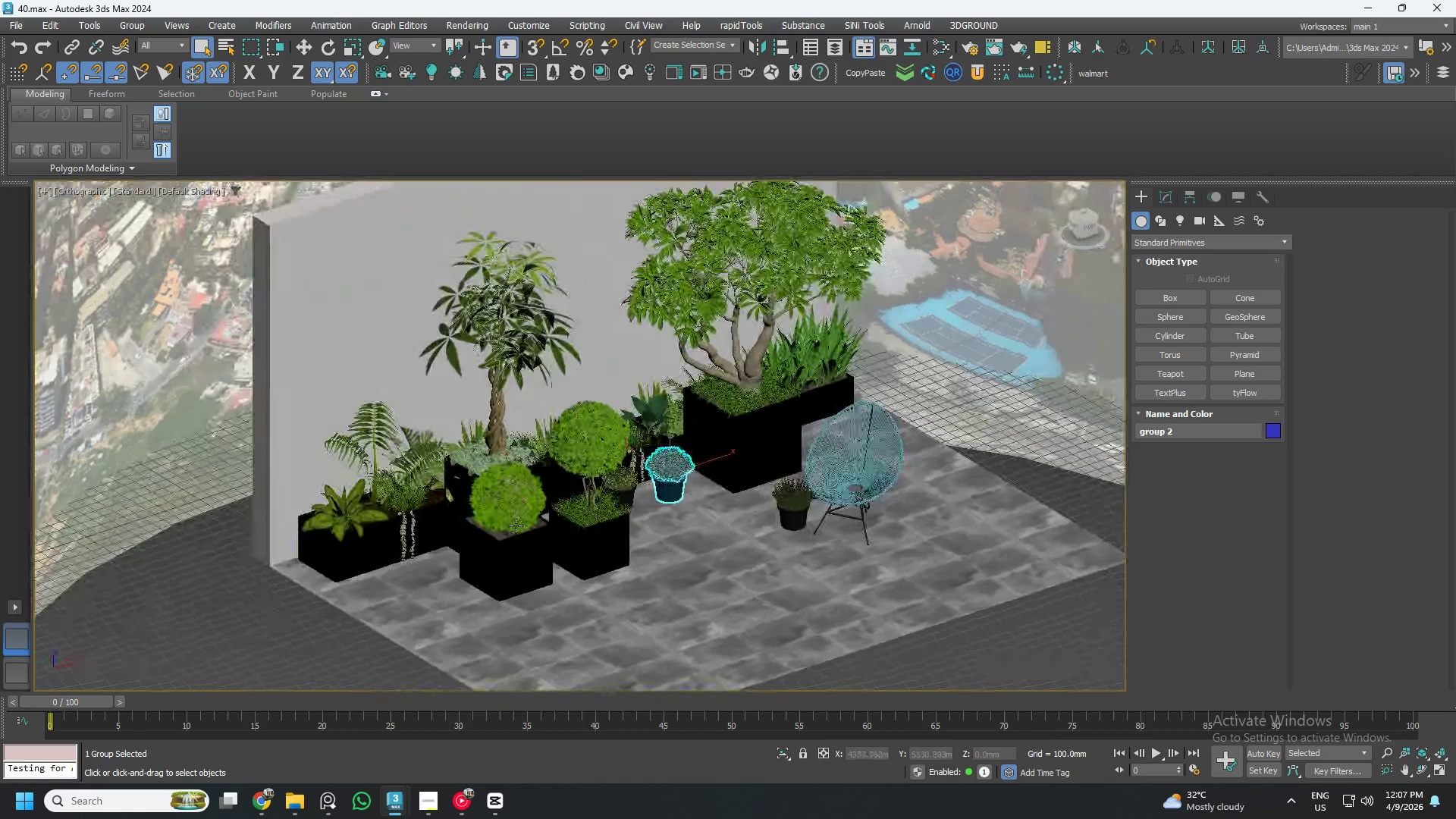 
key(Alt+AltLeft)
 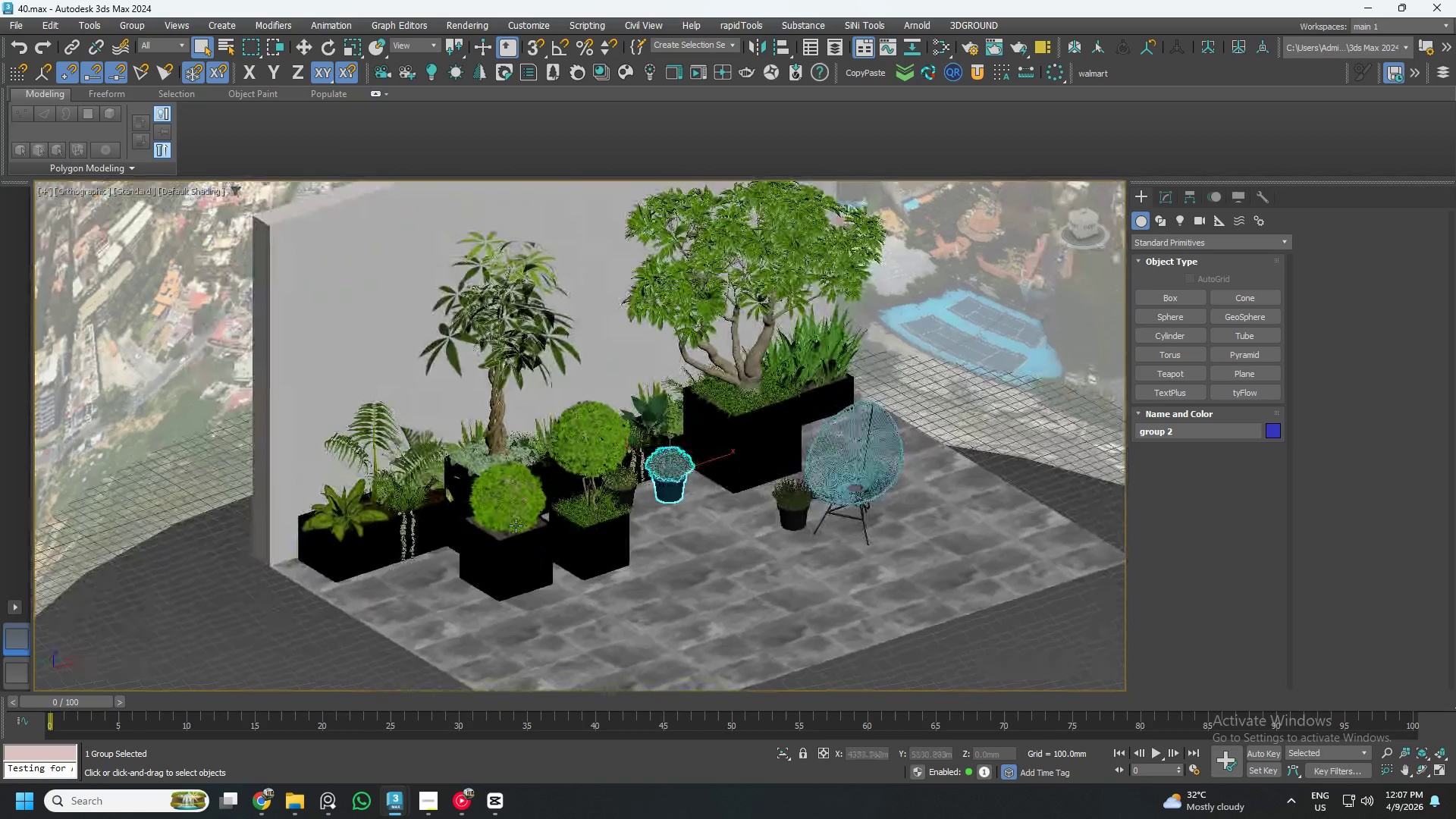 
key(Alt+AltLeft)
 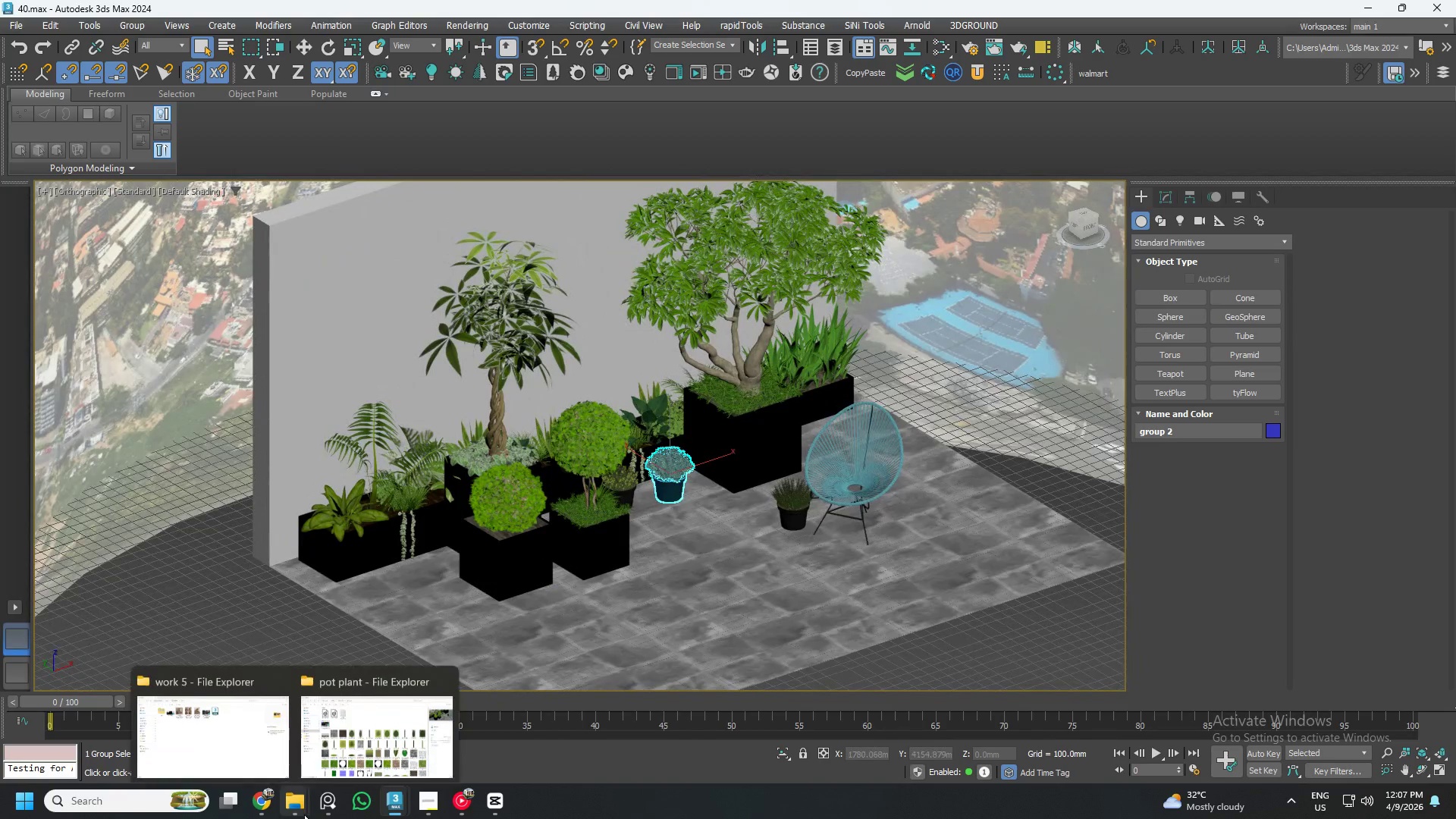 
left_click([315, 813])
 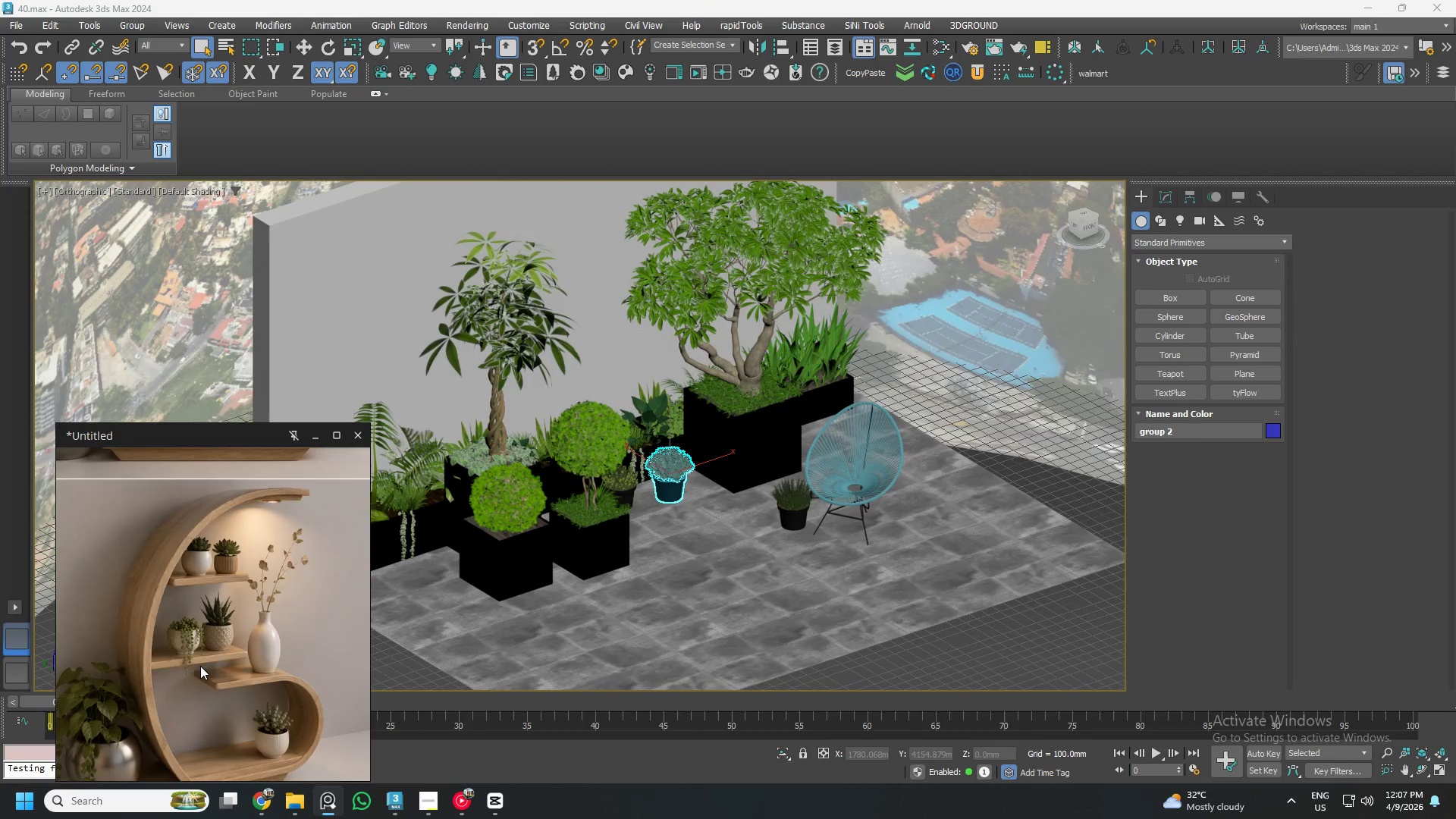 
scroll: coordinate [297, 657], scroll_direction: down, amount: 9.0
 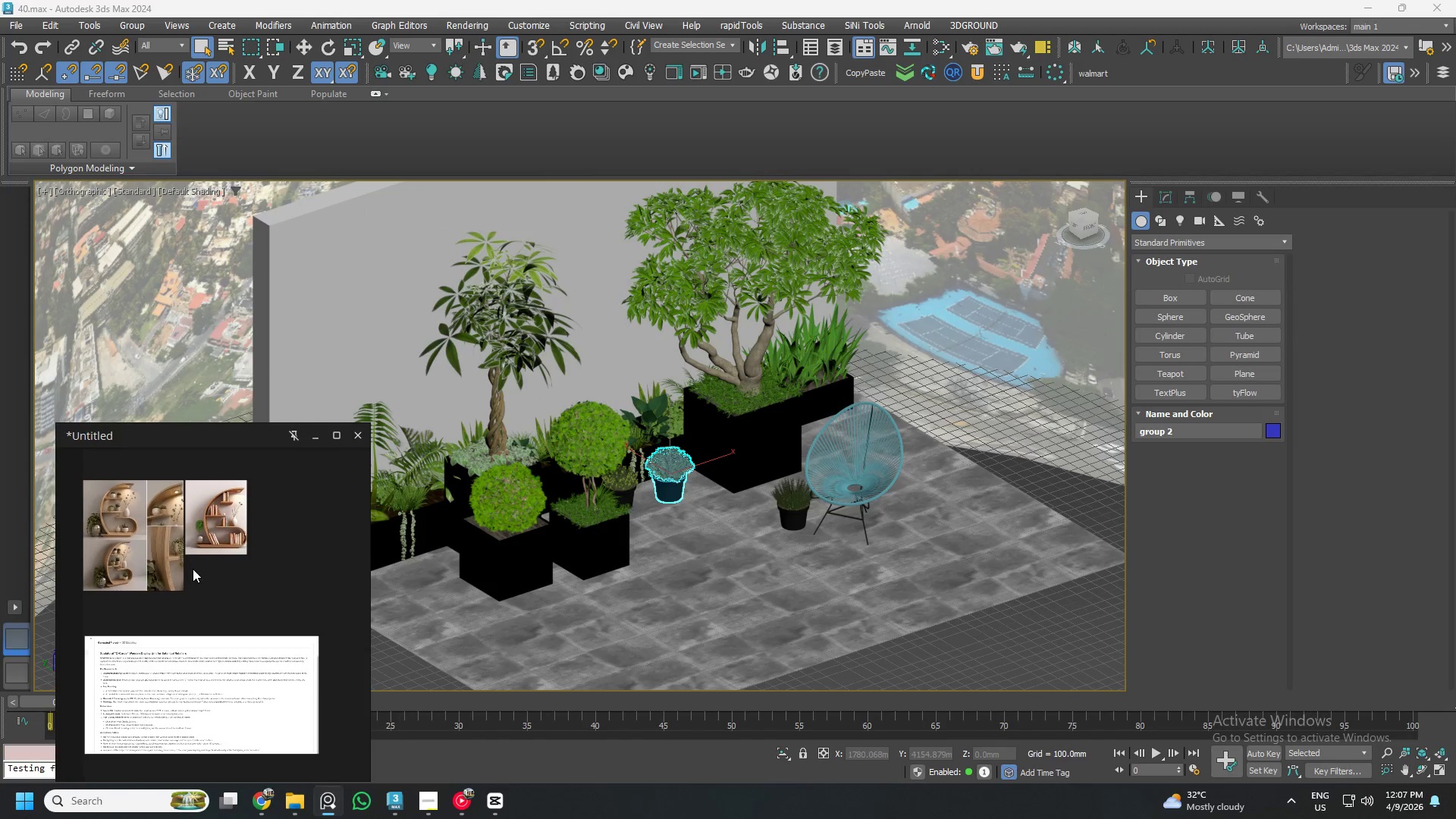 
scroll: coordinate [177, 563], scroll_direction: up, amount: 10.0
 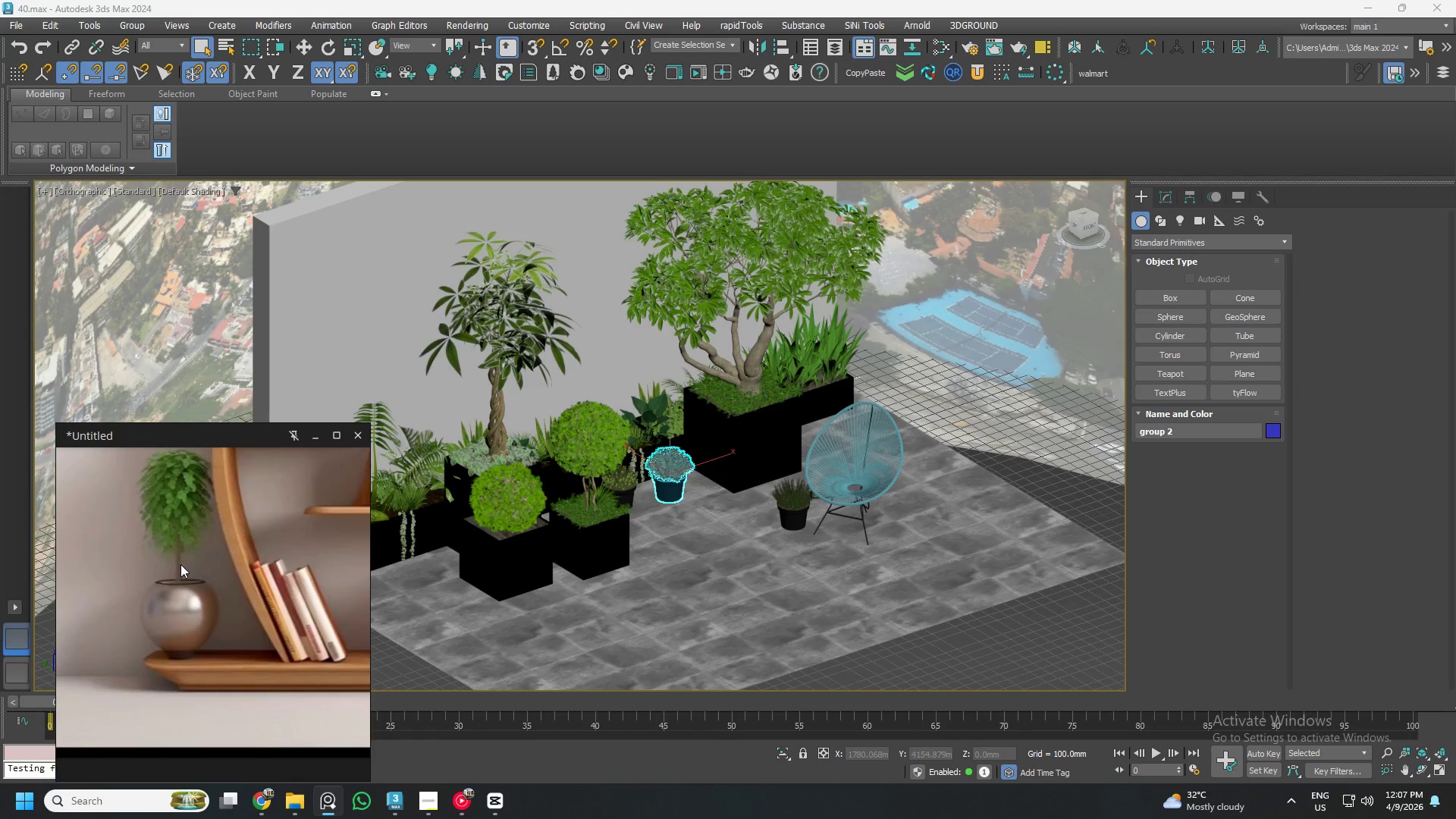 
scroll: coordinate [180, 564], scroll_direction: down, amount: 4.0
 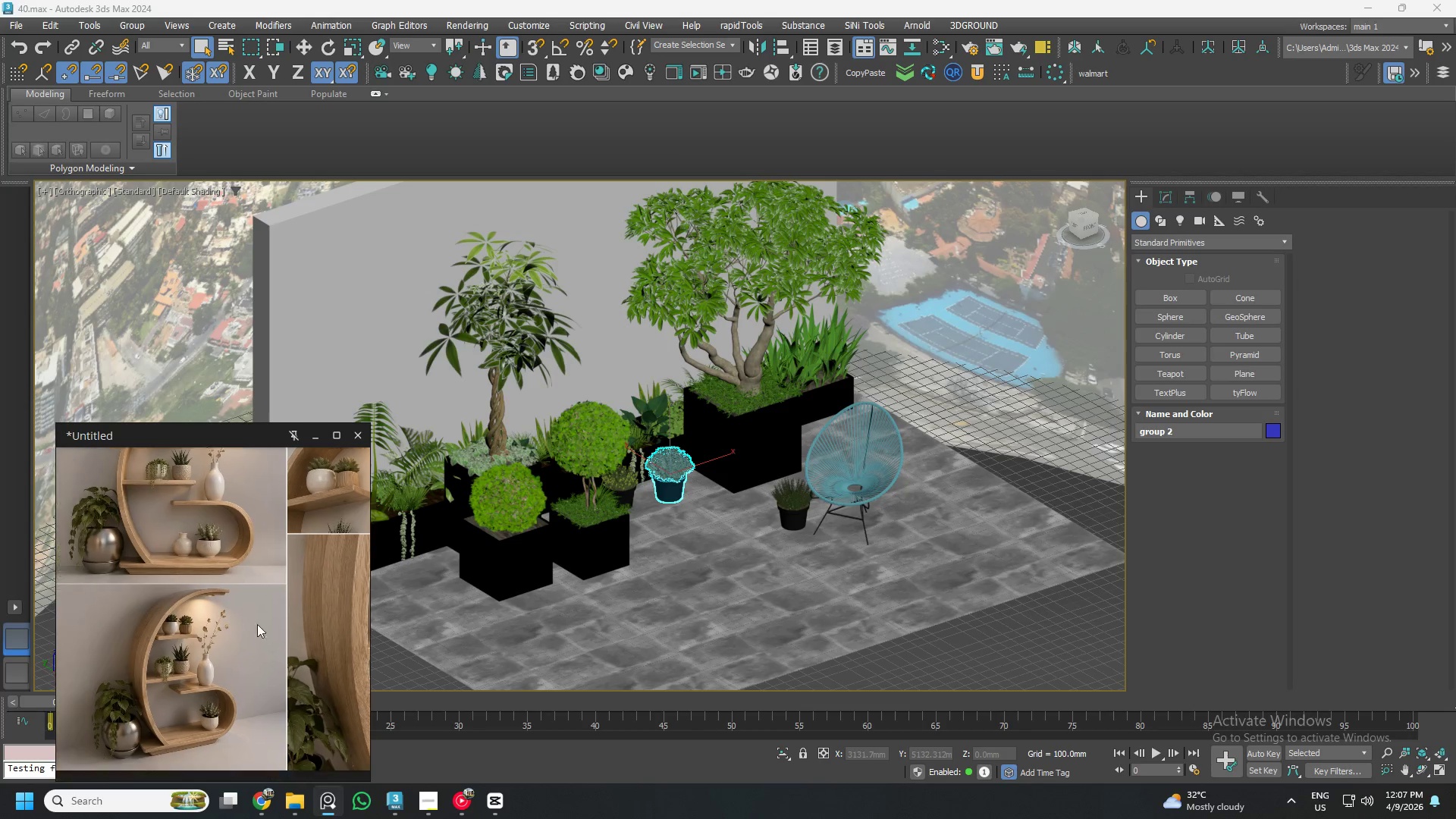 
scroll: coordinate [598, 495], scroll_direction: up, amount: 6.0
 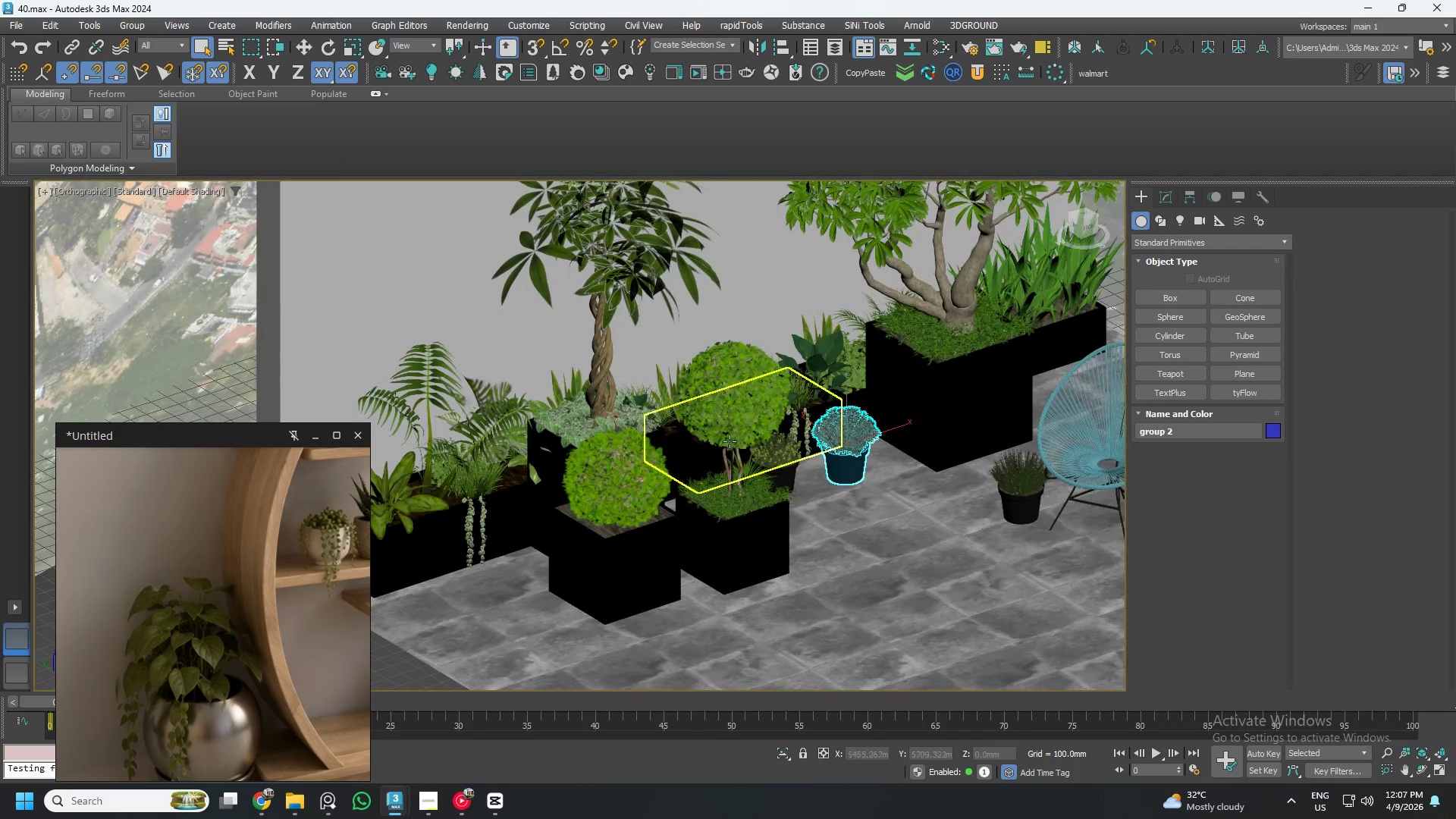 
left_click([735, 430])
 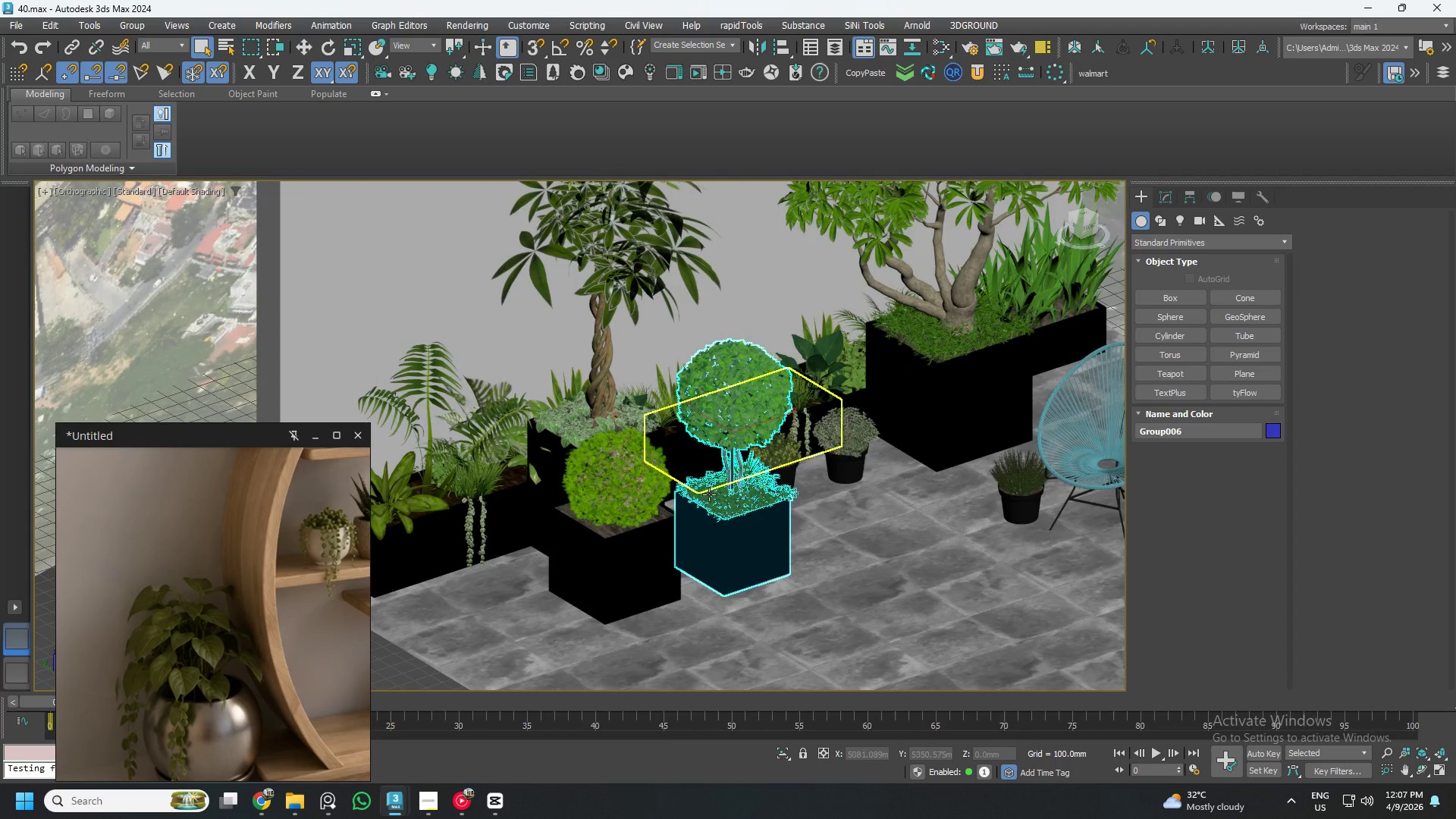 
hold_key(key=AltLeft, duration=1.5)
 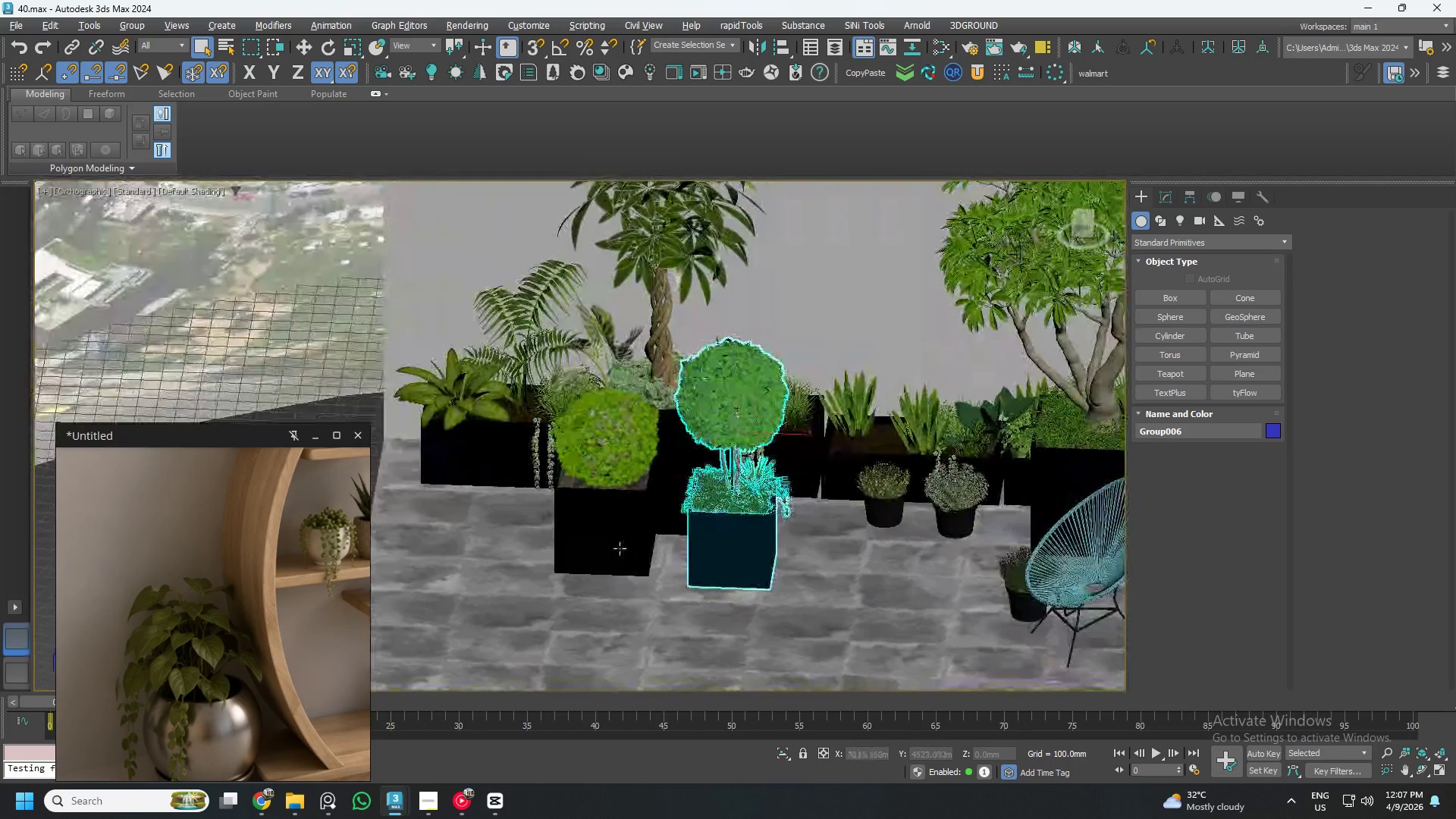 
hold_key(key=AltLeft, duration=1.3)
 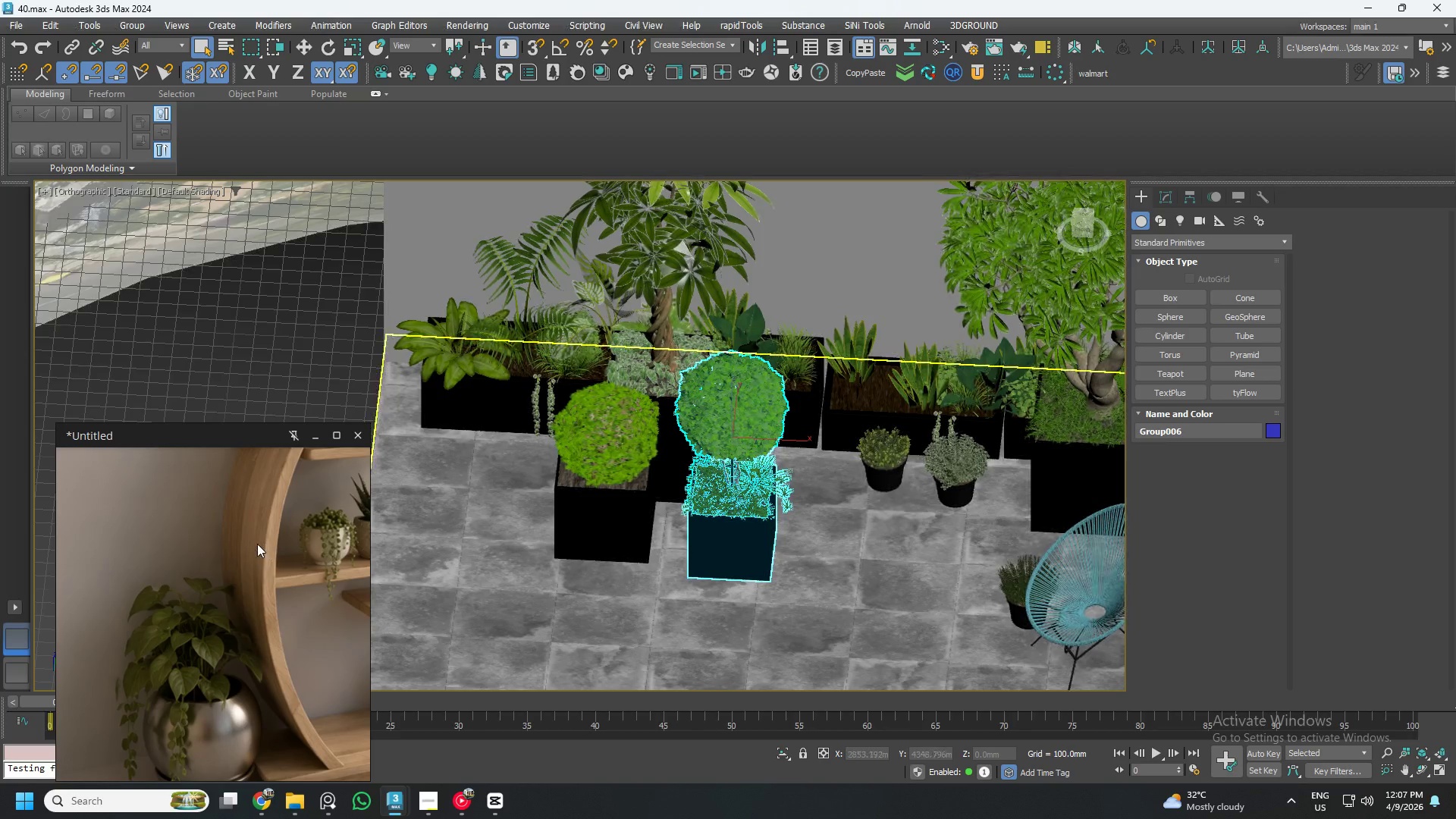 
scroll: coordinate [256, 544], scroll_direction: down, amount: 2.0
 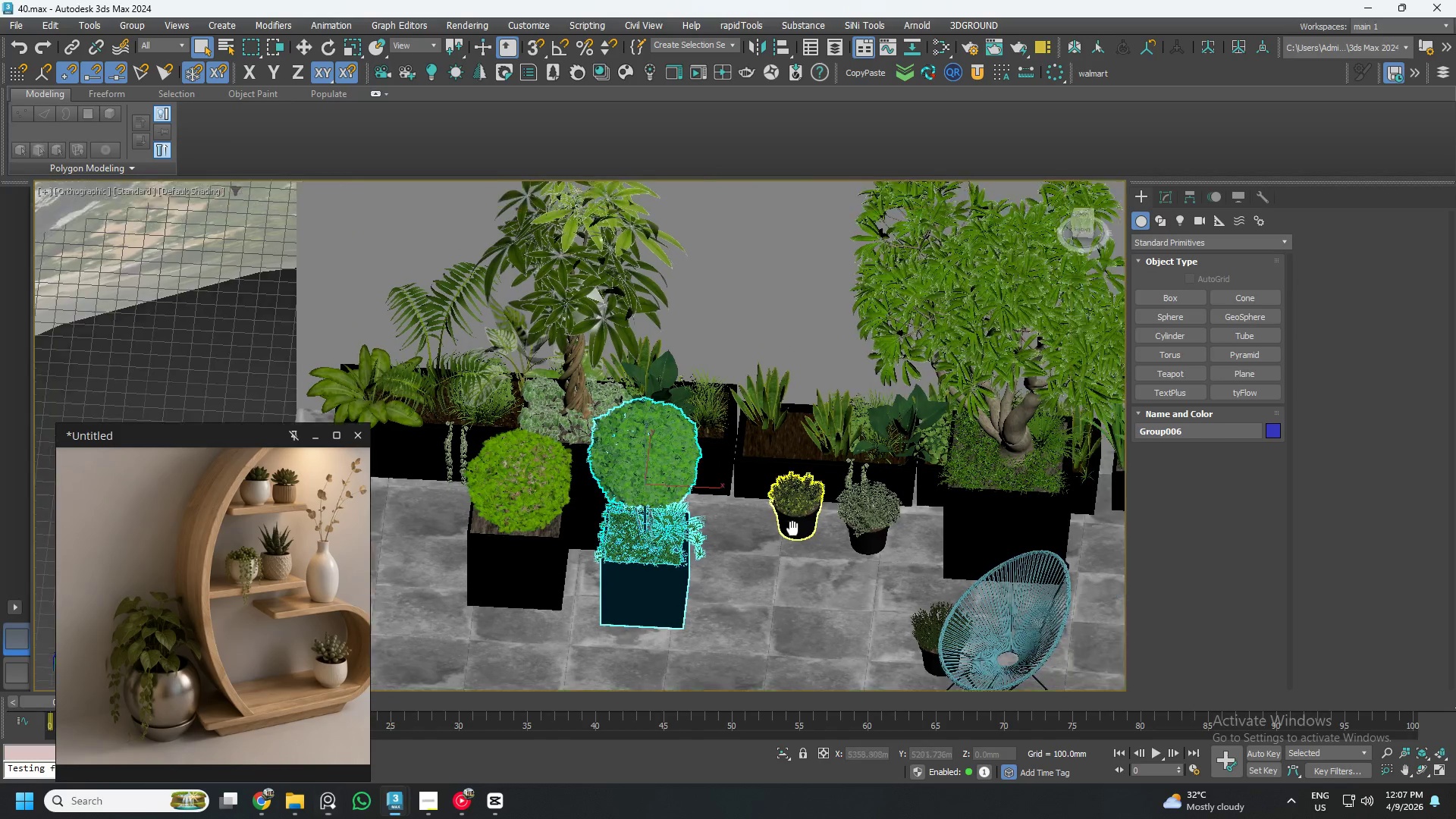 
scroll: coordinate [826, 466], scroll_direction: up, amount: 4.0
 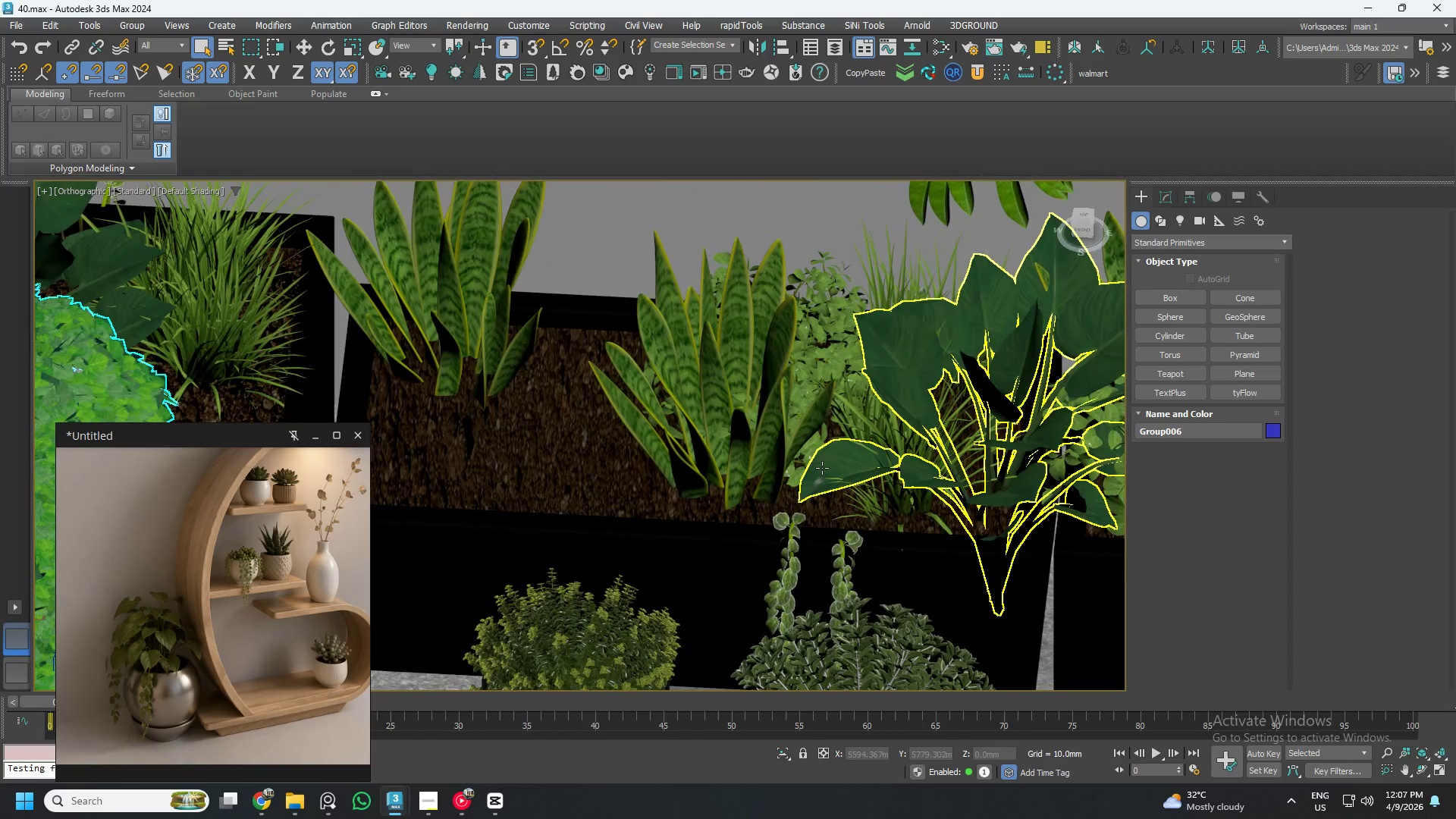 
hold_key(key=AltLeft, duration=1.5)
 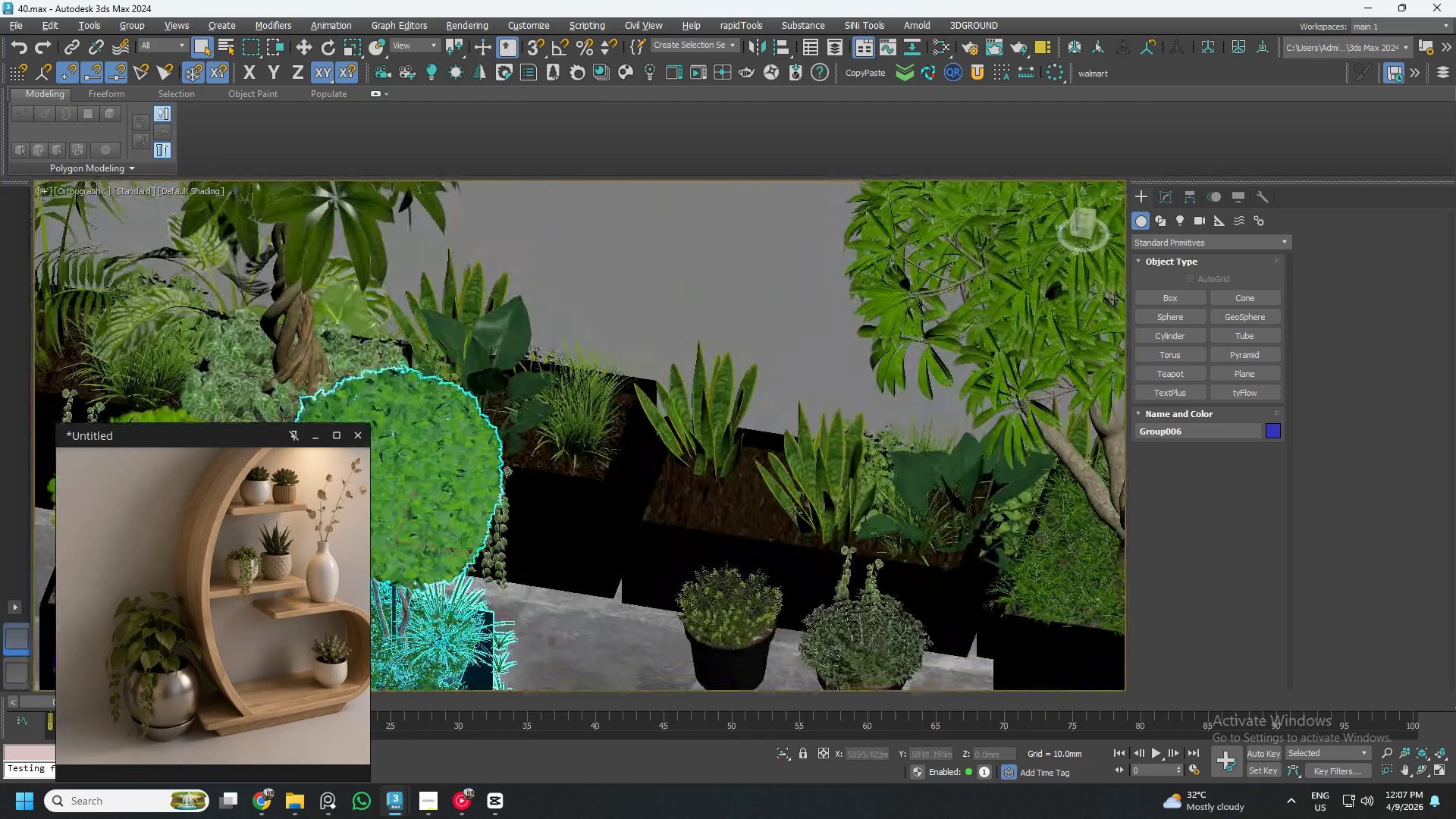 
scroll: coordinate [820, 469], scroll_direction: down, amount: 2.0
 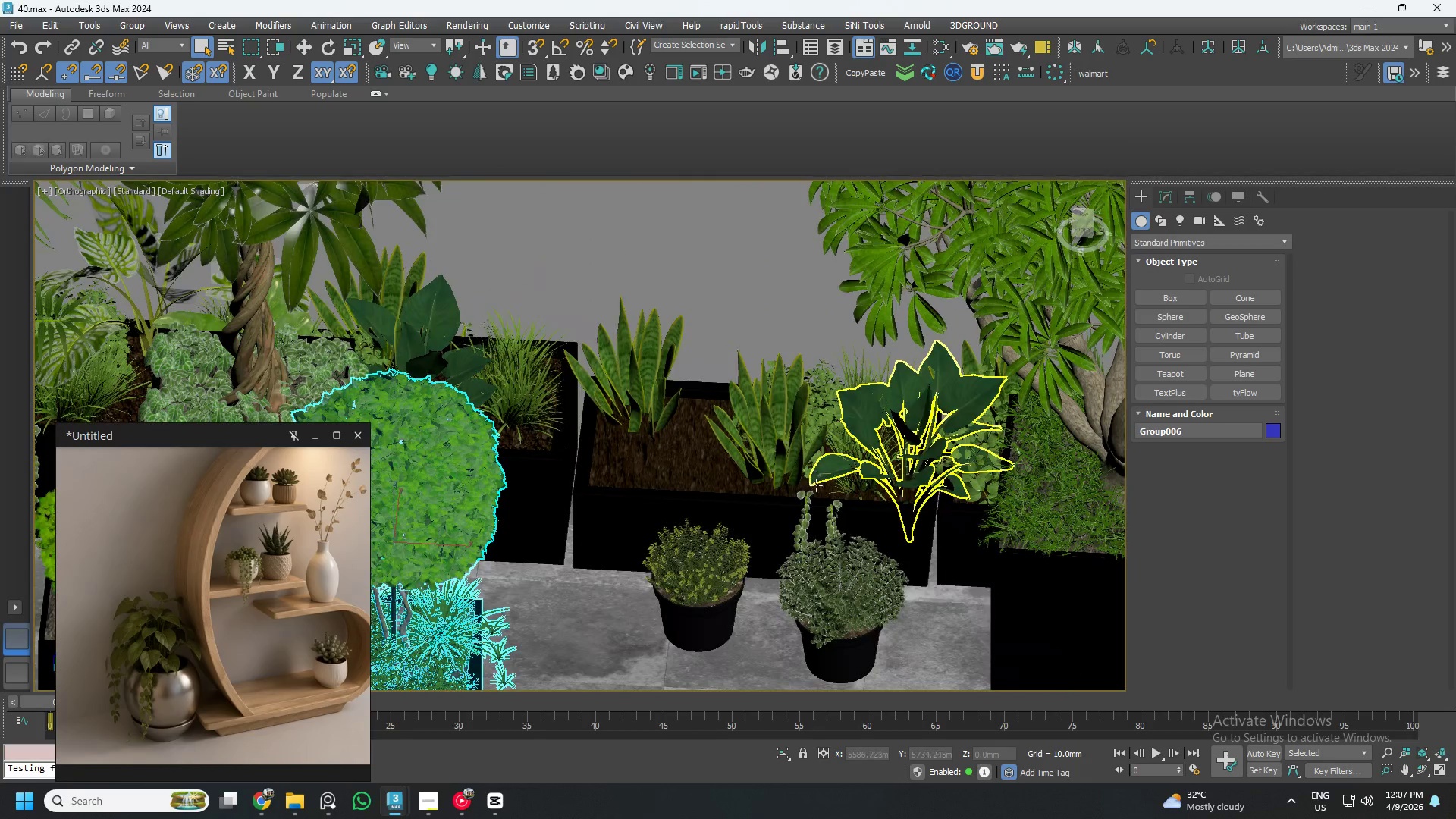 
hold_key(key=AltLeft, duration=1.53)
 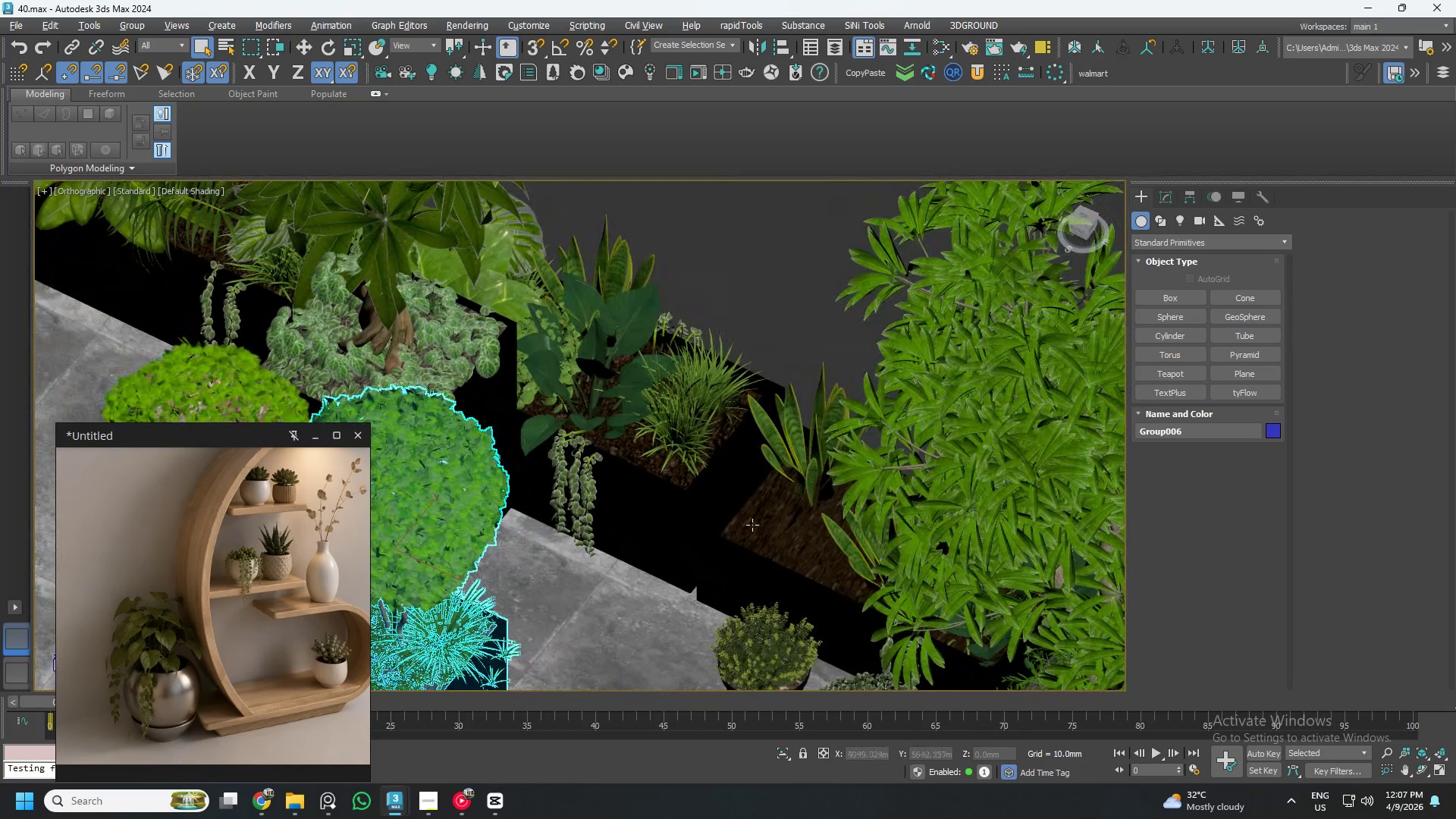 
hold_key(key=AltLeft, duration=0.55)
 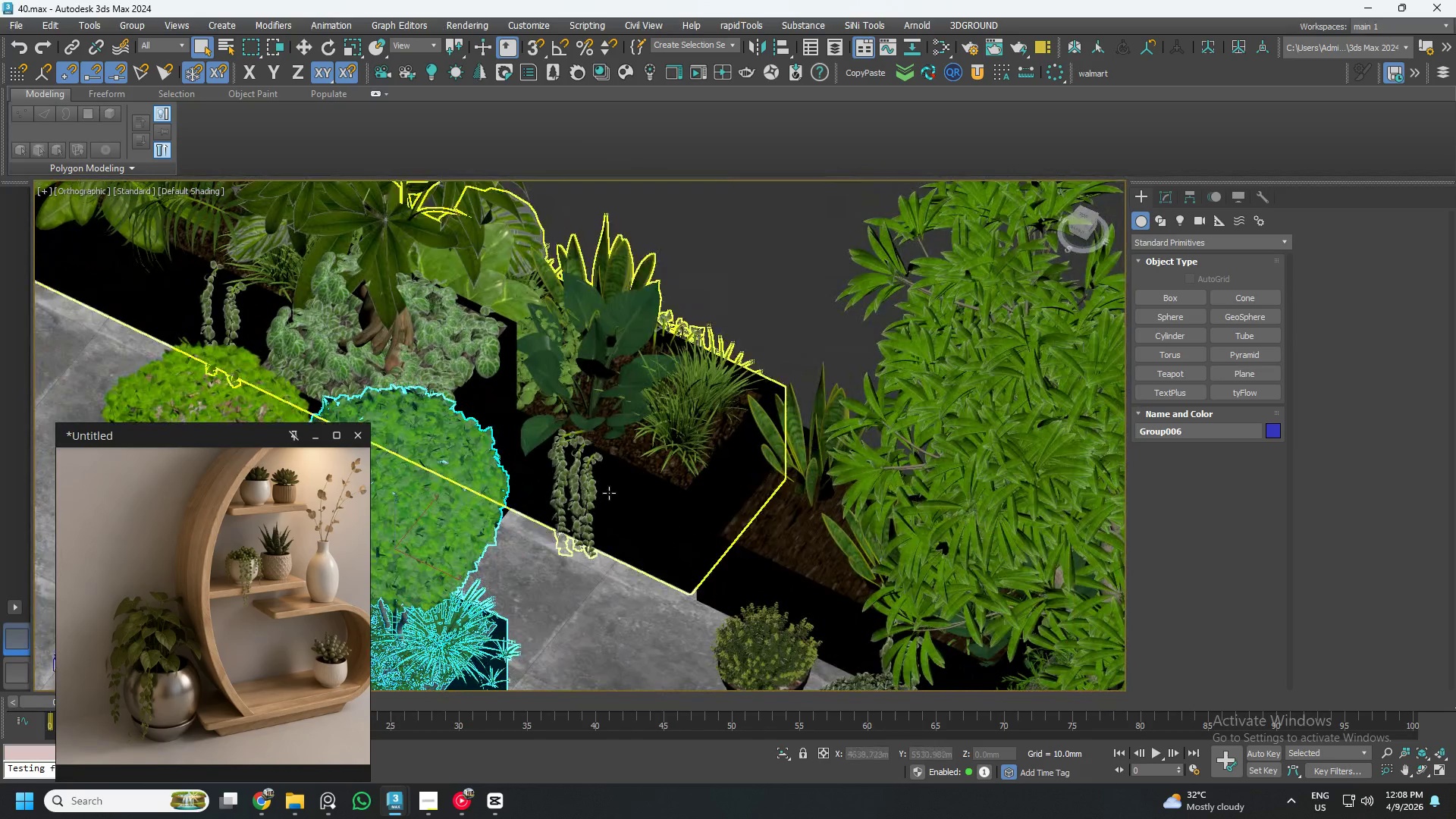 
scroll: coordinate [582, 469], scroll_direction: up, amount: 4.0
 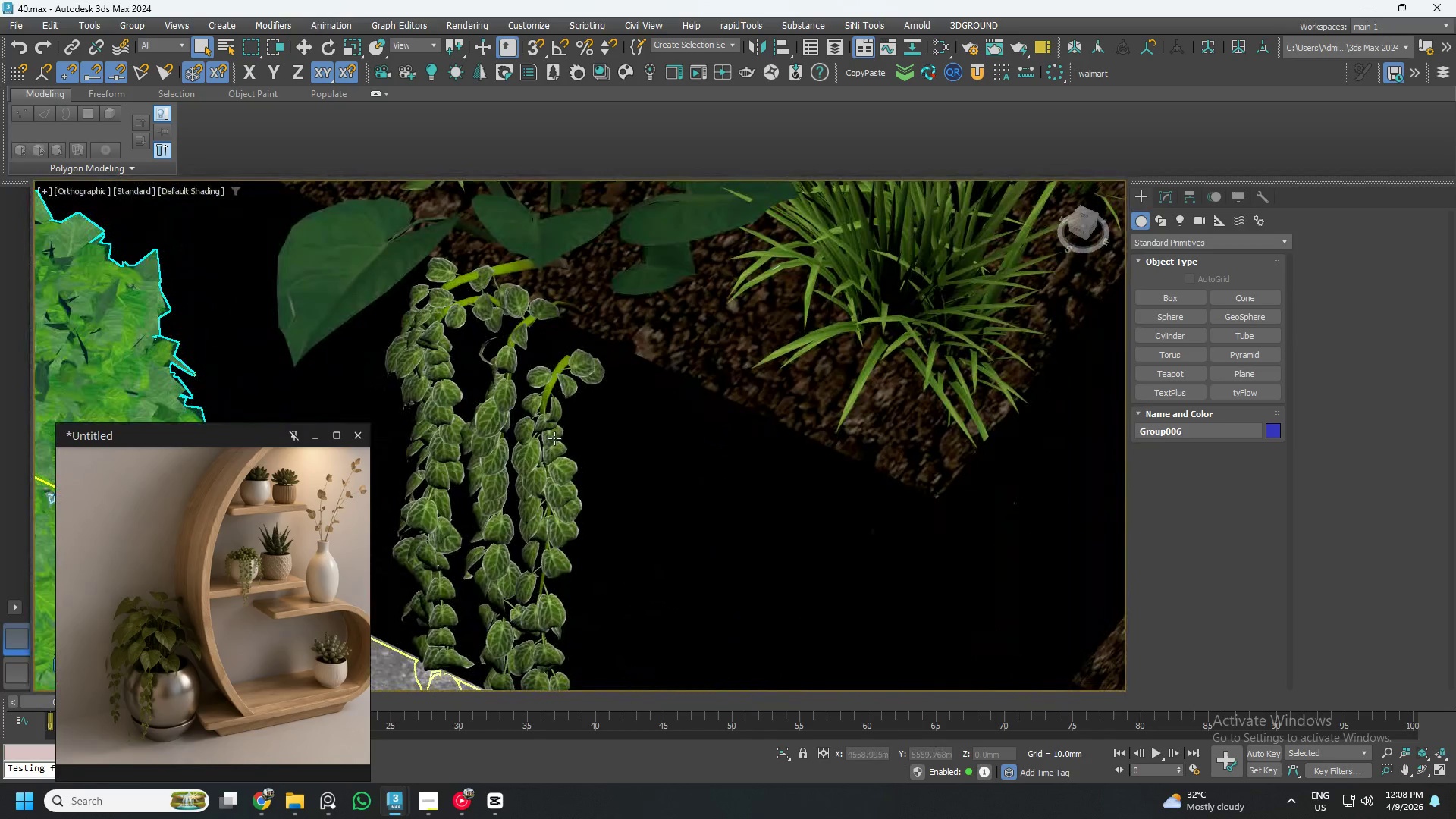 
left_click([554, 438])
 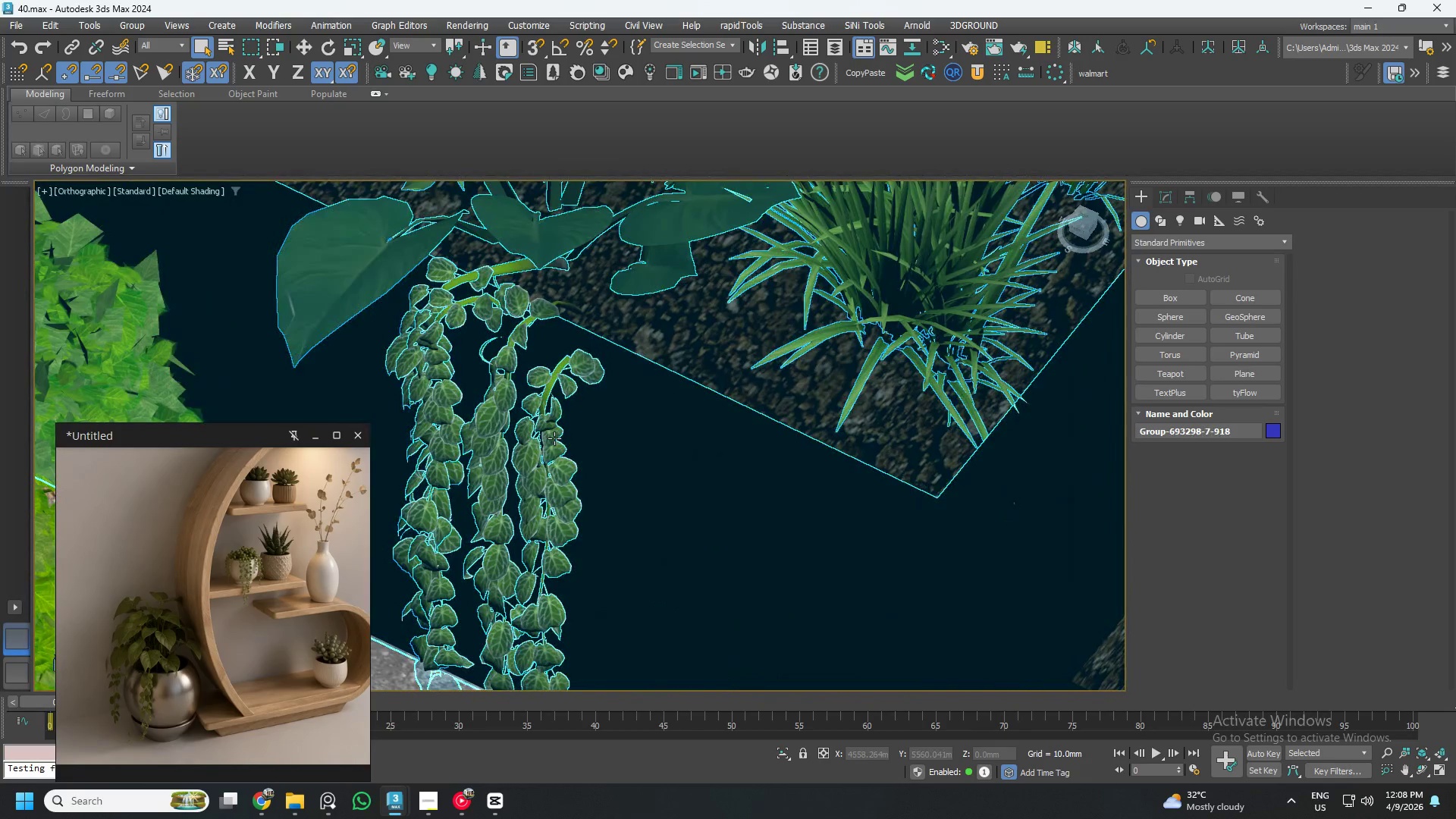 
hold_key(key=AltLeft, duration=0.91)
 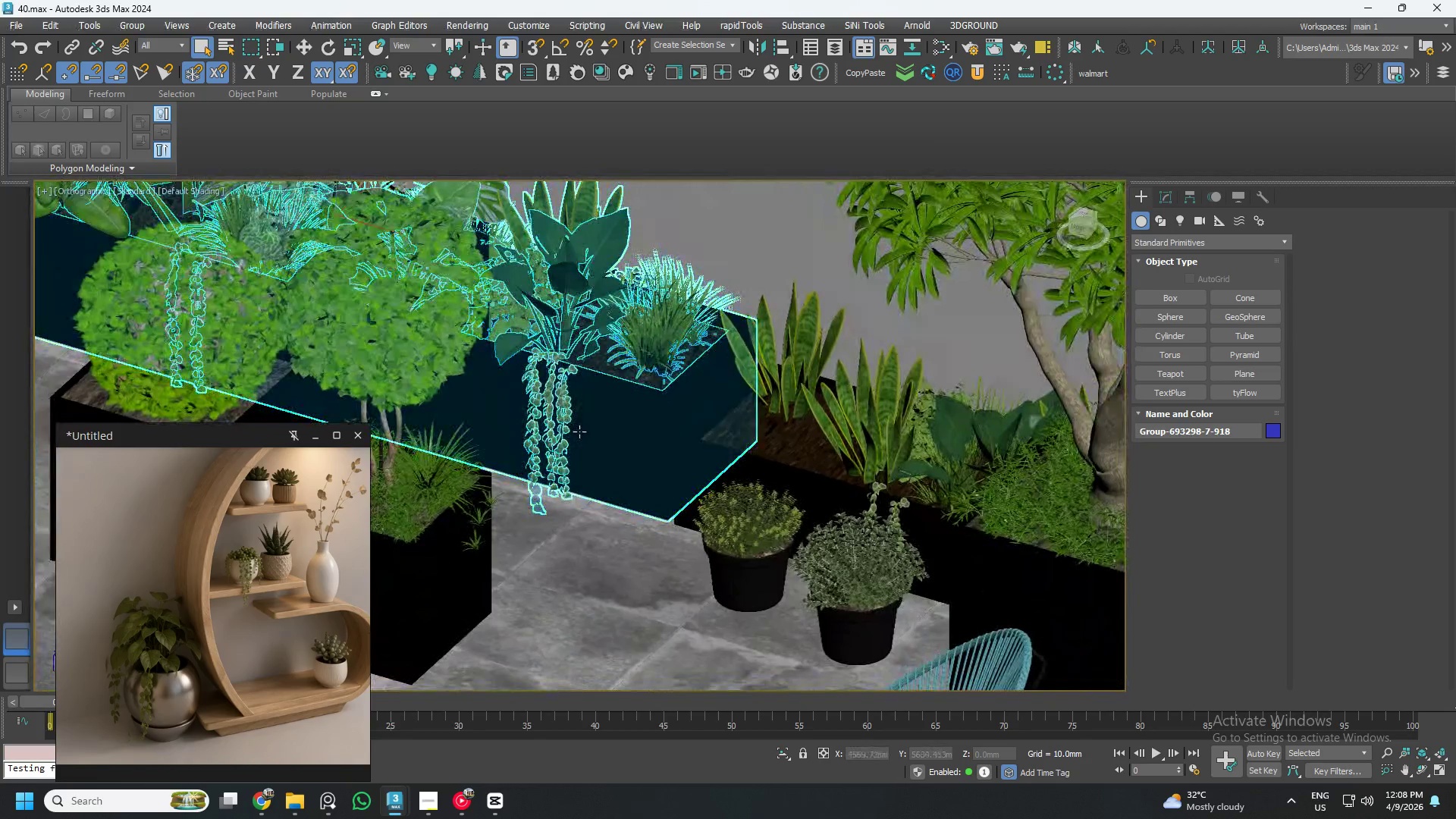 
scroll: coordinate [560, 446], scroll_direction: down, amount: 4.0
 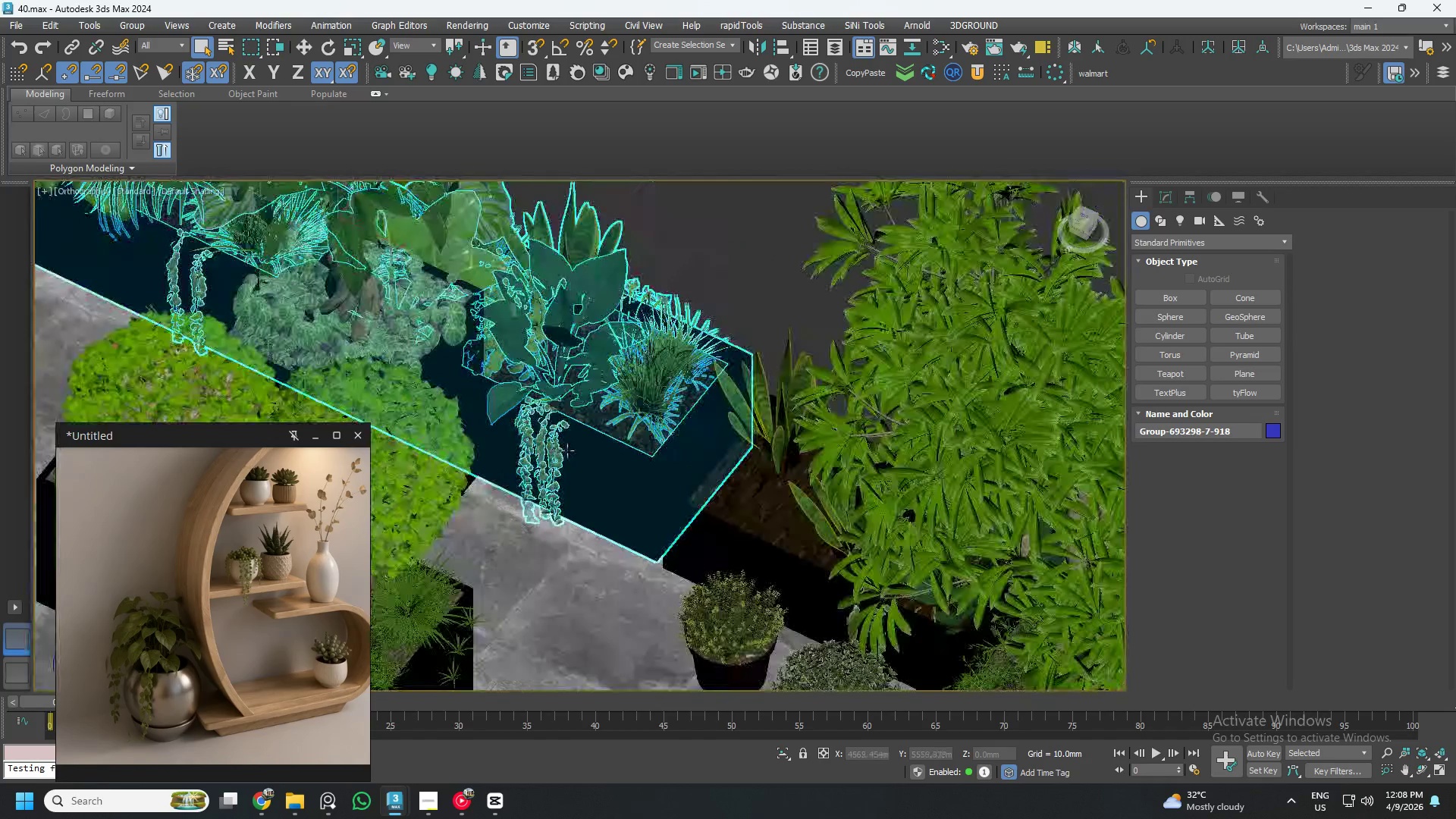 
hold_key(key=AltLeft, duration=0.55)
 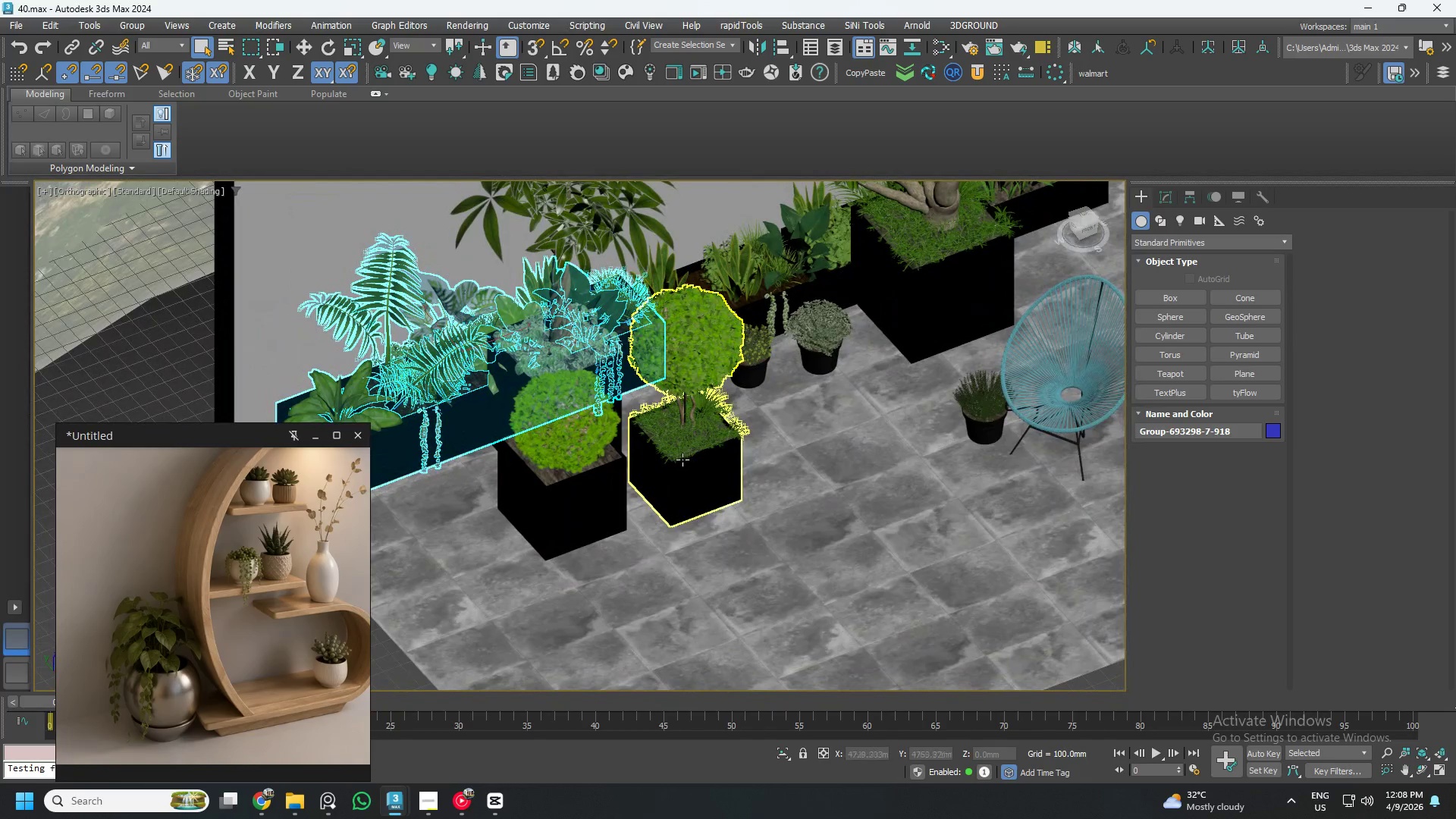 
scroll: coordinate [579, 433], scroll_direction: down, amount: 2.0
 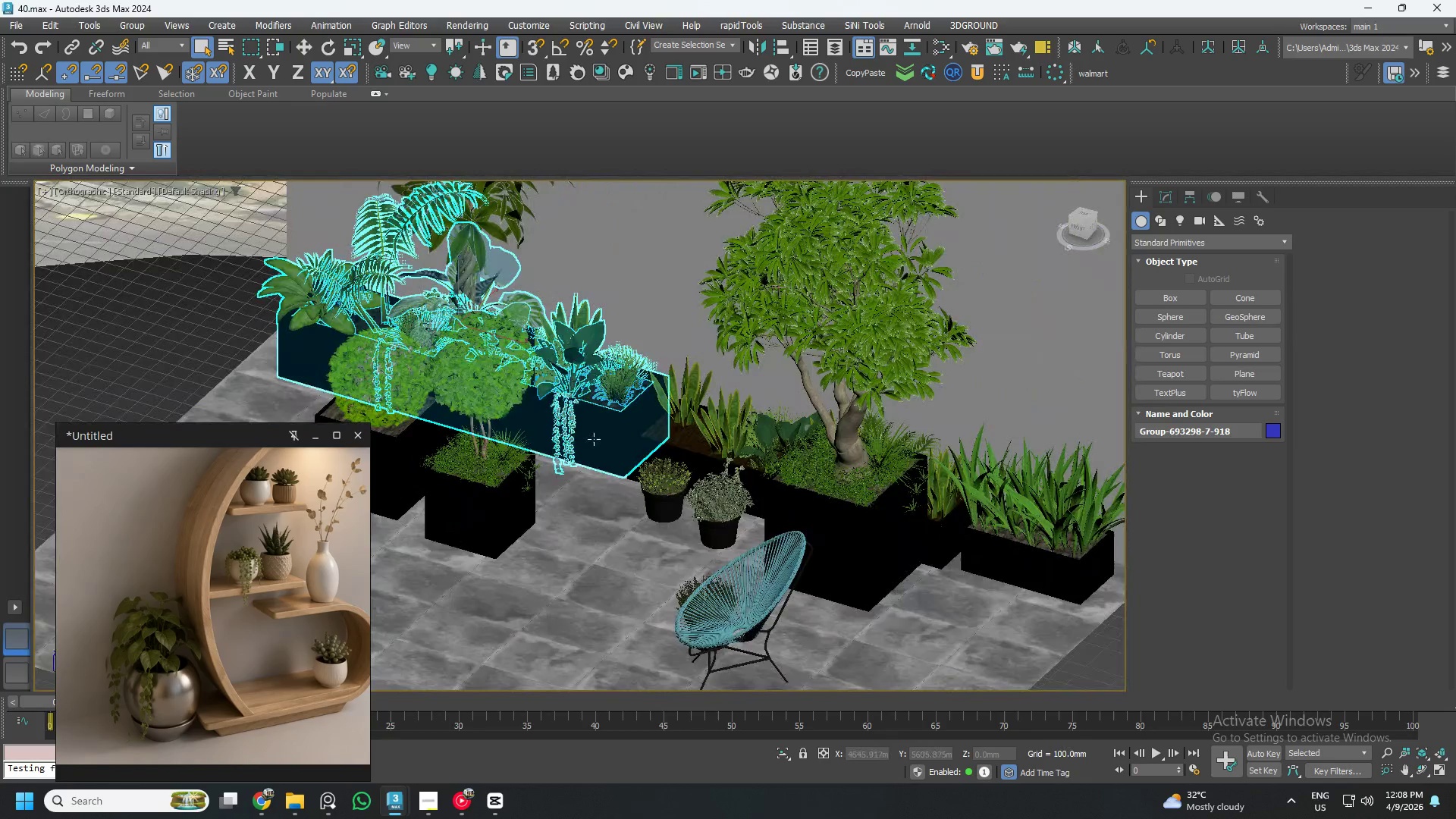 
hold_key(key=AltLeft, duration=0.56)
 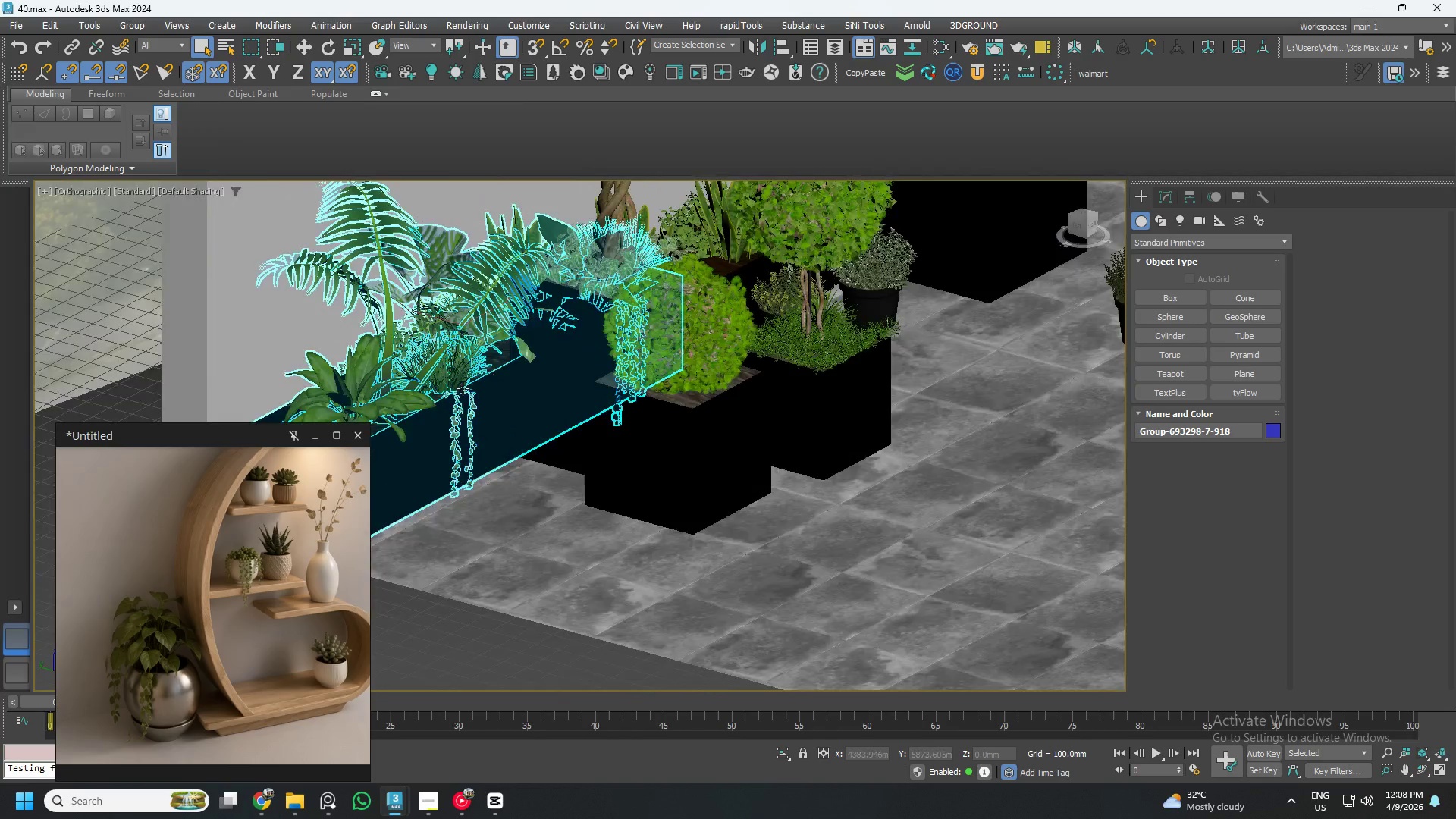 
hold_key(key=AltLeft, duration=2.02)
scroll: coordinate [453, 394], scroll_direction: up, amount: 4.0
 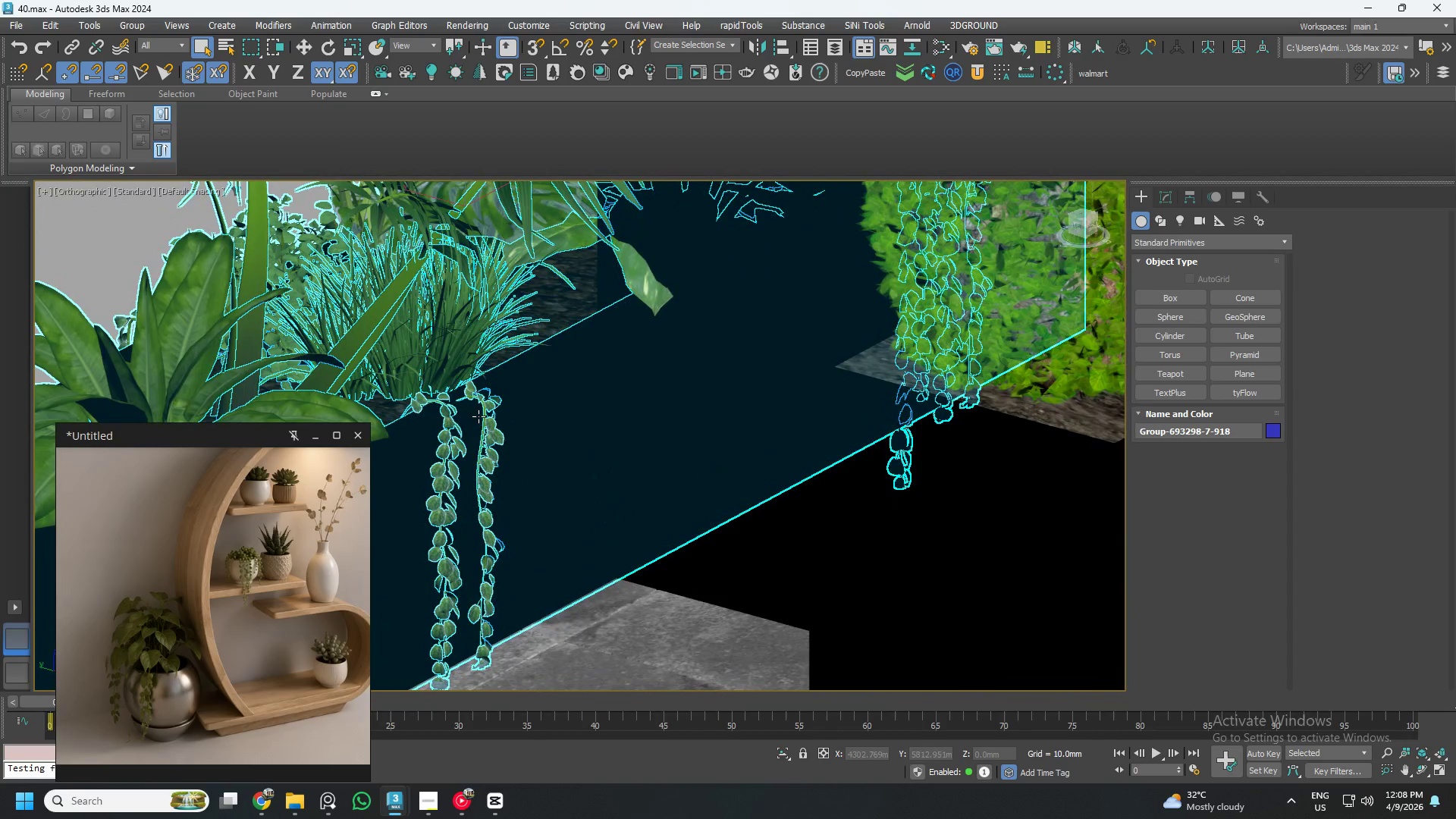 
hold_key(key=AltLeft, duration=0.97)
 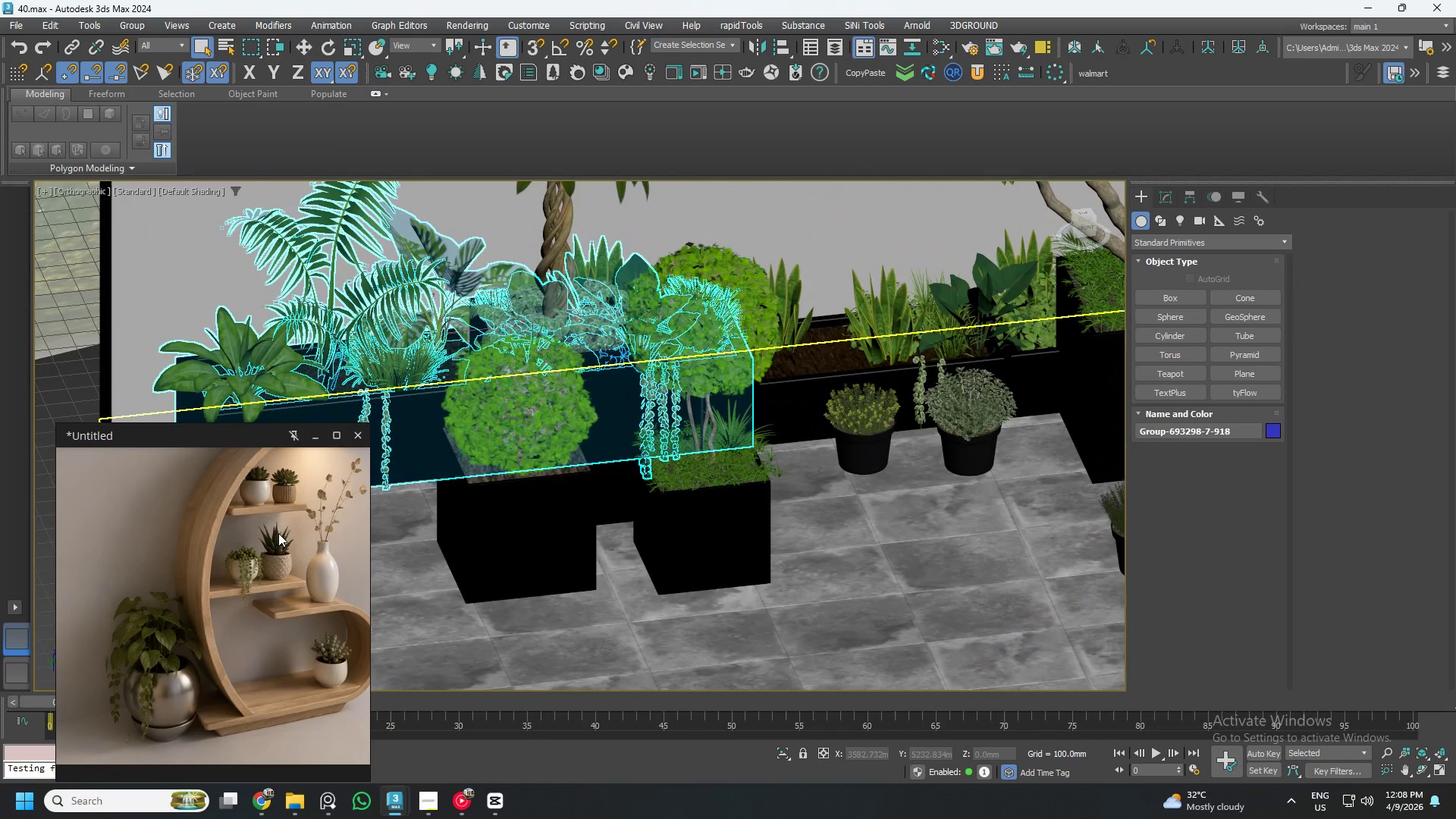 
scroll: coordinate [479, 416], scroll_direction: down, amount: 3.0
 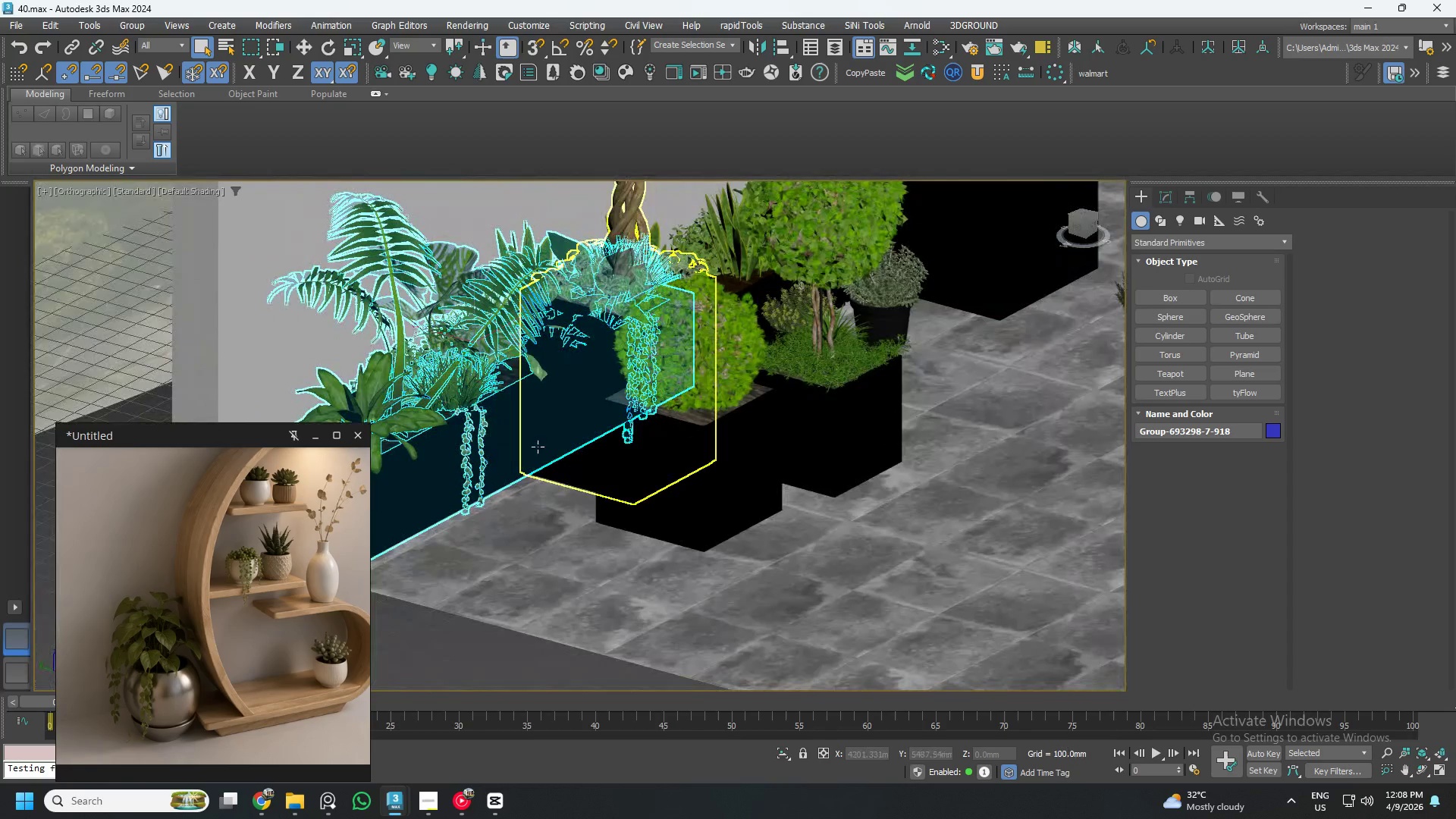 
hold_key(key=AltLeft, duration=6.76)
scroll: coordinate [243, 562], scroll_direction: up, amount: 6.0
 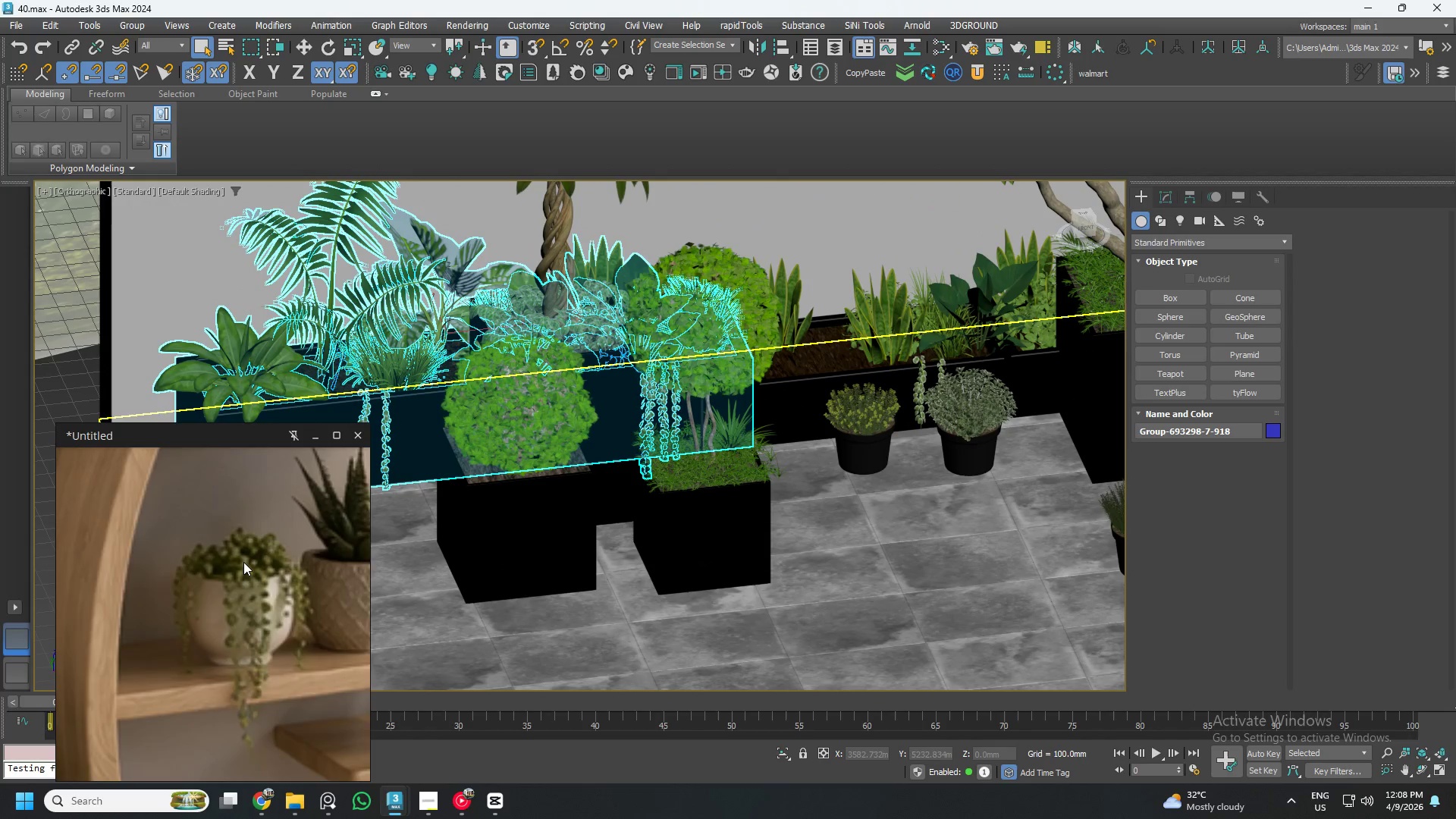 
scroll: coordinate [263, 564], scroll_direction: down, amount: 6.0
 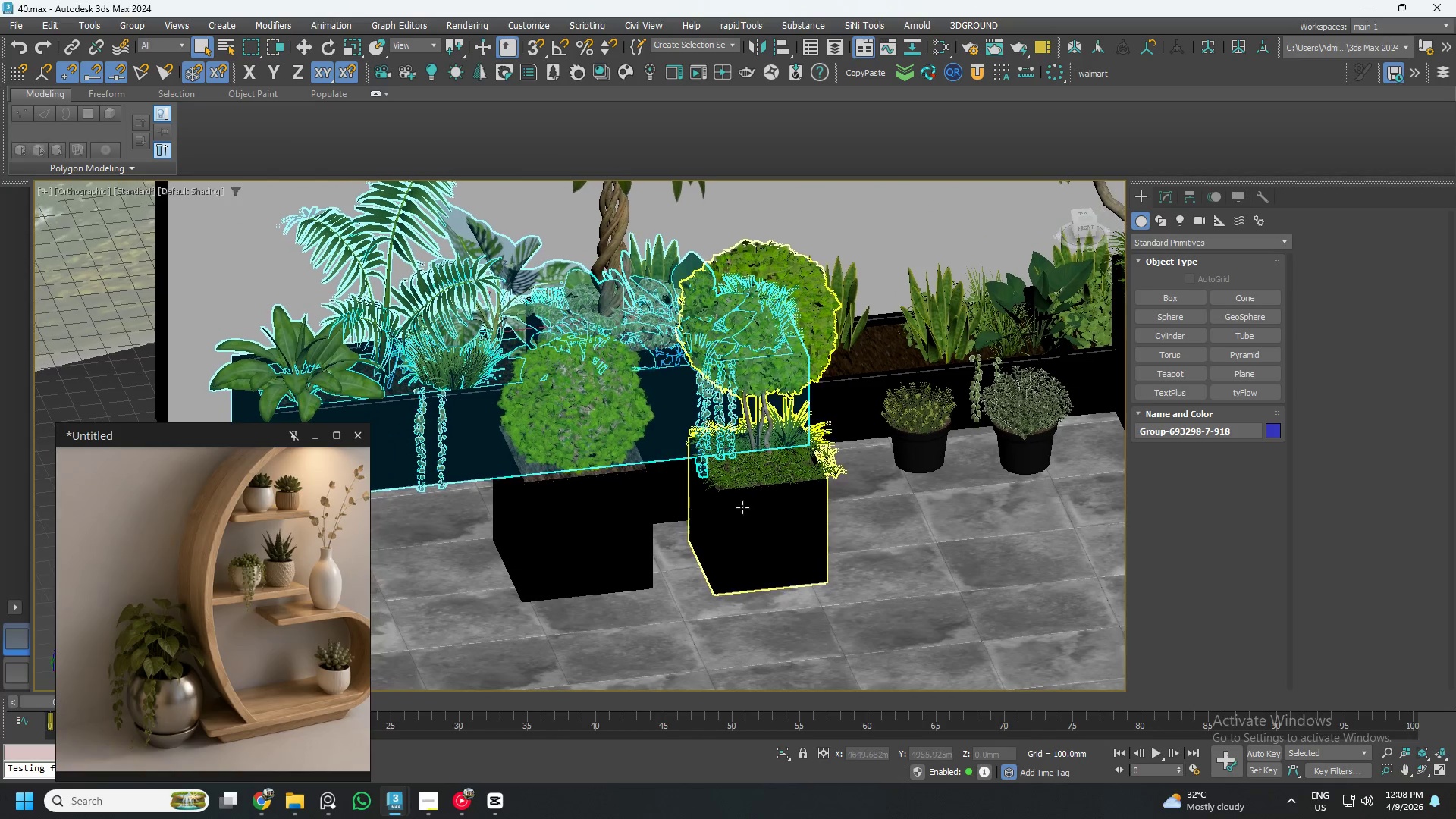 
scroll: coordinate [941, 447], scroll_direction: up, amount: 5.0
 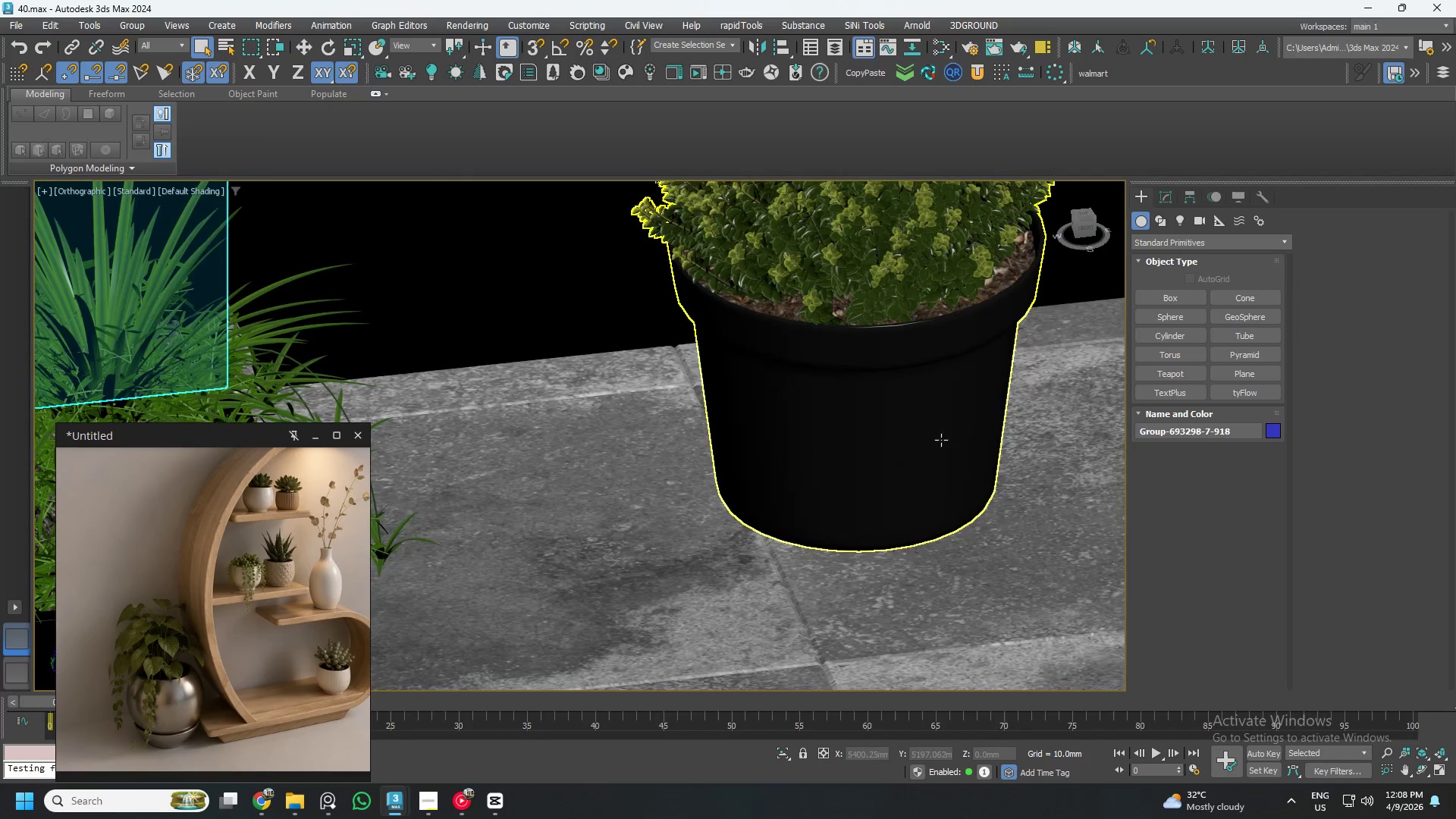 
scroll: coordinate [900, 462], scroll_direction: down, amount: 4.0
 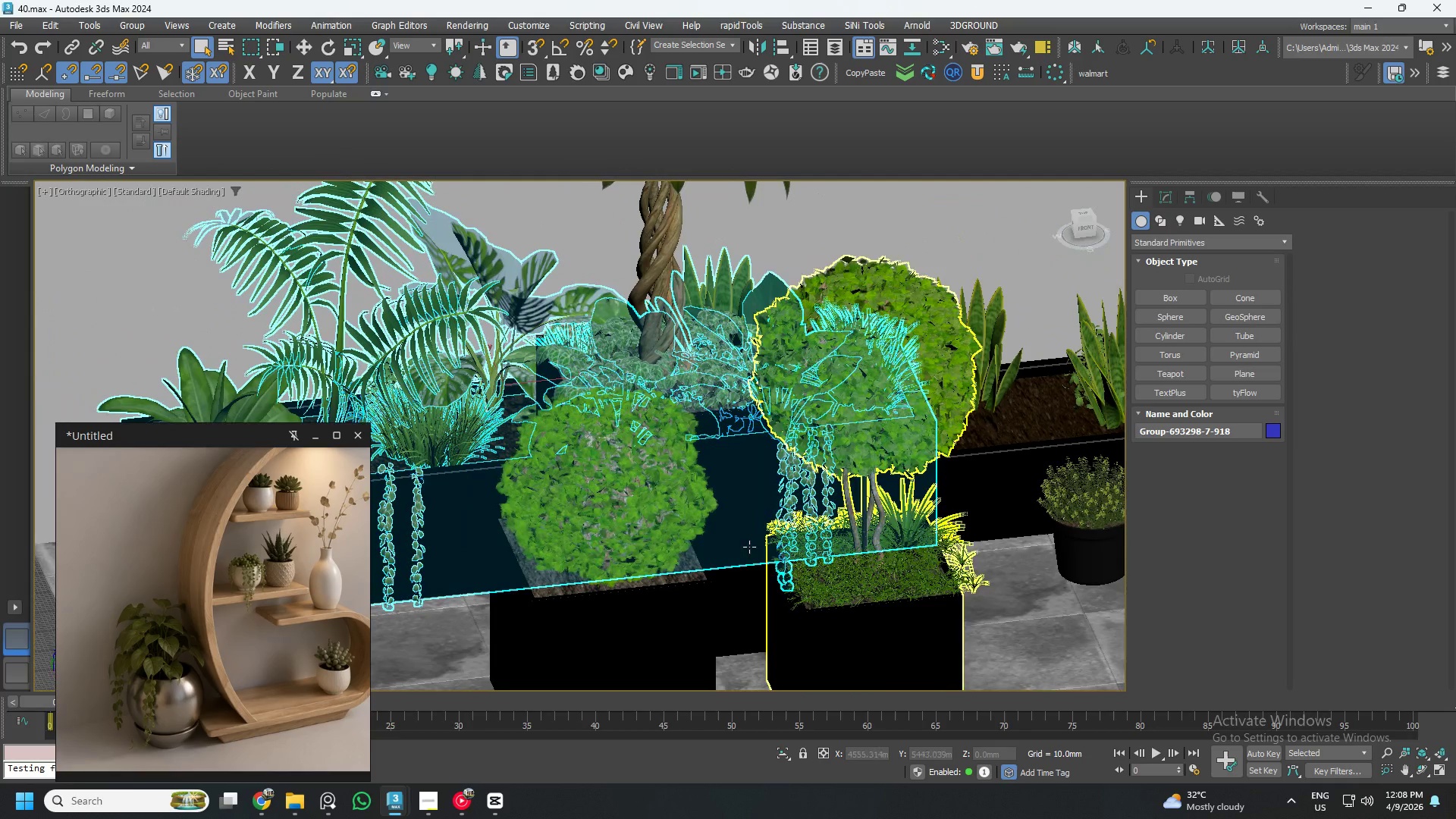 
hold_key(key=AltLeft, duration=1.5)
 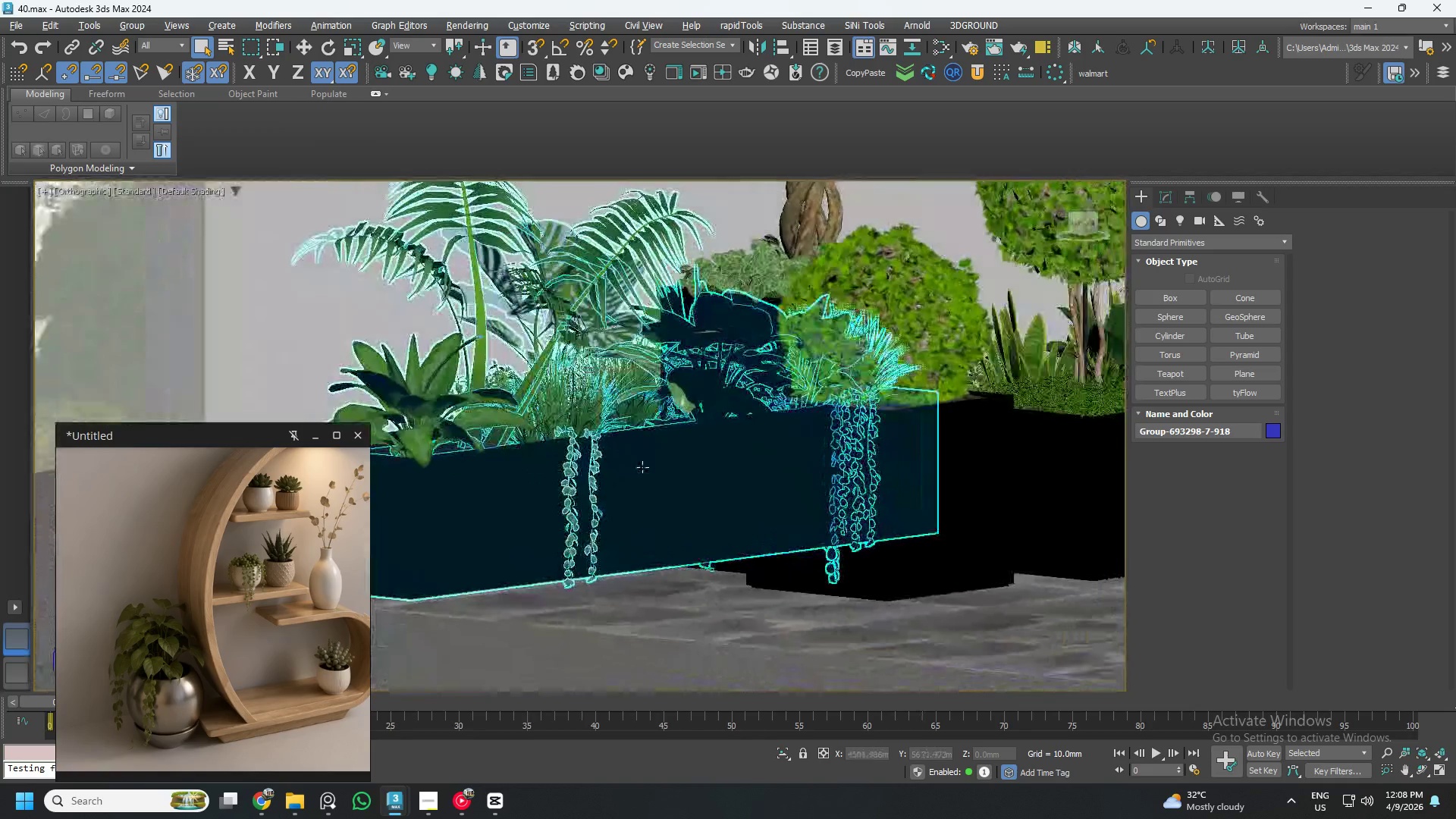 
hold_key(key=AltLeft, duration=1.52)
 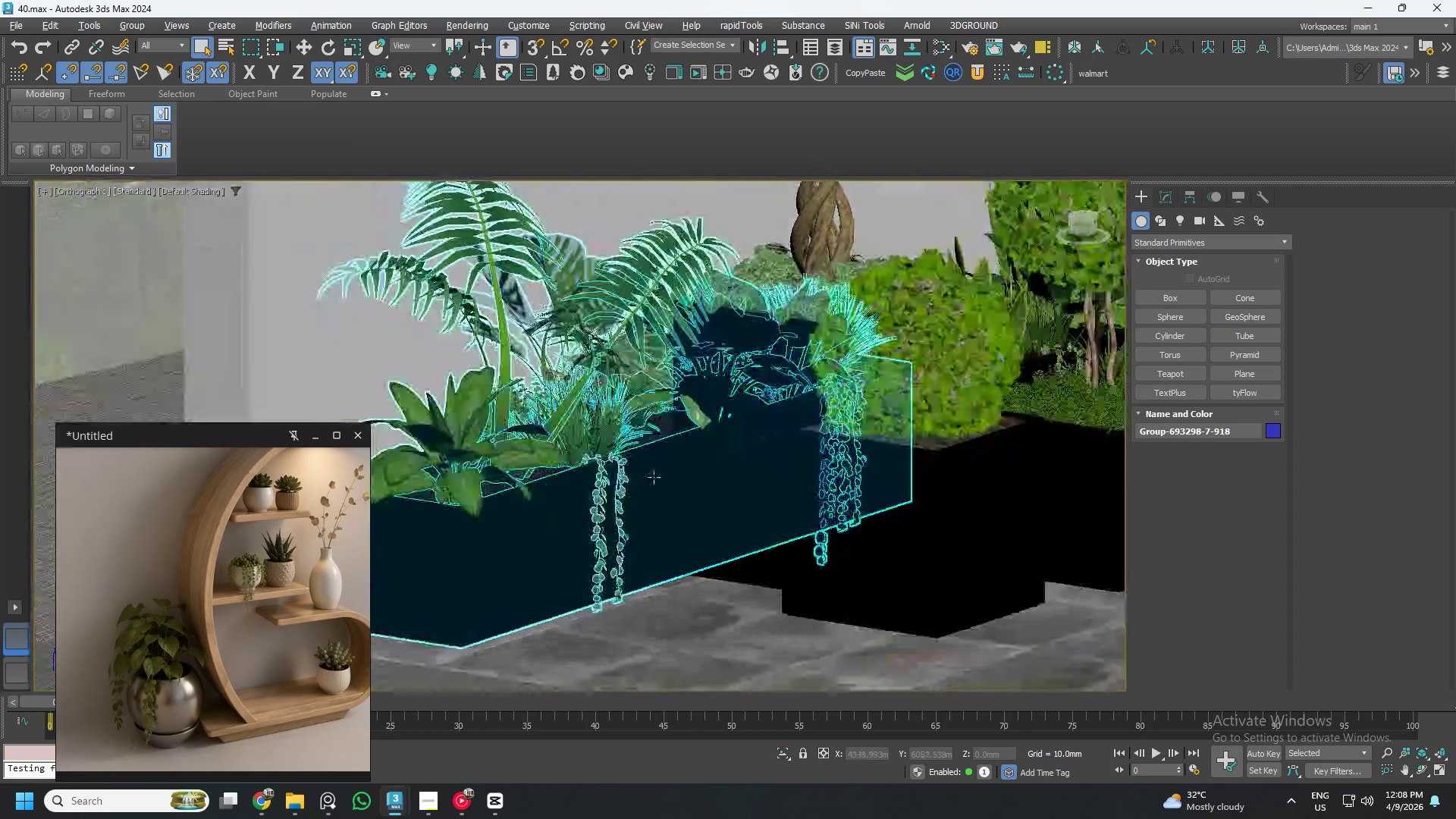 
hold_key(key=AltLeft, duration=1.52)
 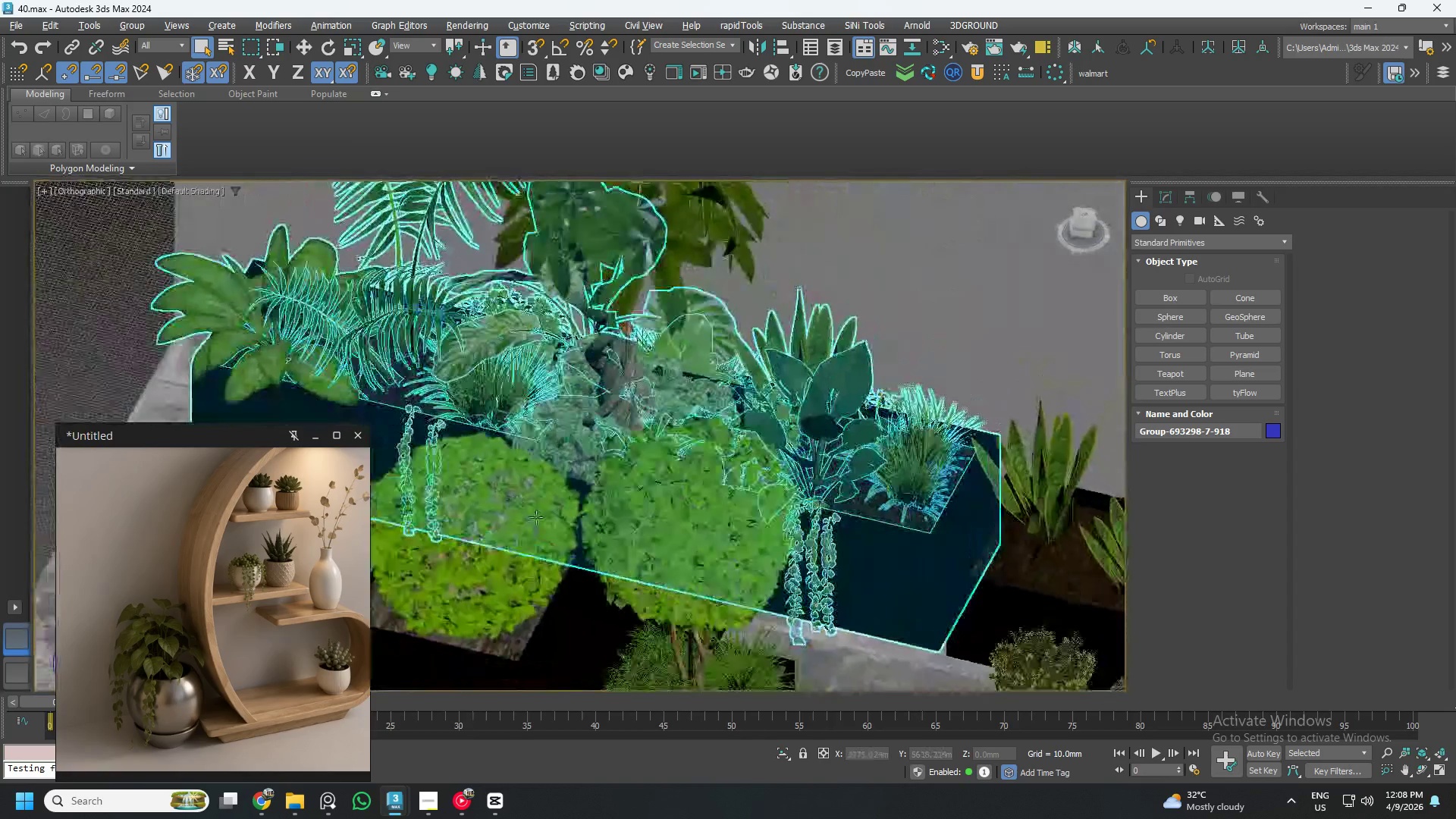 
hold_key(key=AltLeft, duration=1.51)
 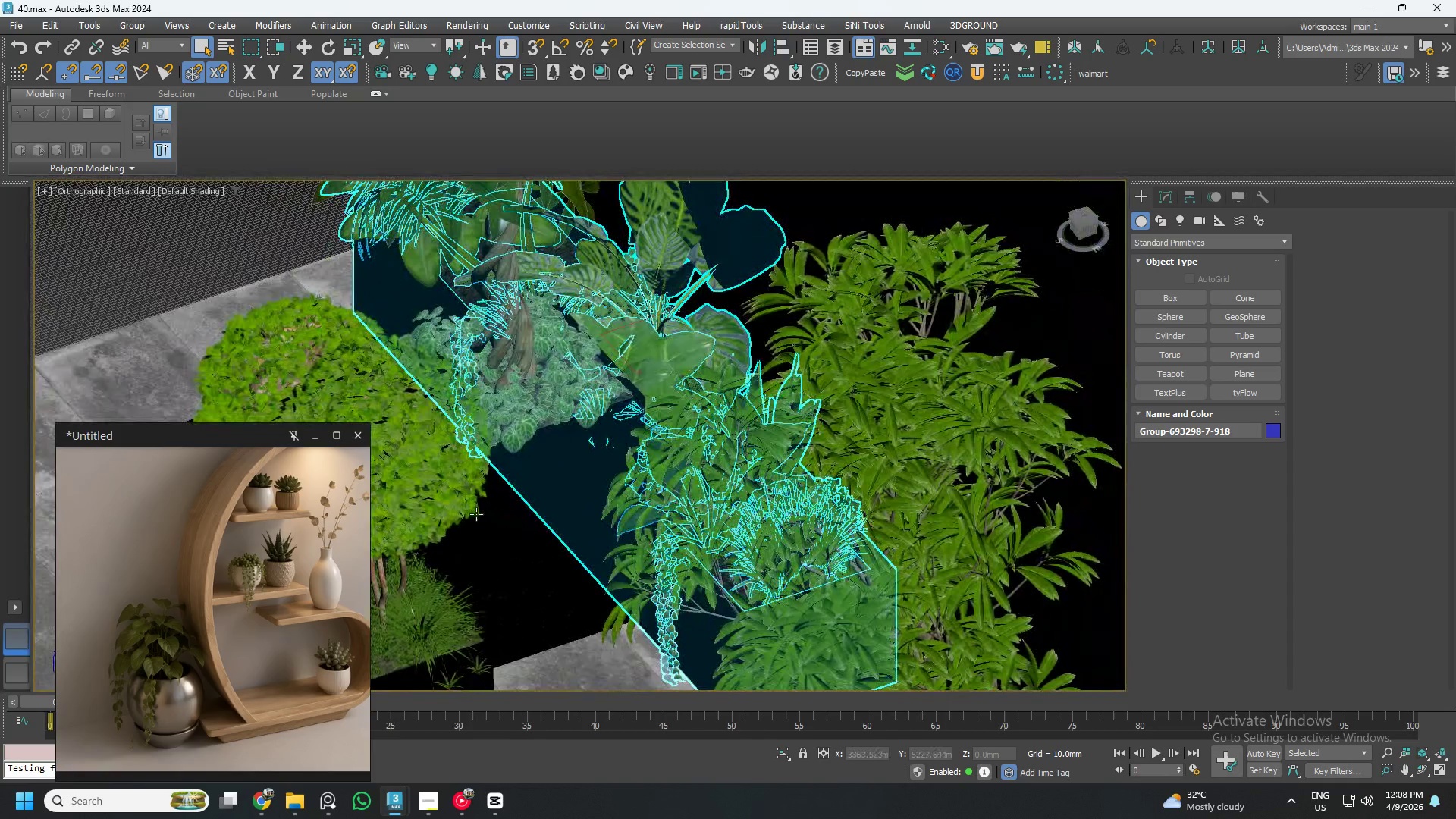 
hold_key(key=AltLeft, duration=1.52)
 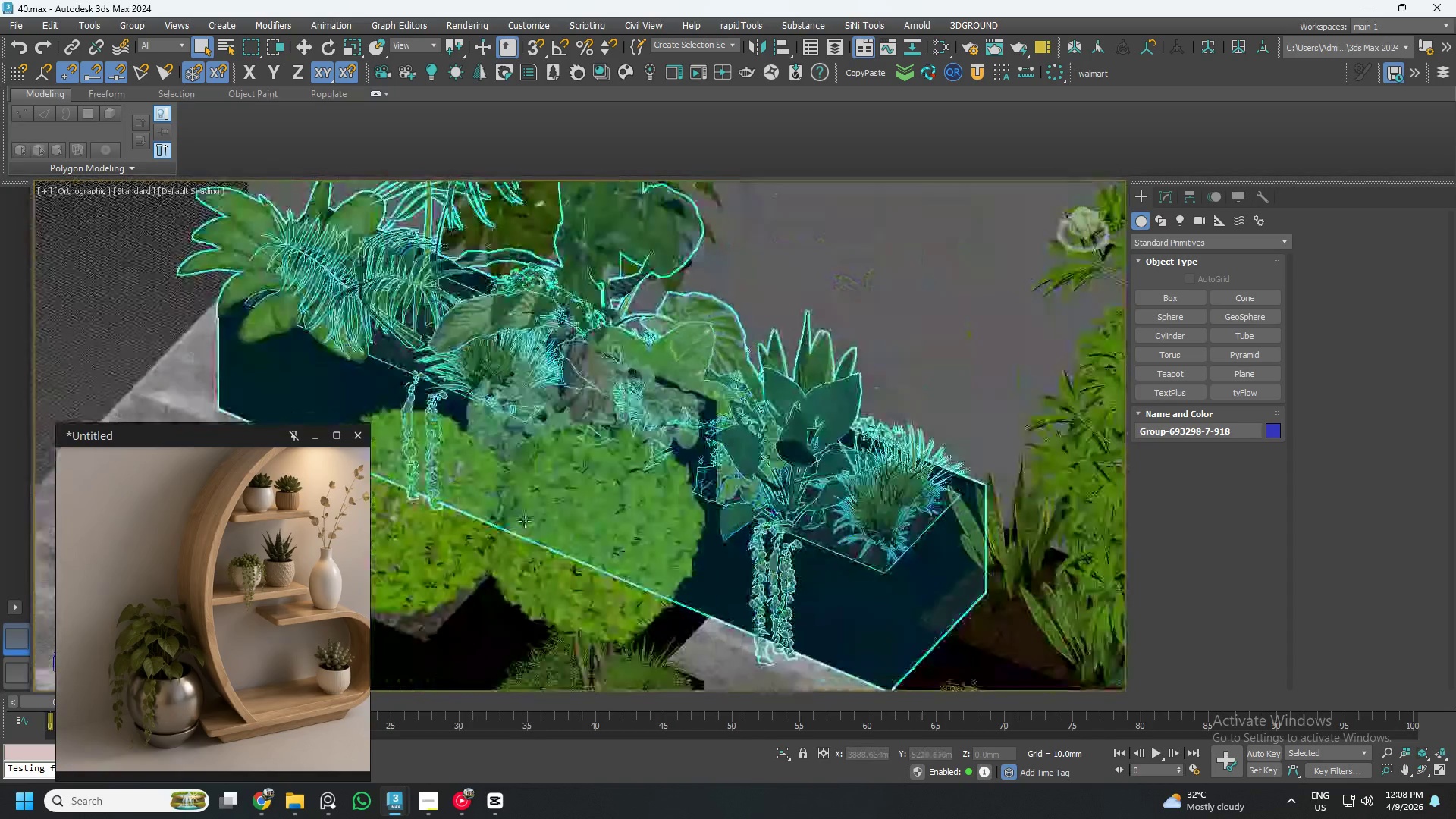 
hold_key(key=AltLeft, duration=1.23)
 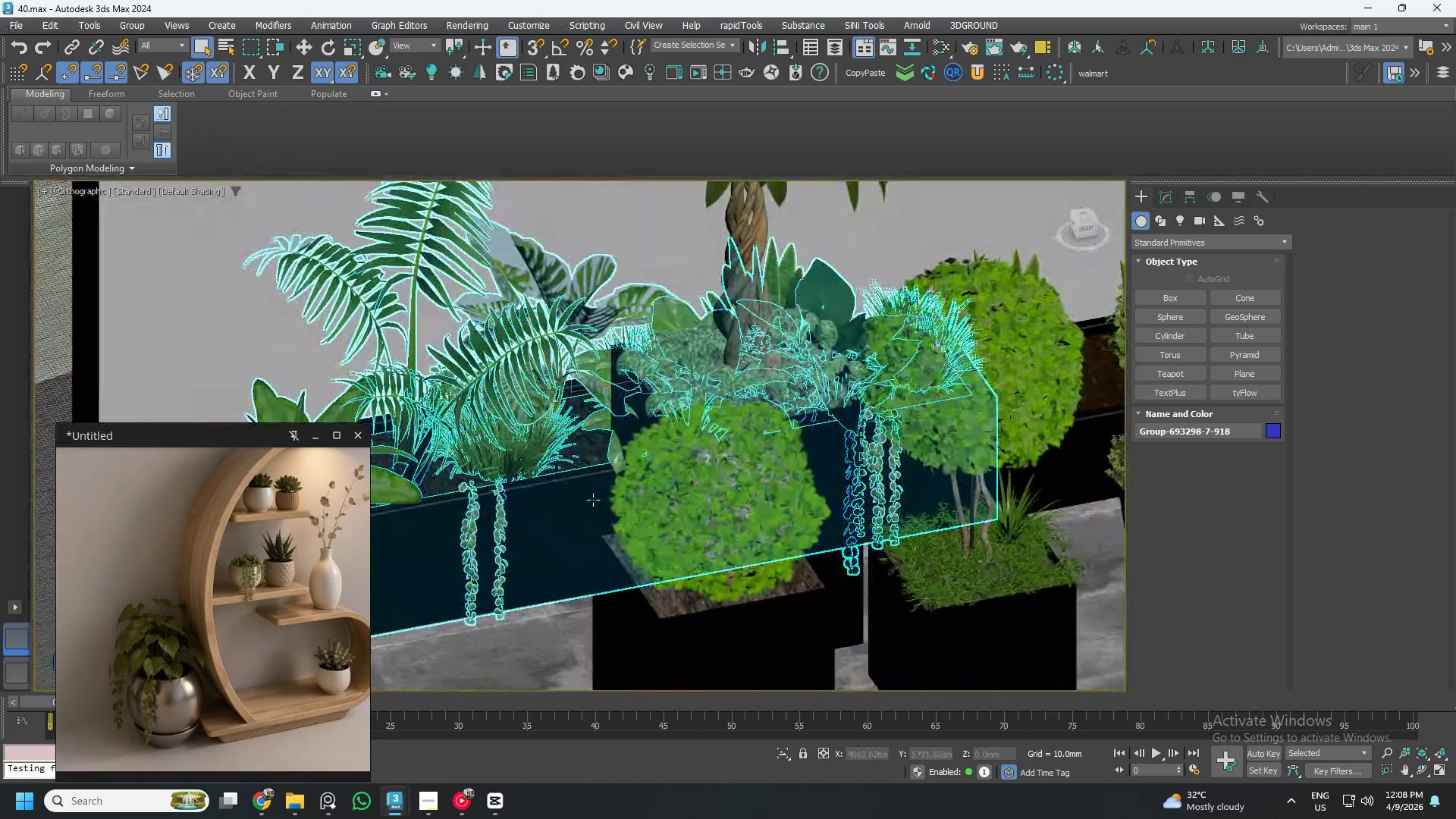 
hold_key(key=AltLeft, duration=1.06)
 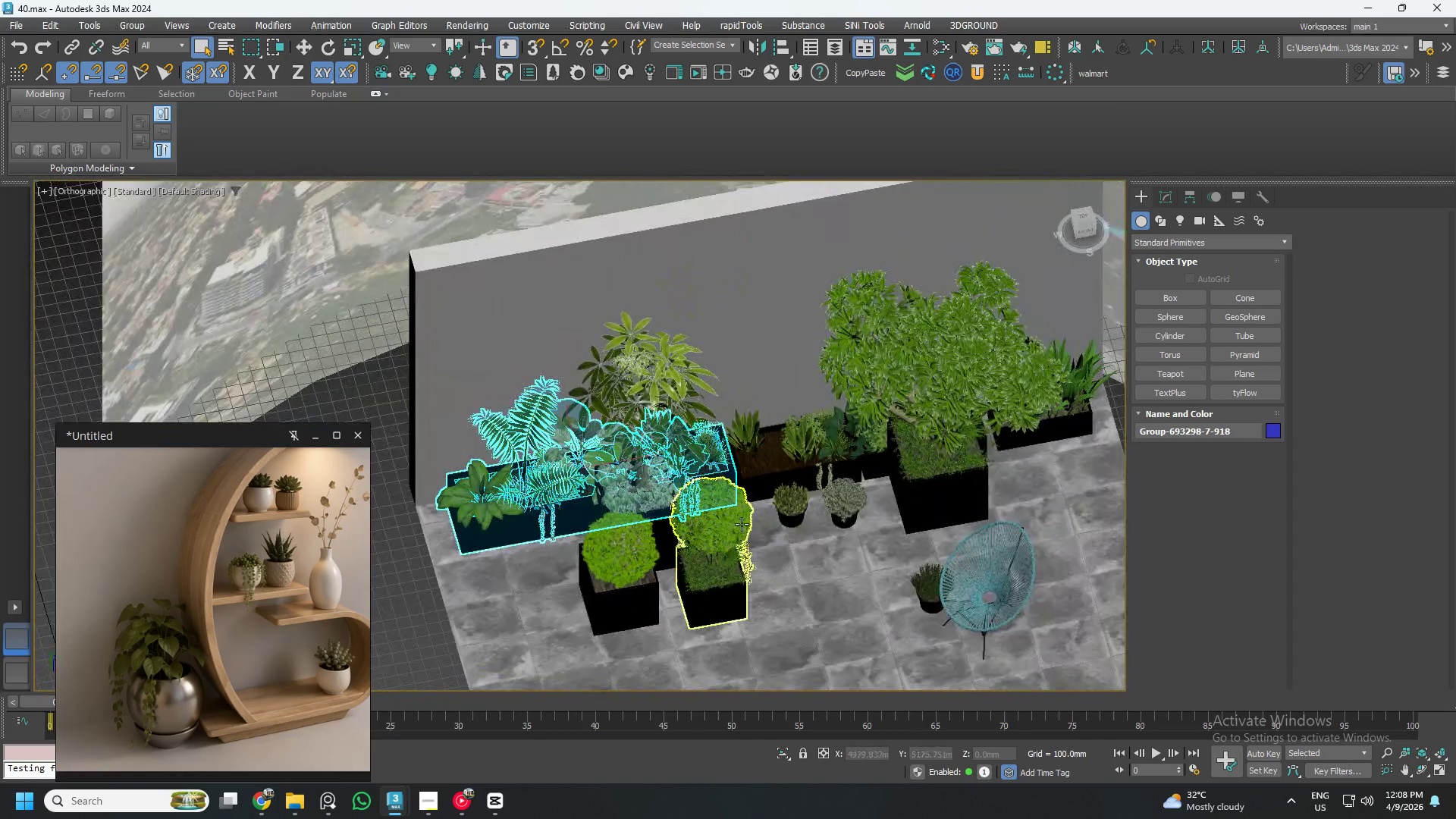 
scroll: coordinate [590, 500], scroll_direction: down, amount: 3.0
 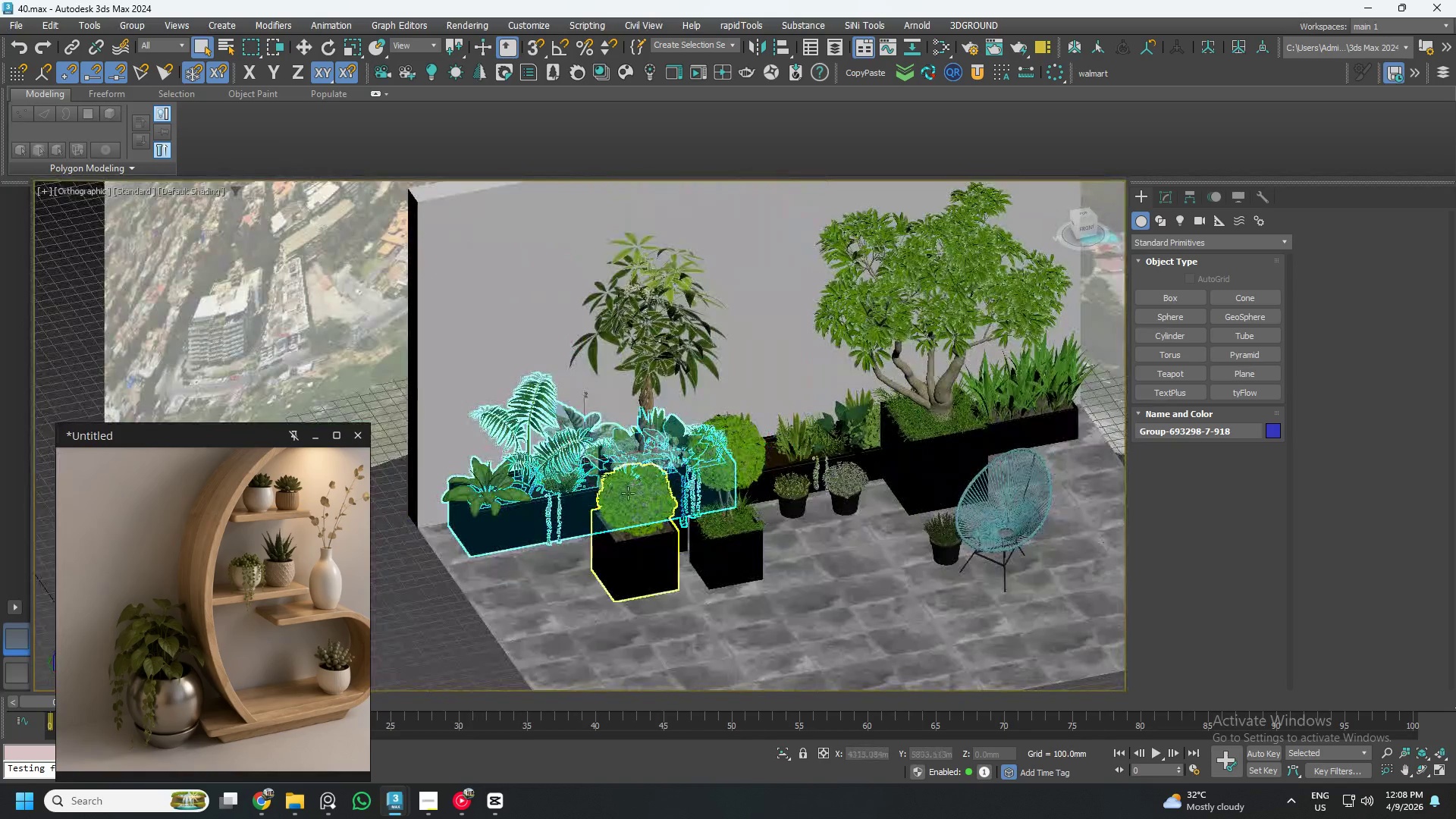 
hold_key(key=AltLeft, duration=1.5)
 